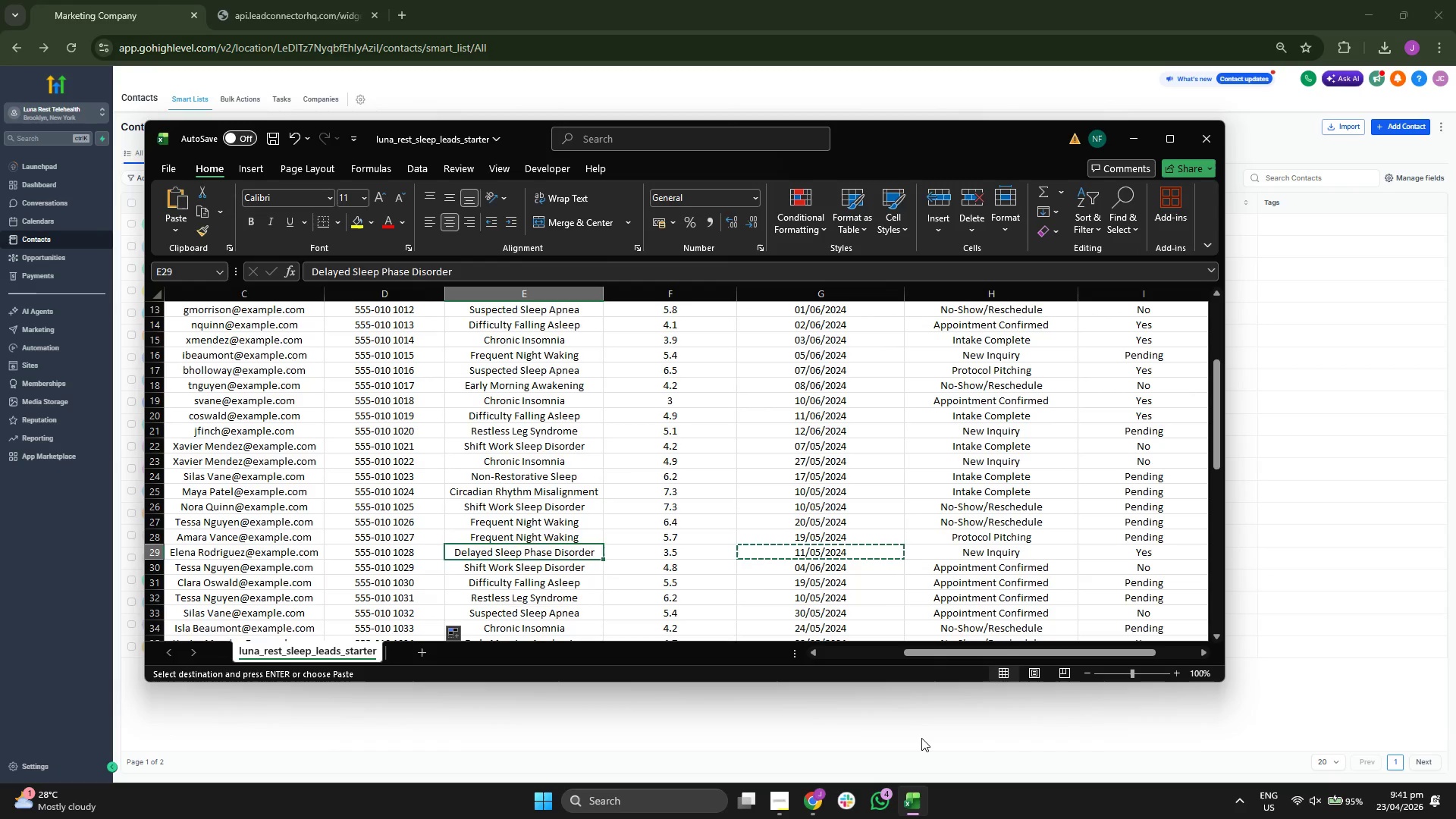 
key(ArrowLeft)
 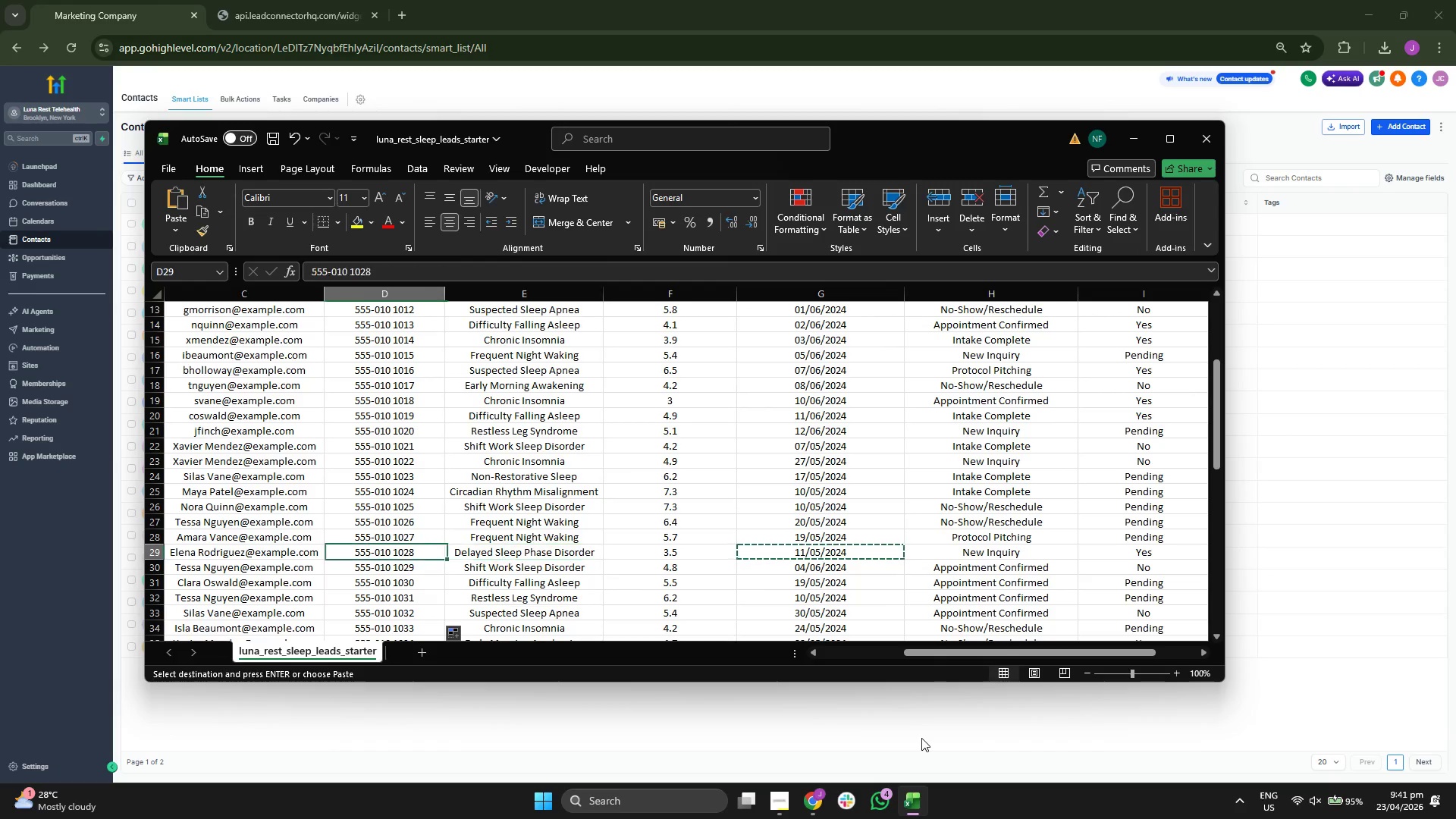 
key(ArrowLeft)
 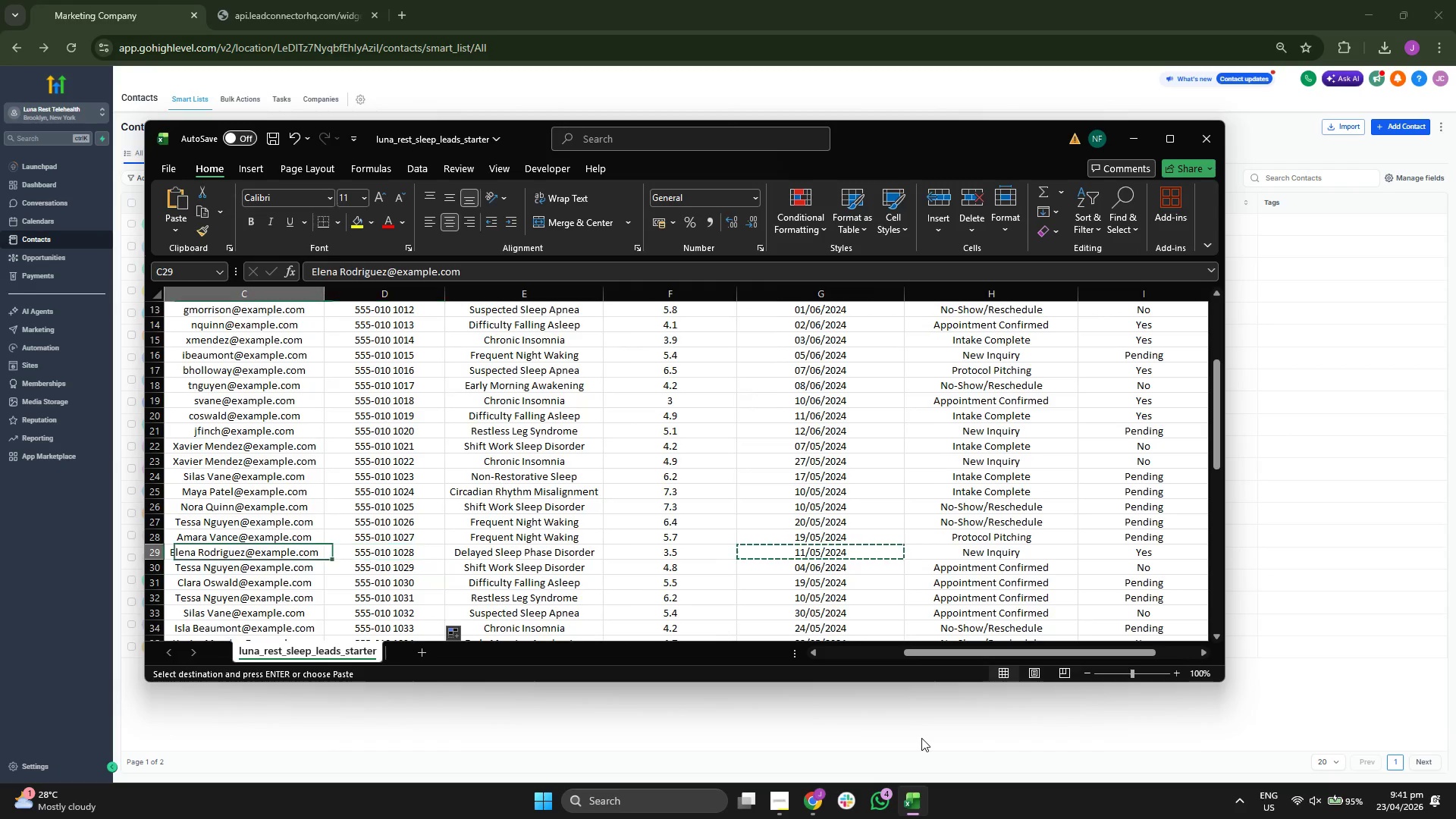 
key(ArrowLeft)
 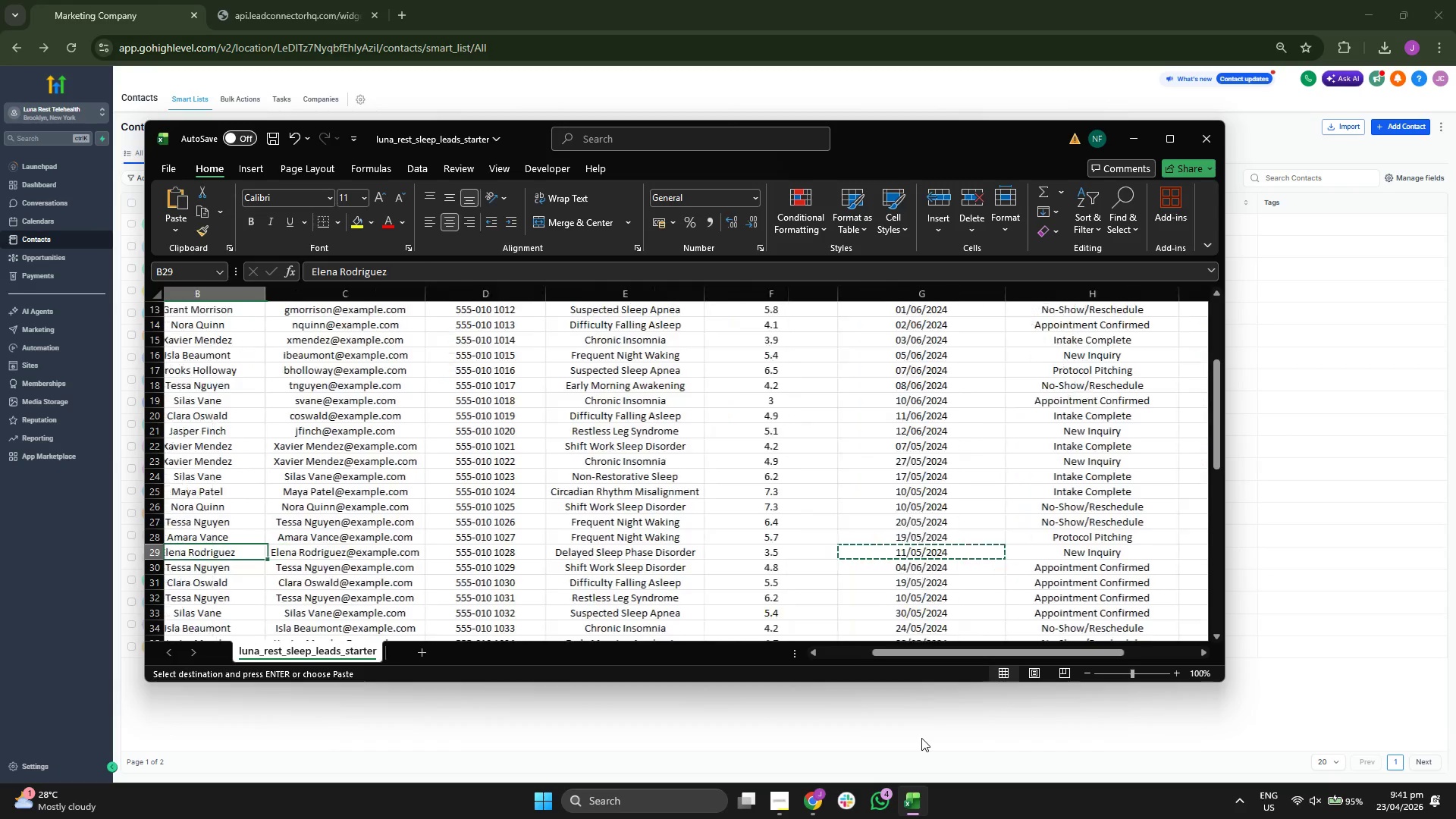 
key(ArrowLeft)
 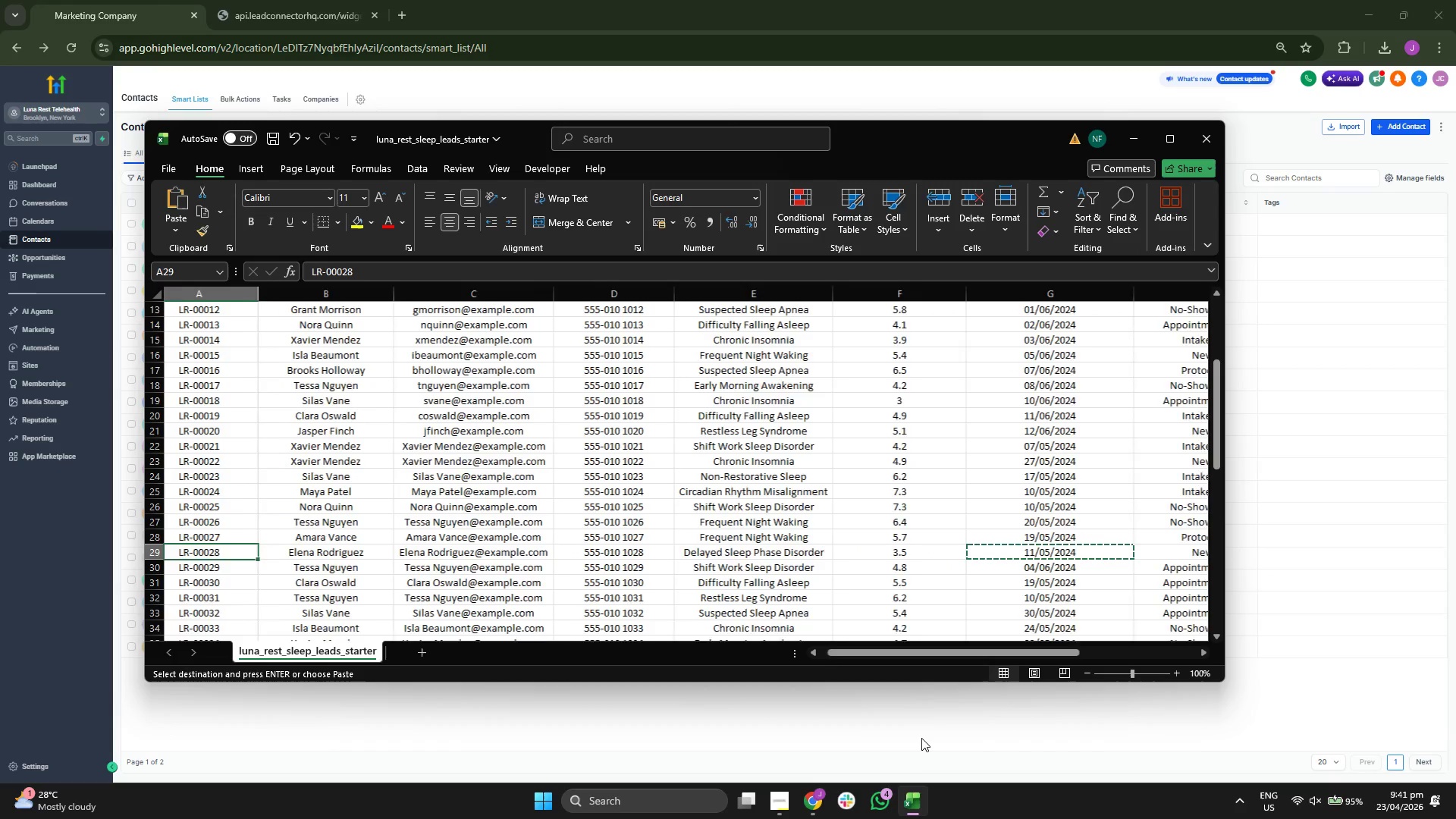 
key(ArrowLeft)
 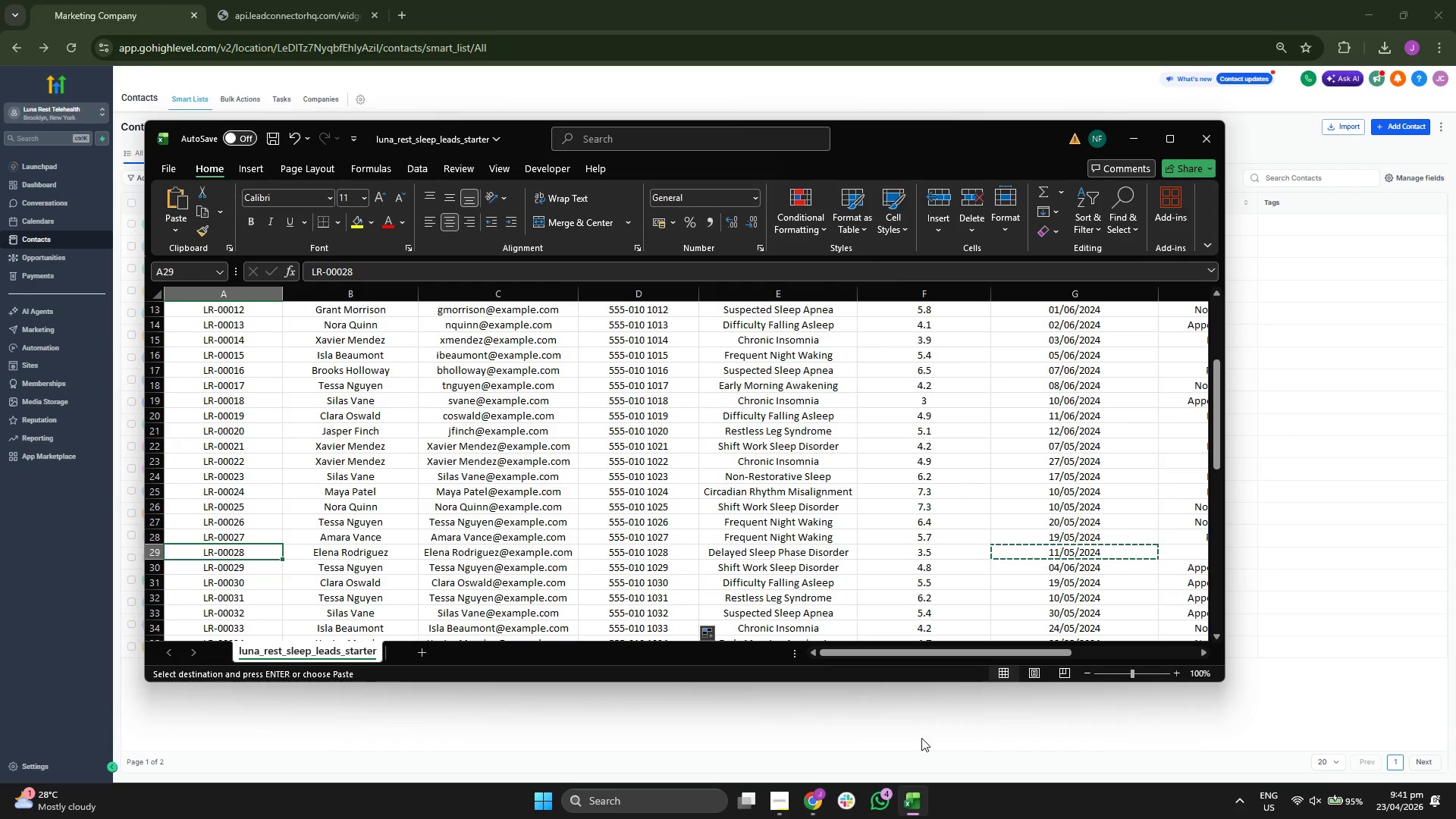 
key(ArrowDown)
 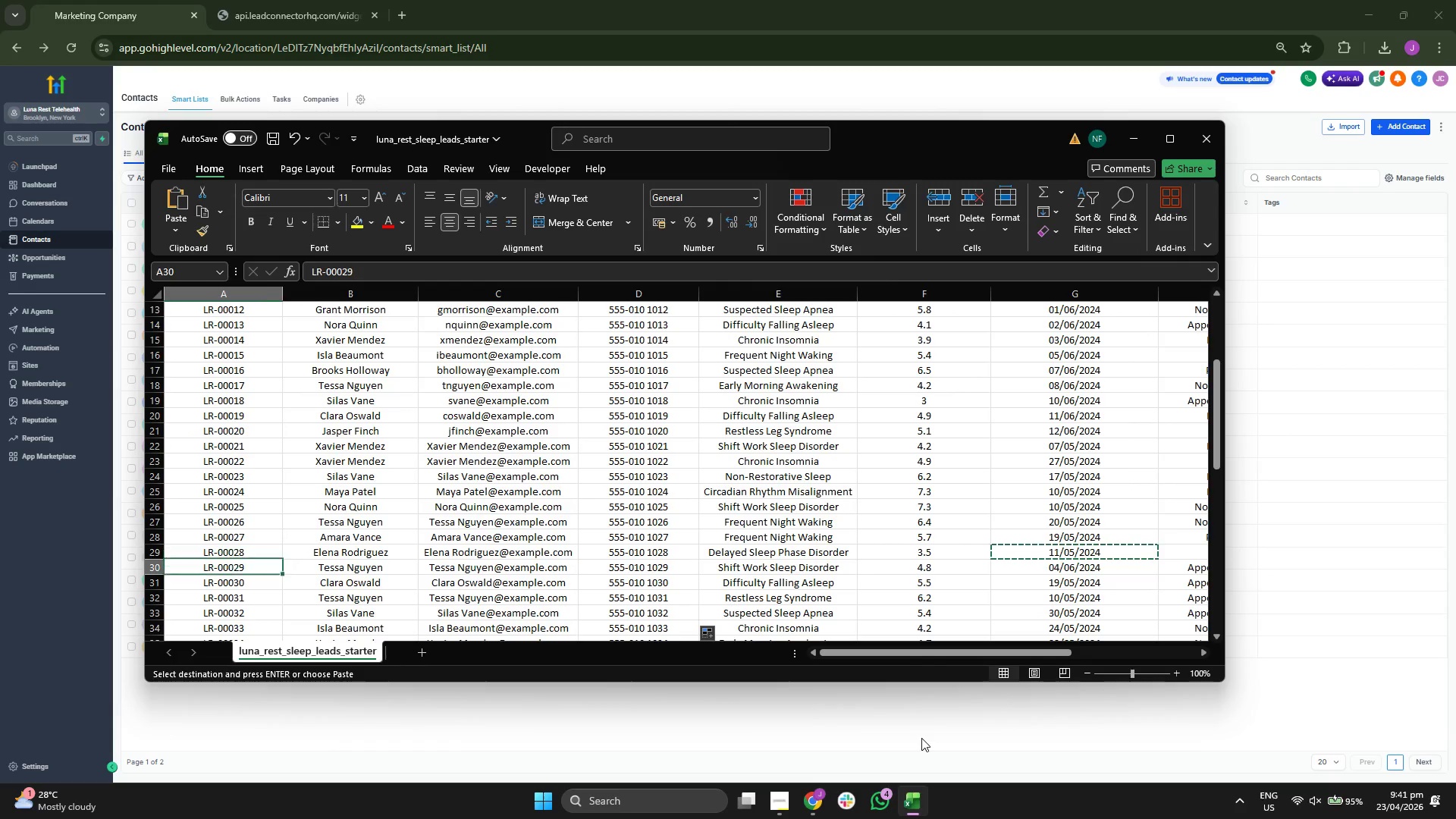 
key(ArrowRight)
 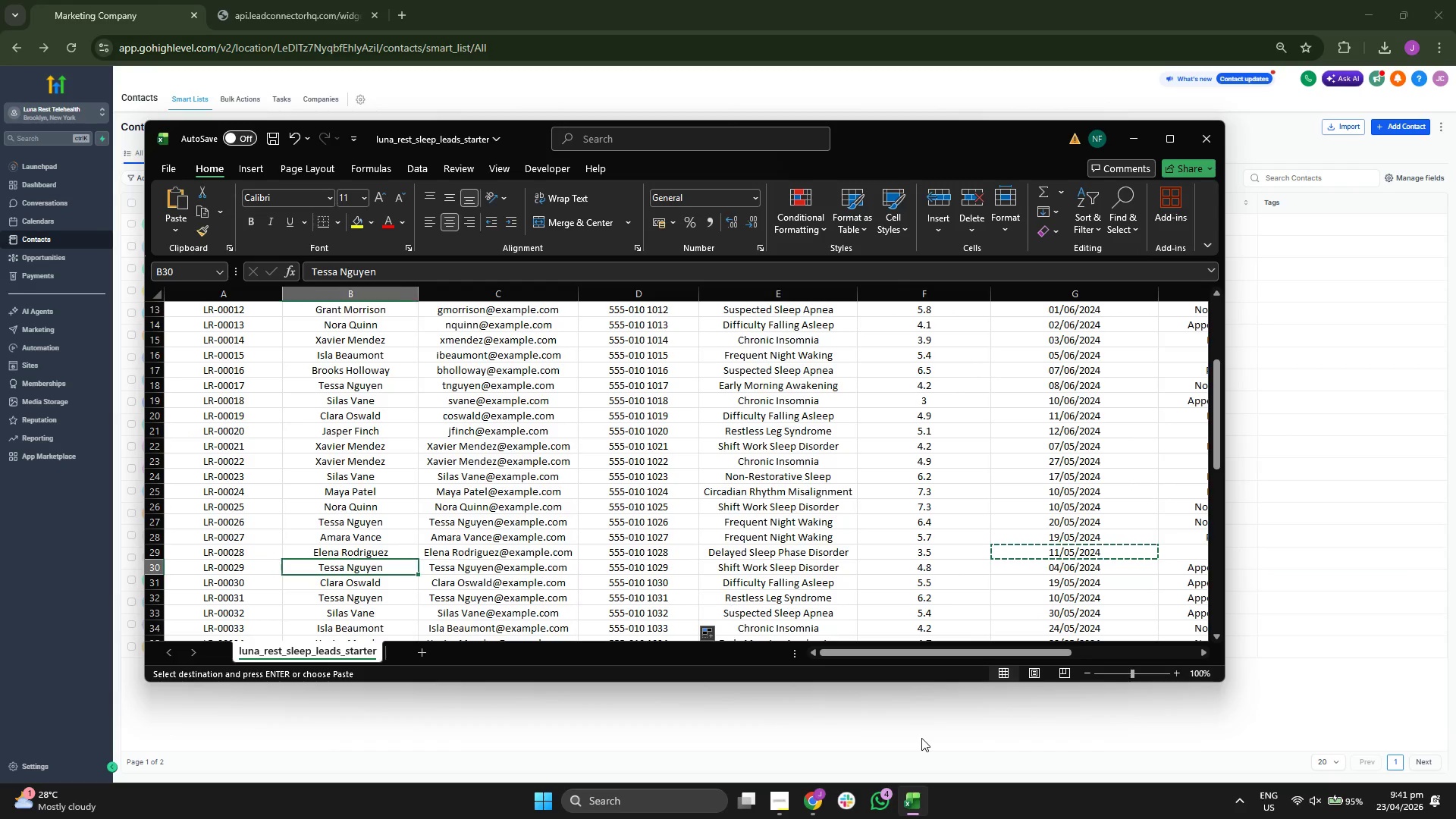 
key(ArrowRight)
 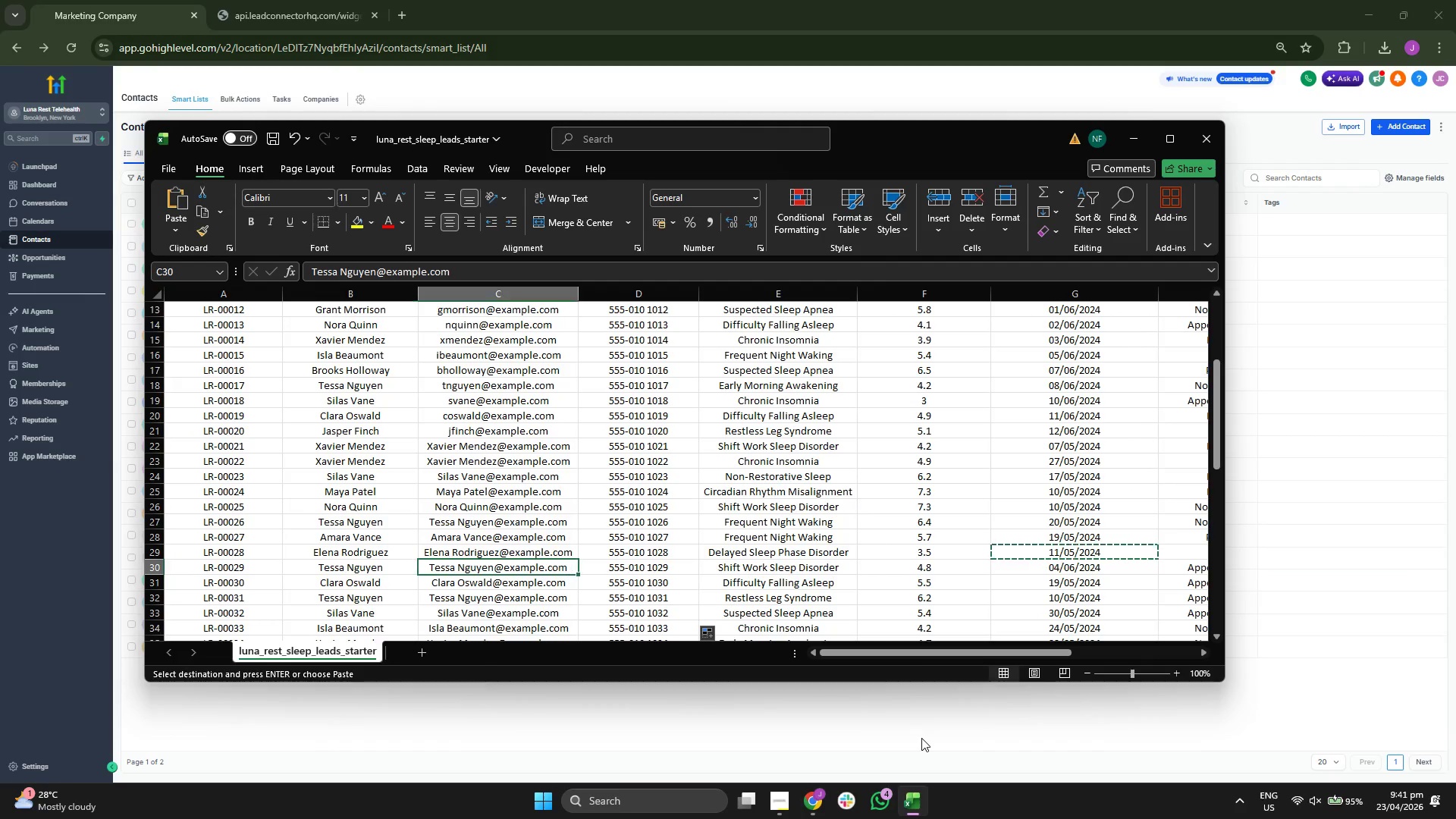 
key(Control+ControlLeft)
 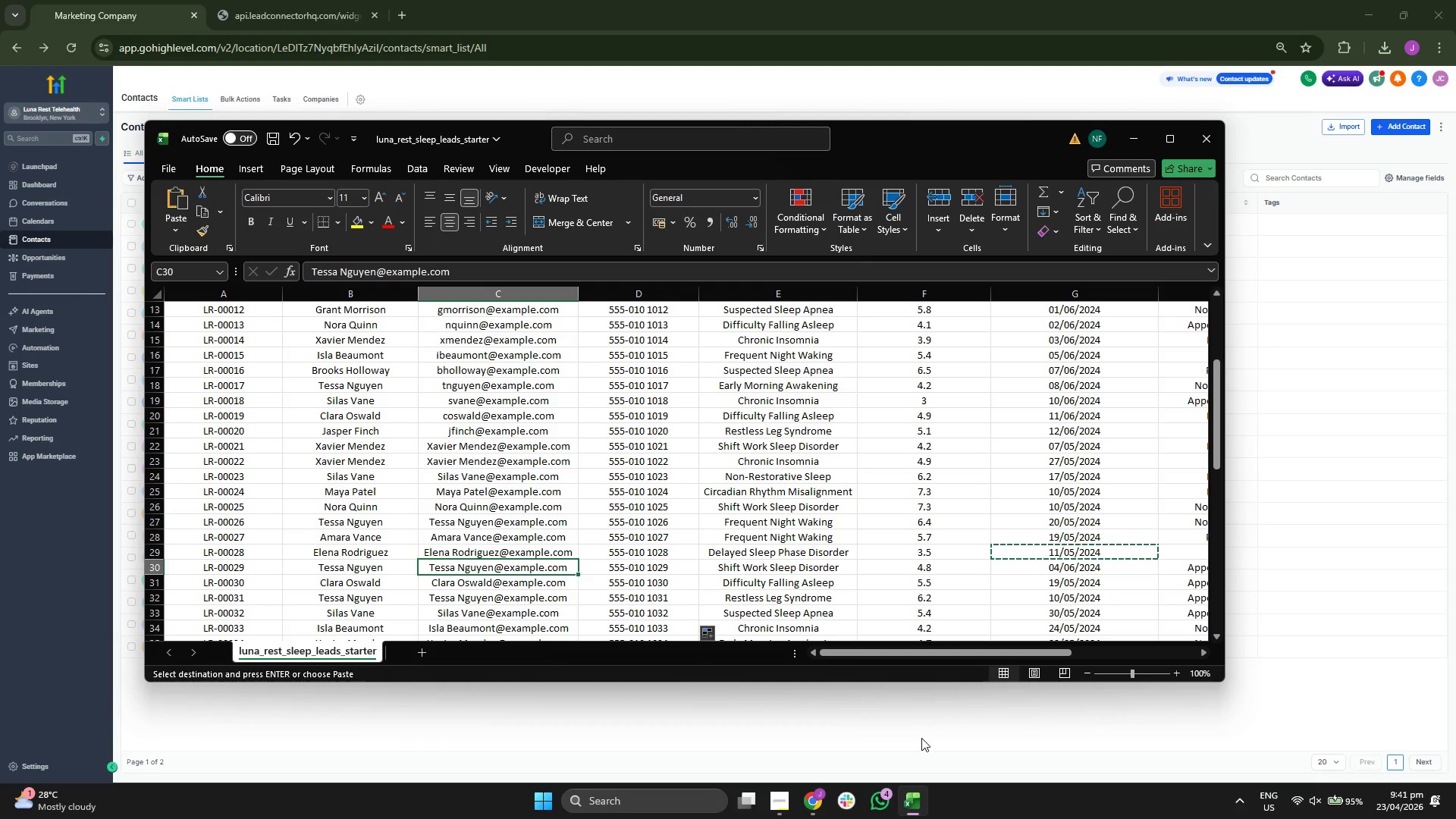 
key(Control+C)
 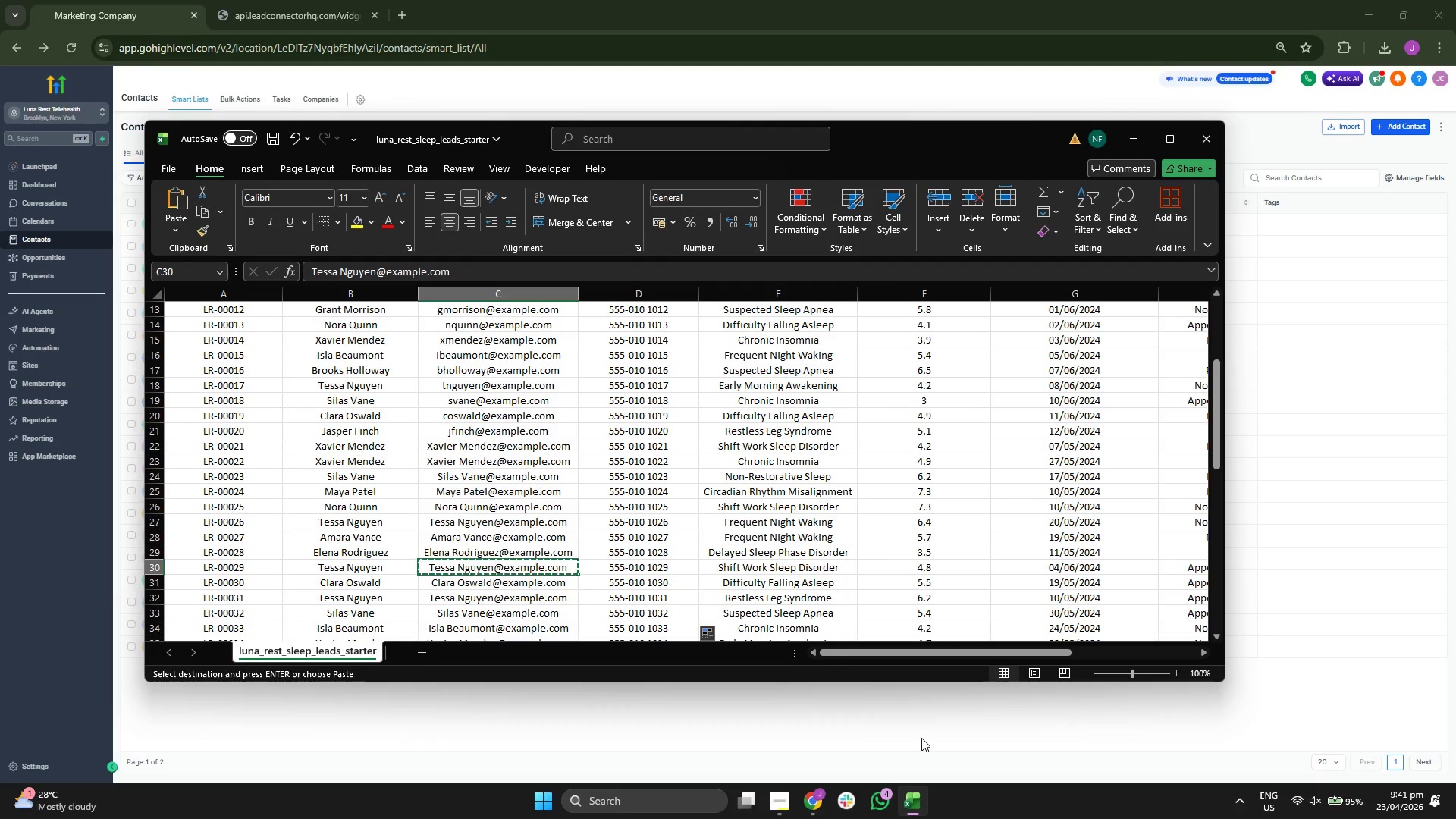 
key(ArrowRight)
 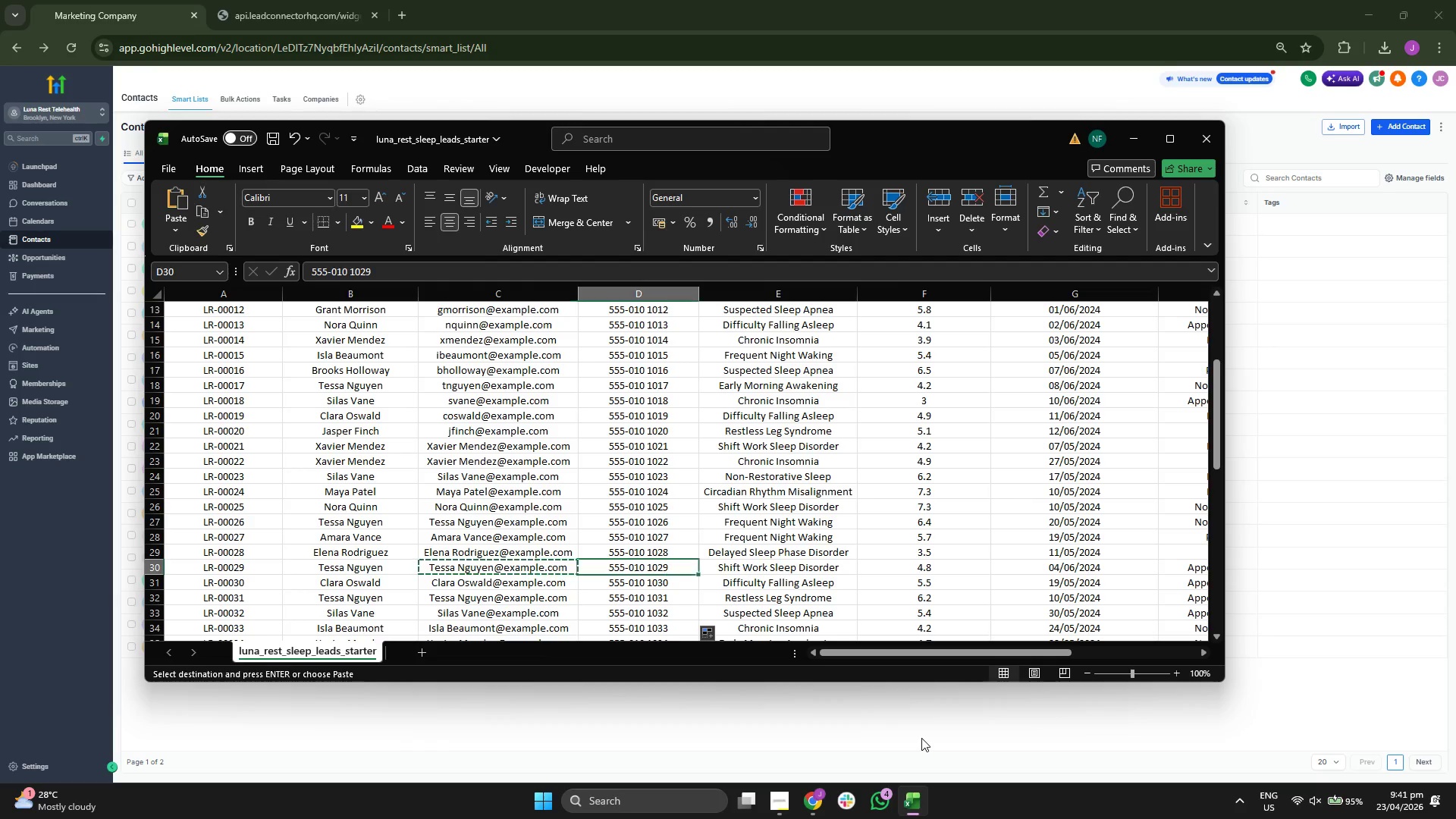 
key(ArrowRight)
 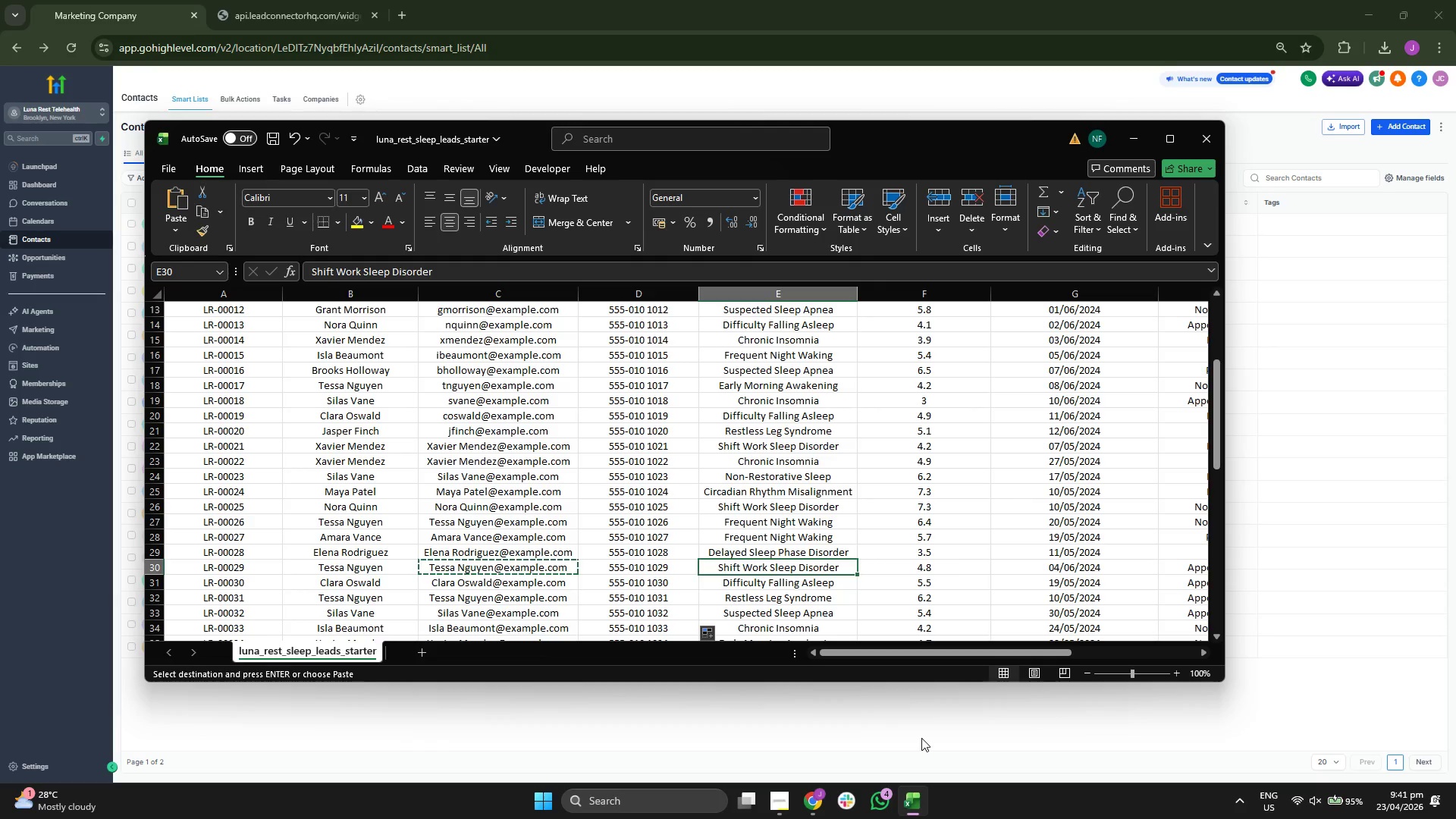 
key(ArrowRight)
 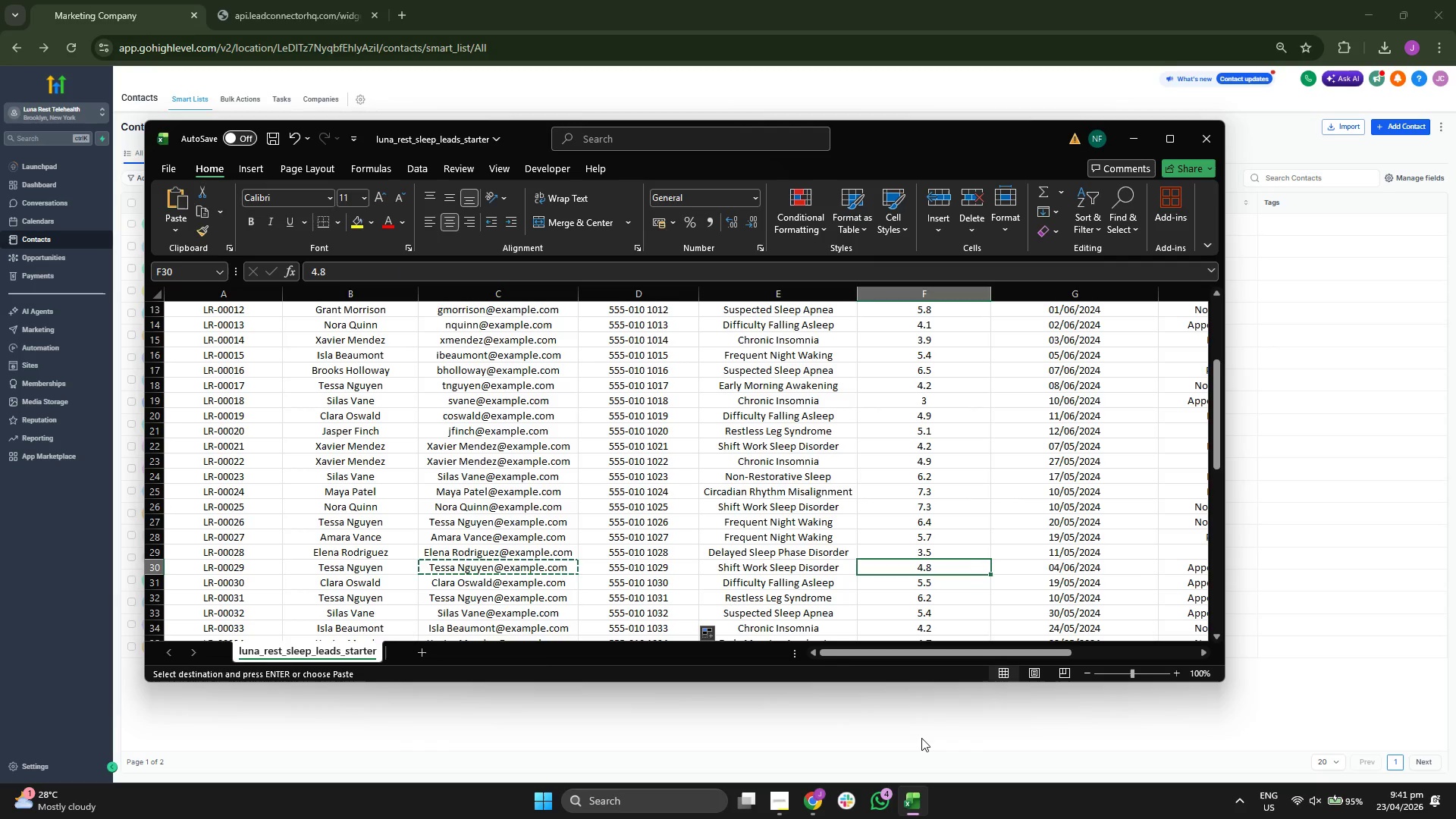 
key(ArrowRight)
 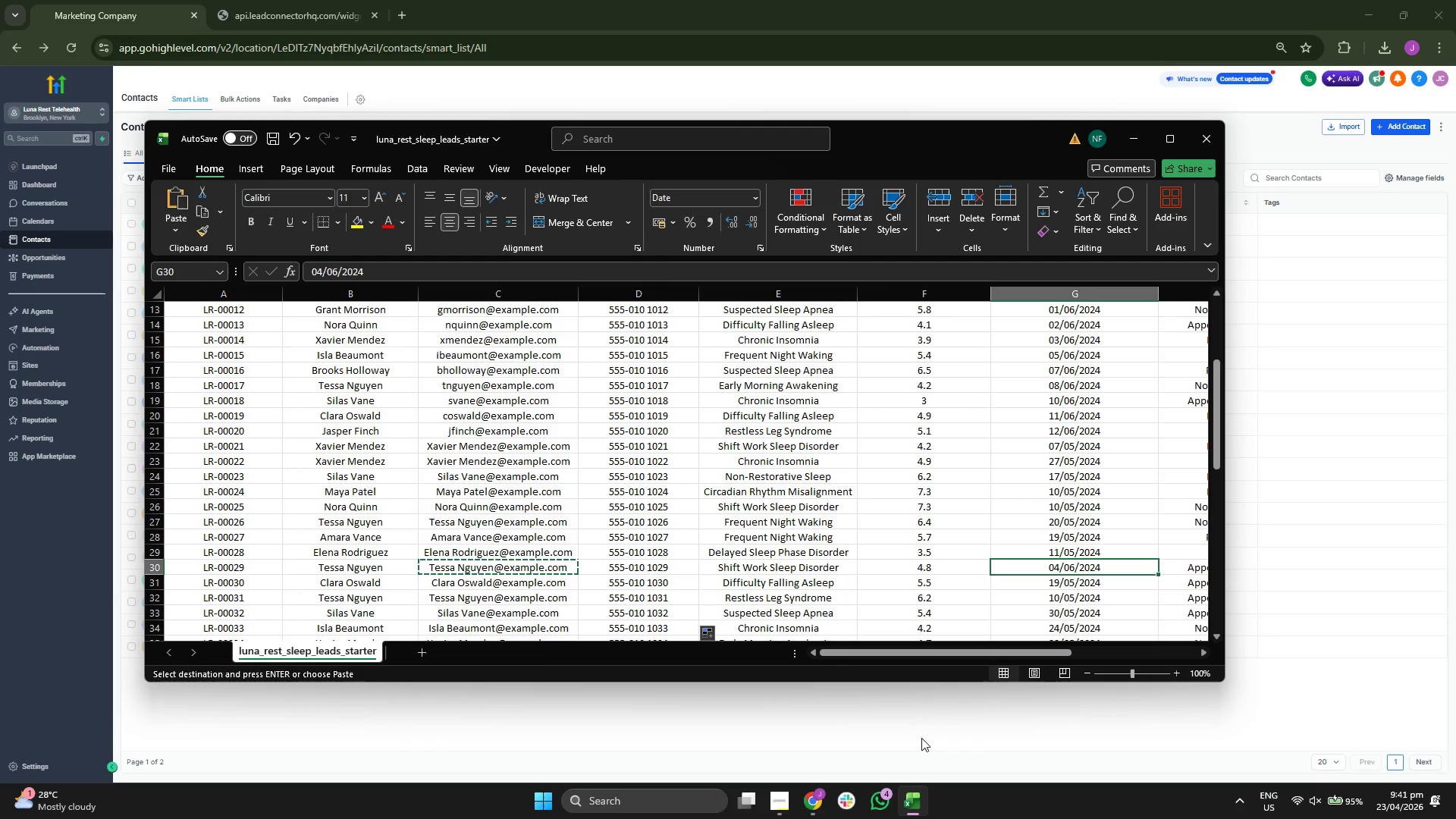 
key(ArrowRight)
 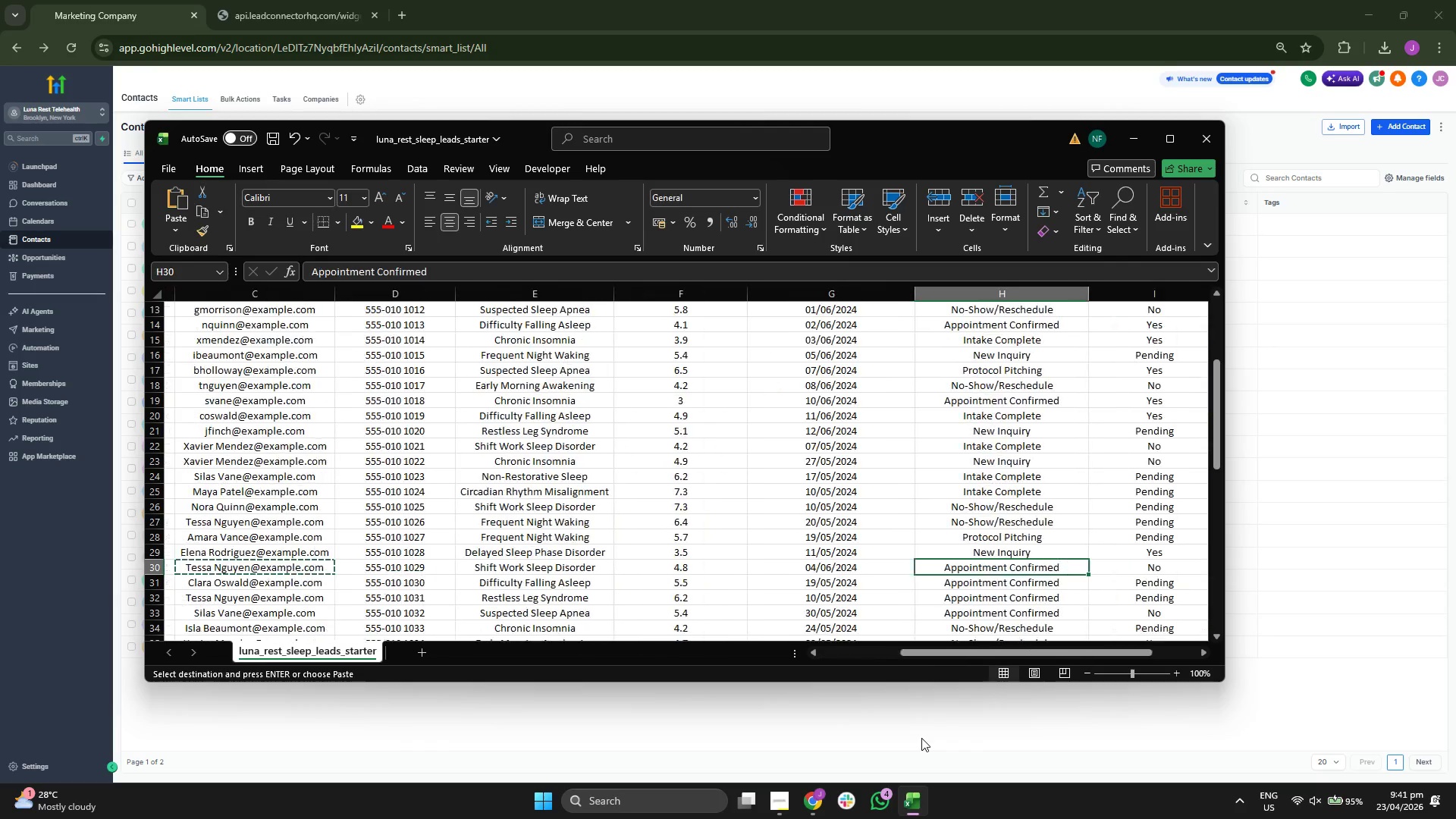 
key(ArrowLeft)
 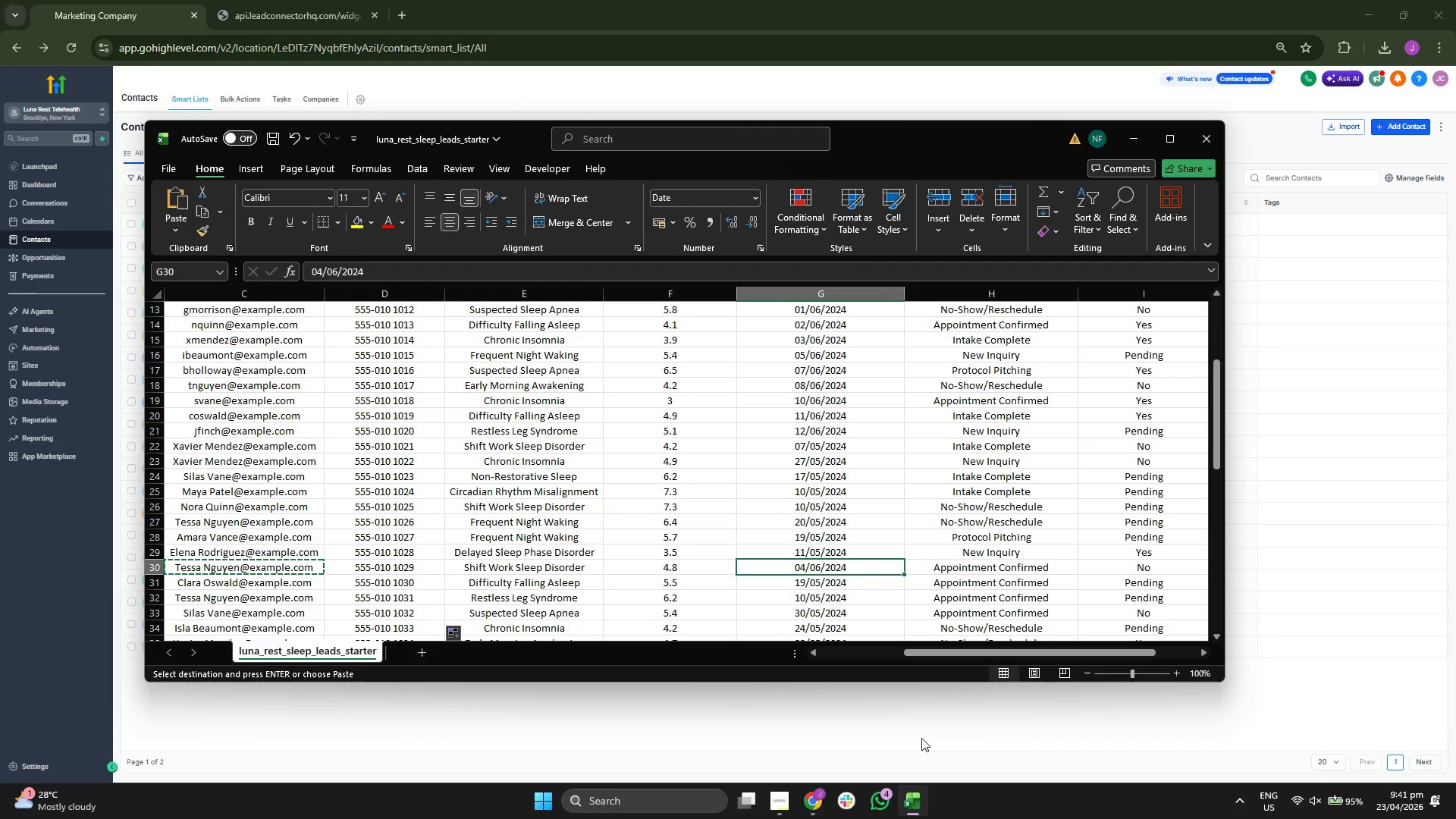 
key(ArrowLeft)
 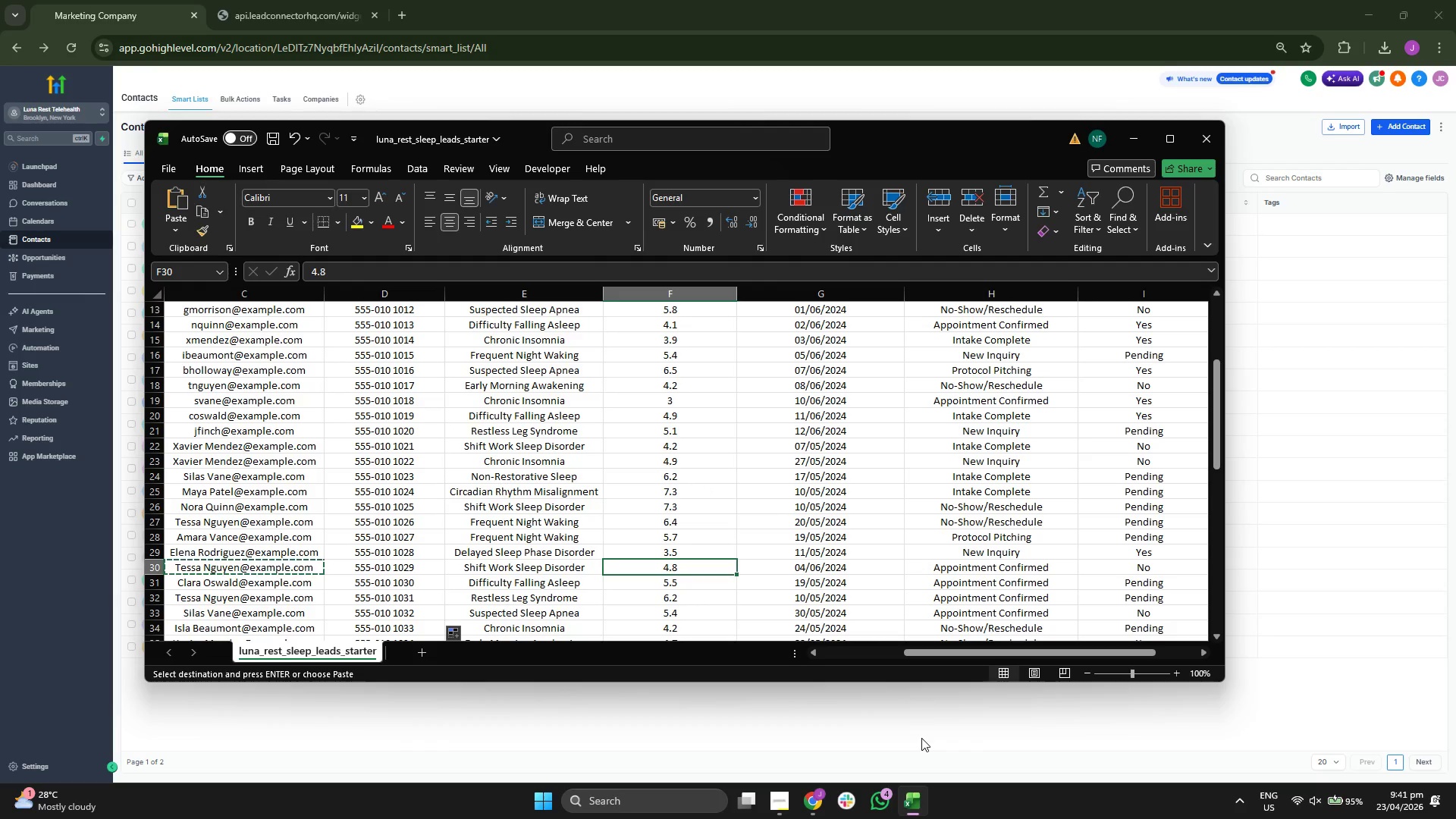 
key(ArrowLeft)
 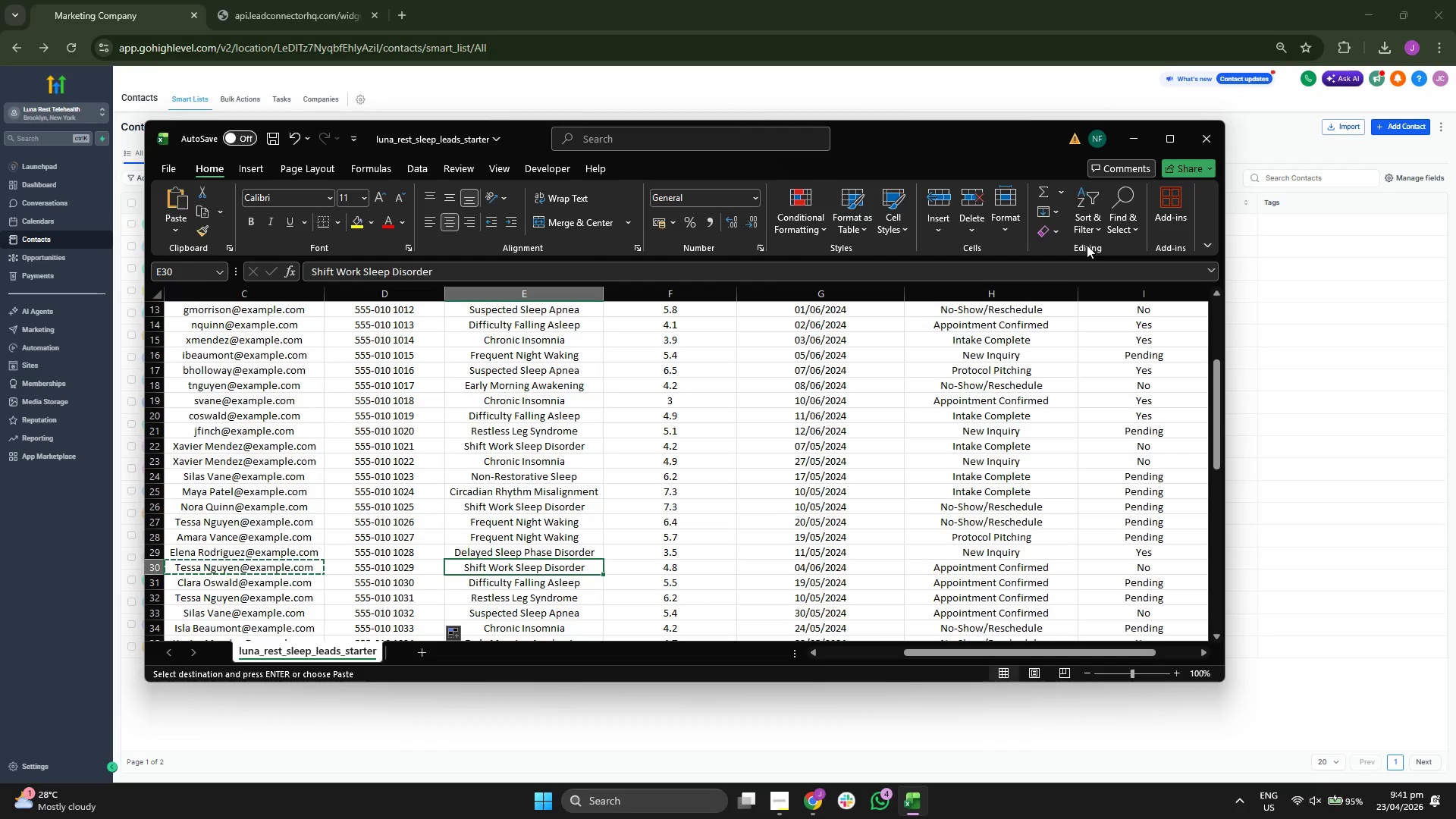 
left_click([1138, 135])
 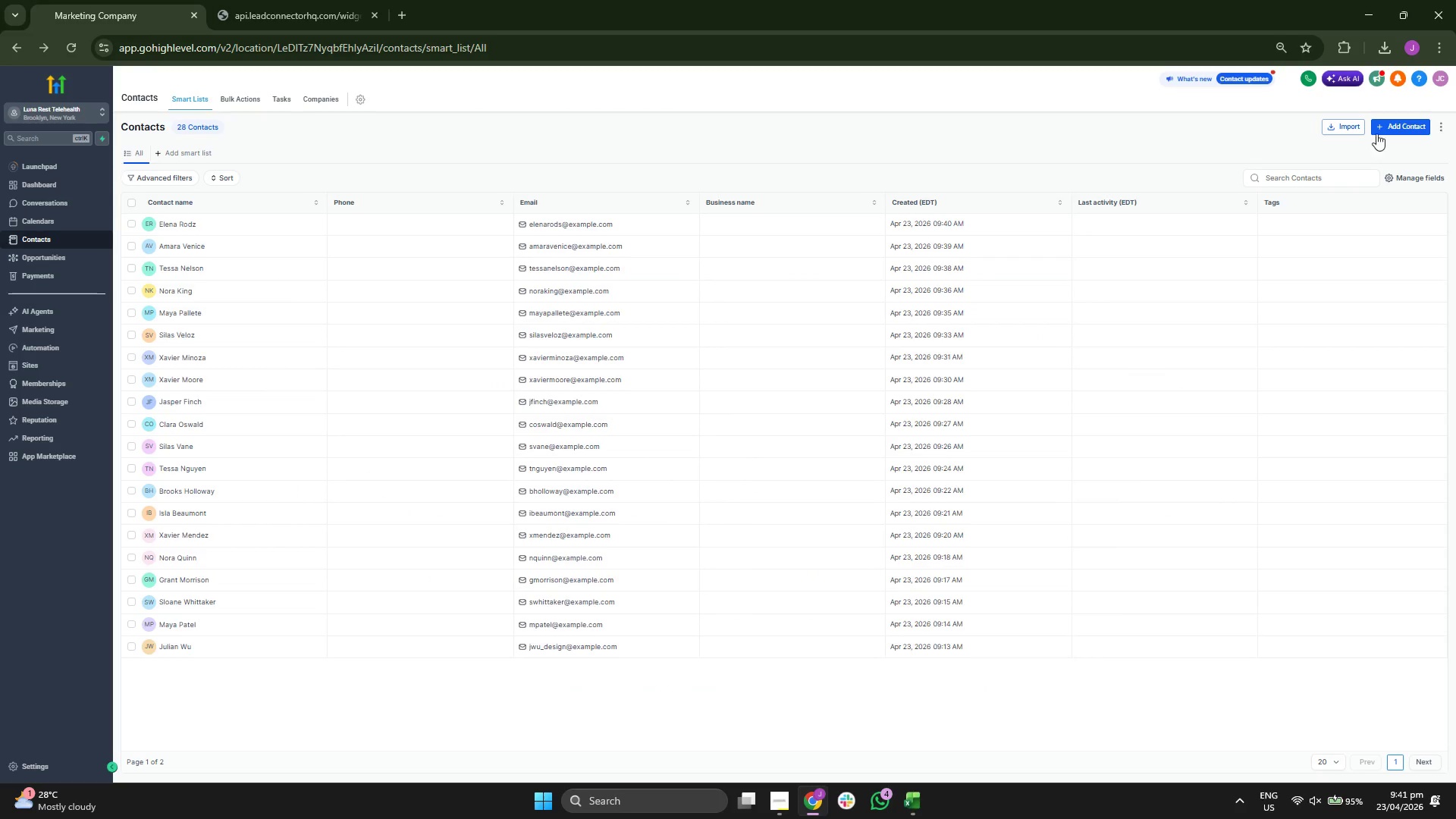 
left_click([1389, 127])
 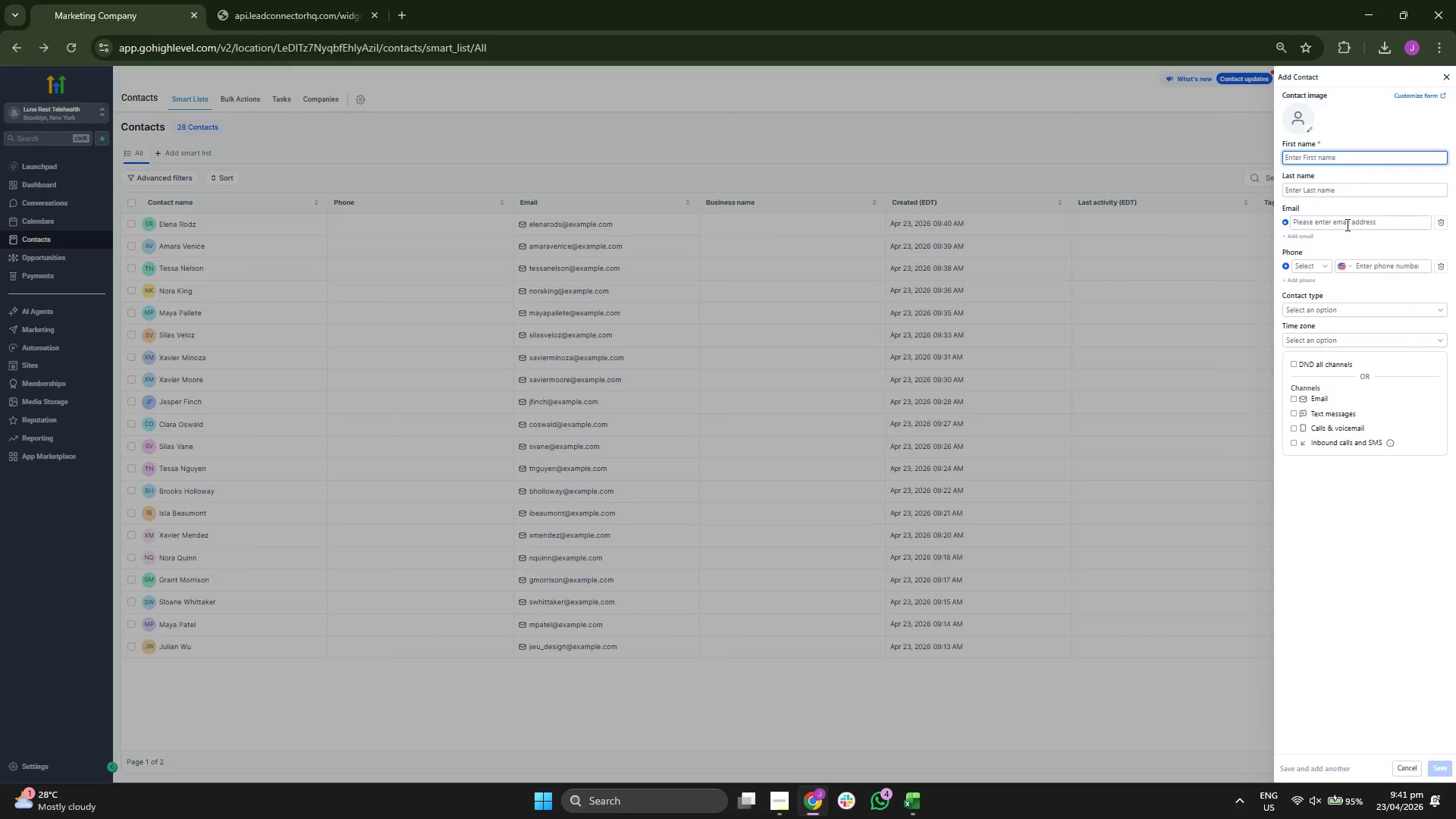 
left_click([1345, 224])
 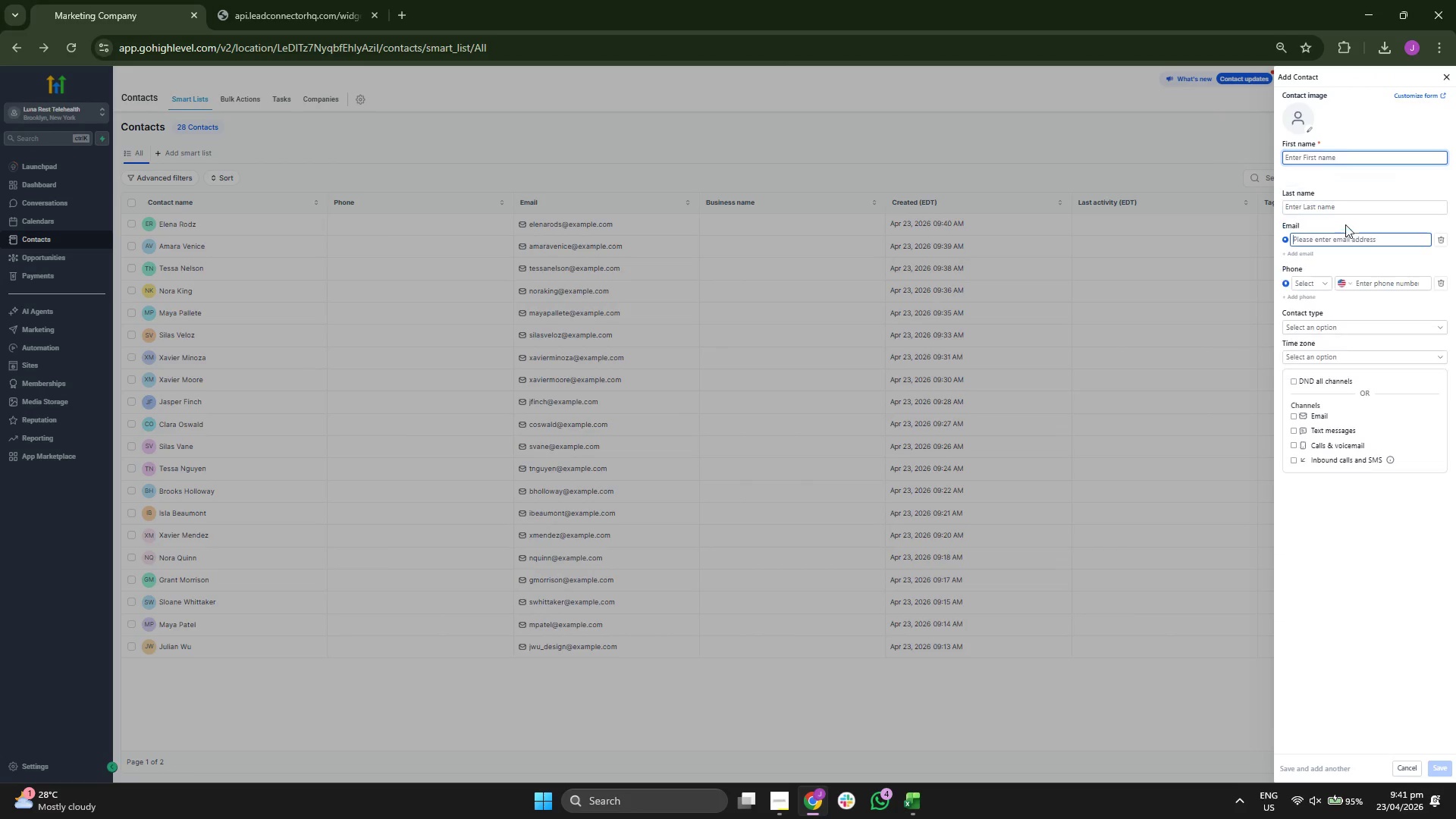 
key(Control+ControlLeft)
 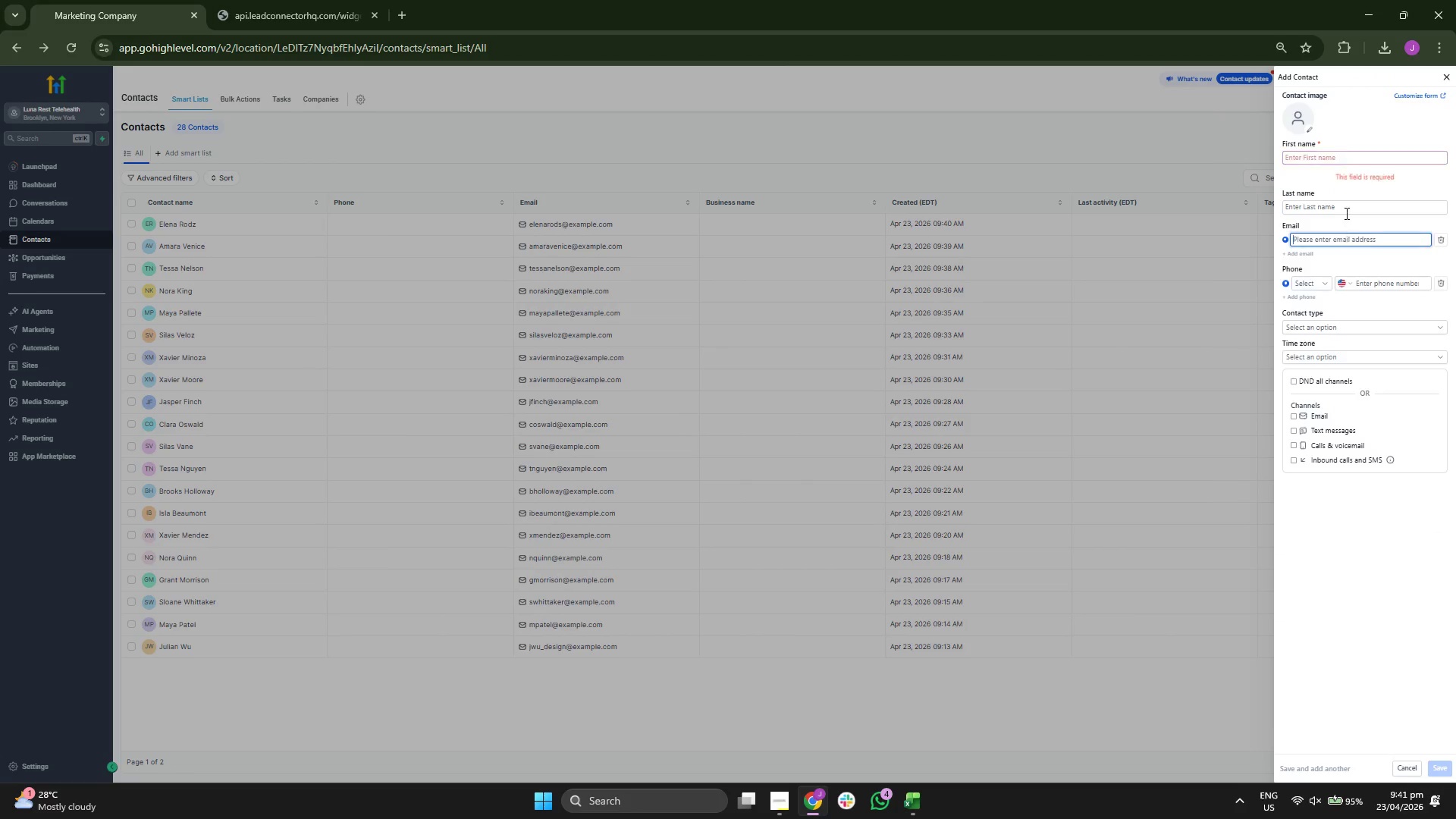 
key(Control+V)
 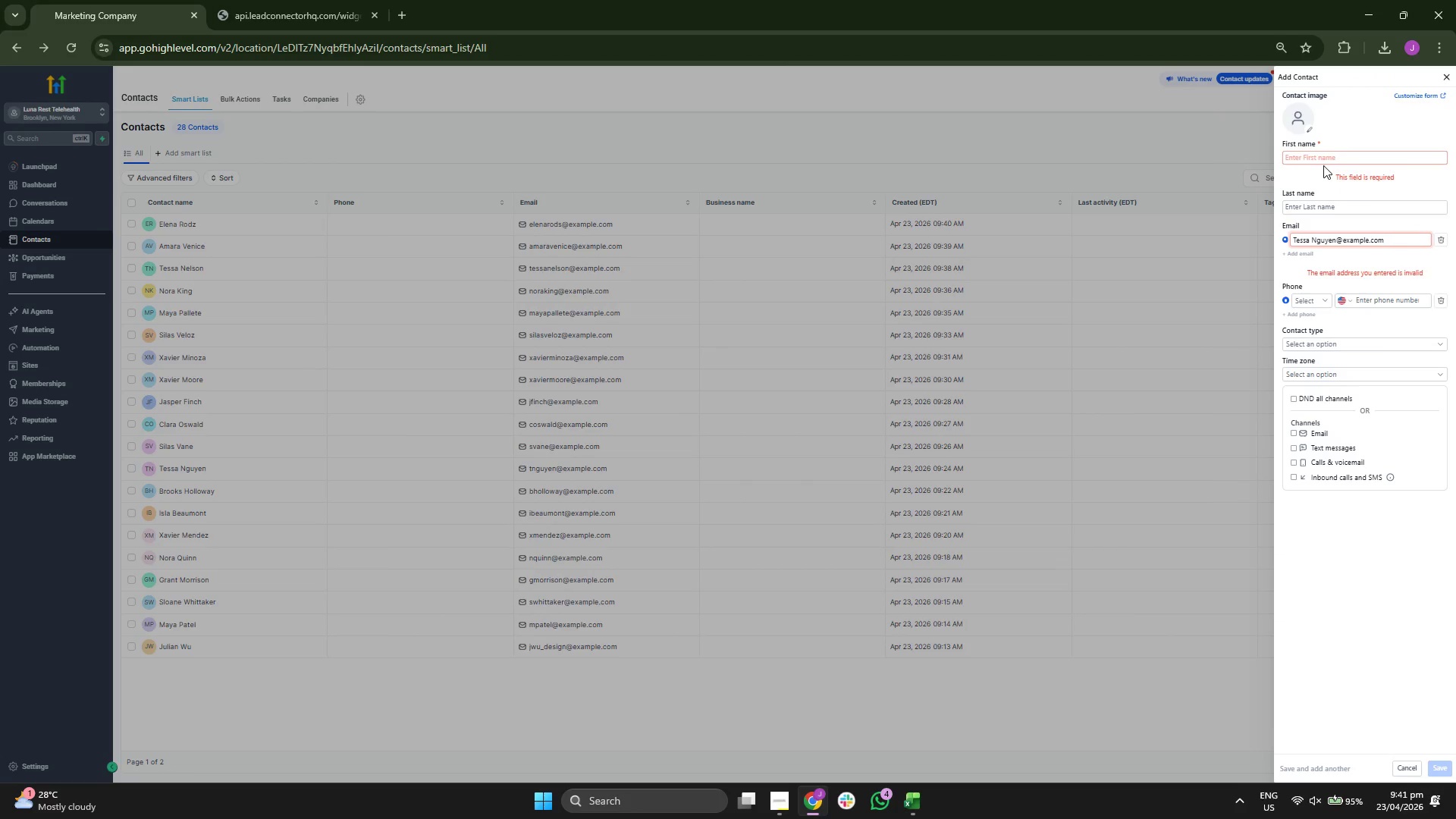 
left_click([1322, 158])
 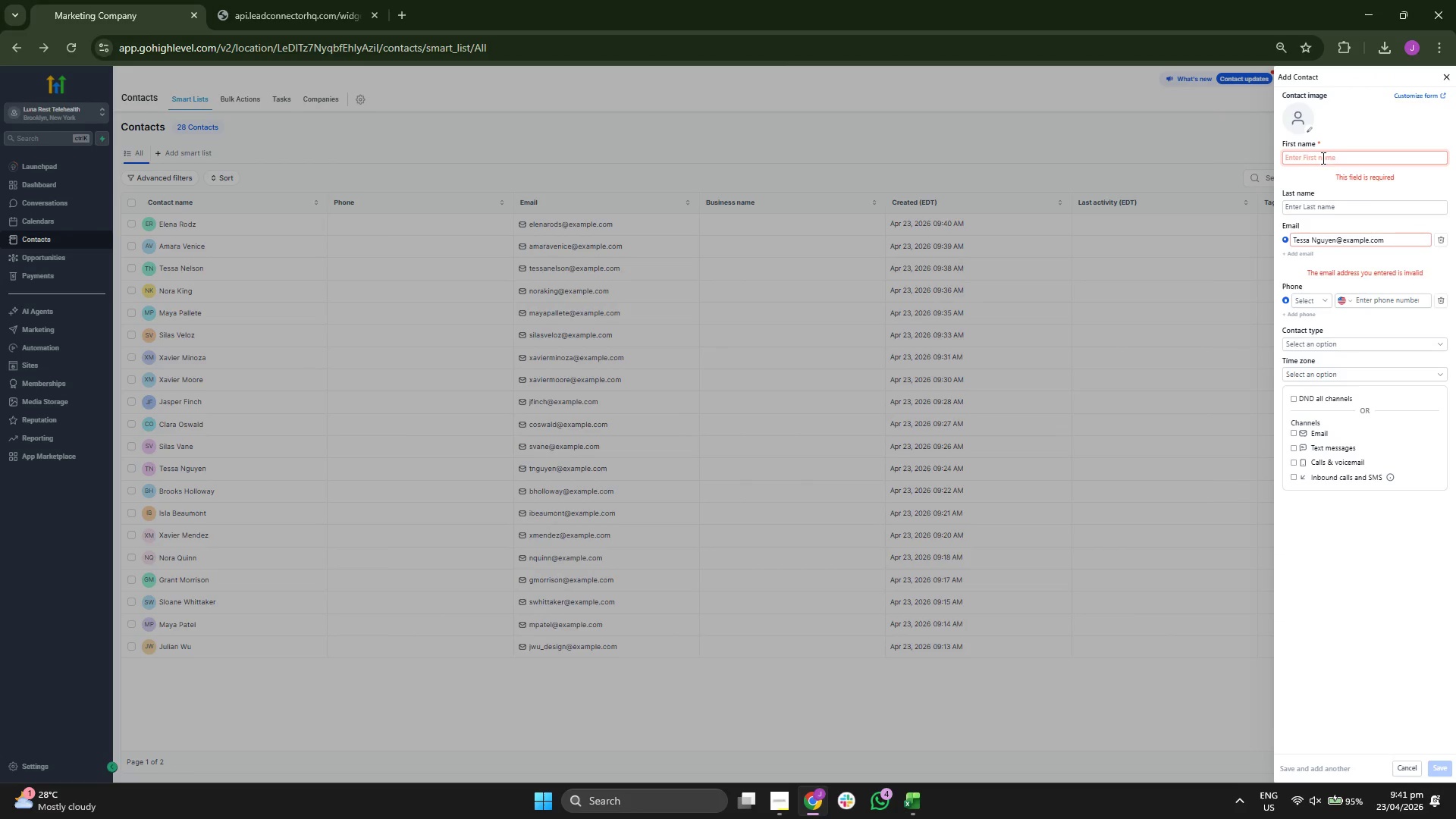 
type(Tessa)
 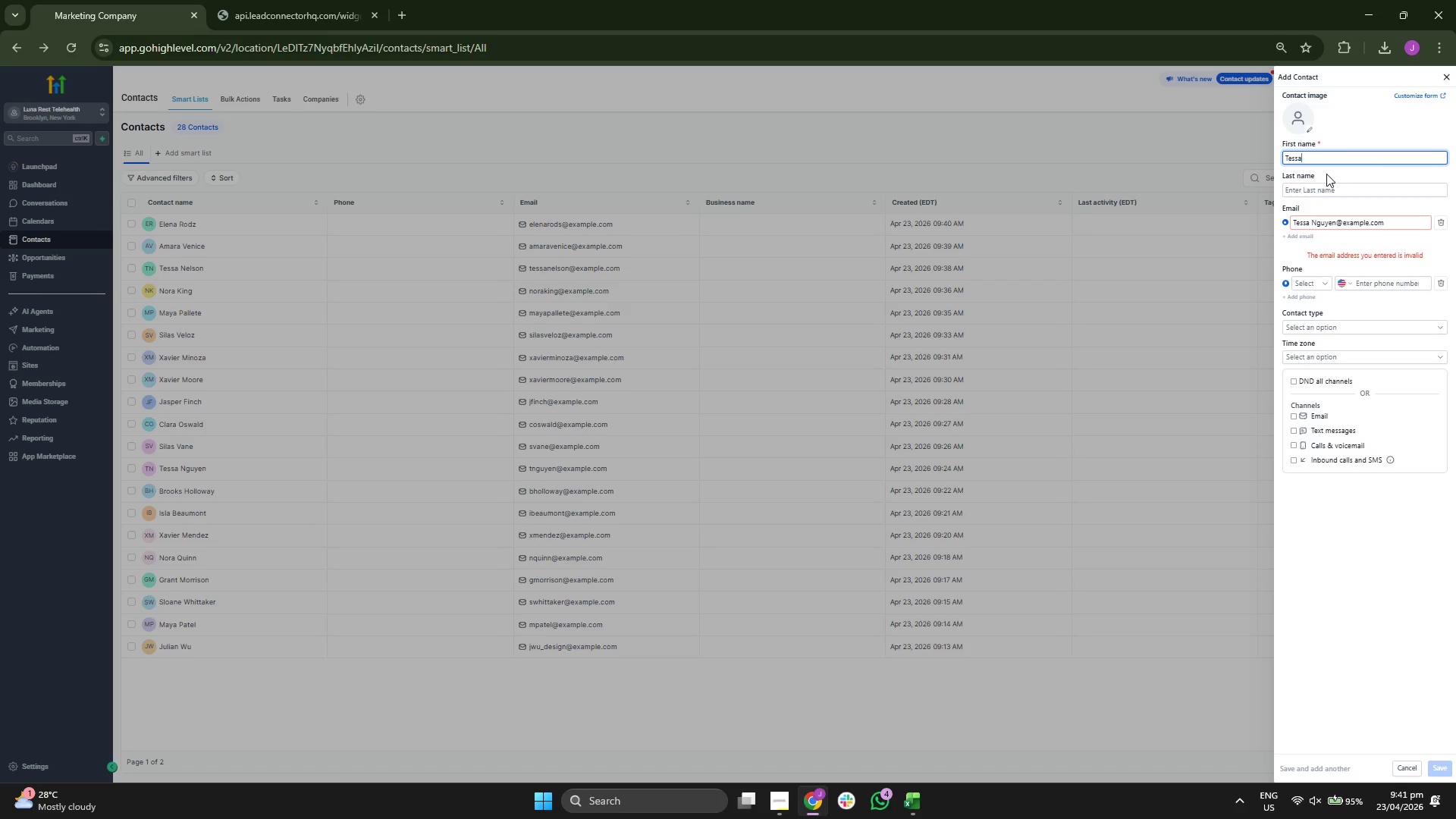 
left_click([1320, 217])
 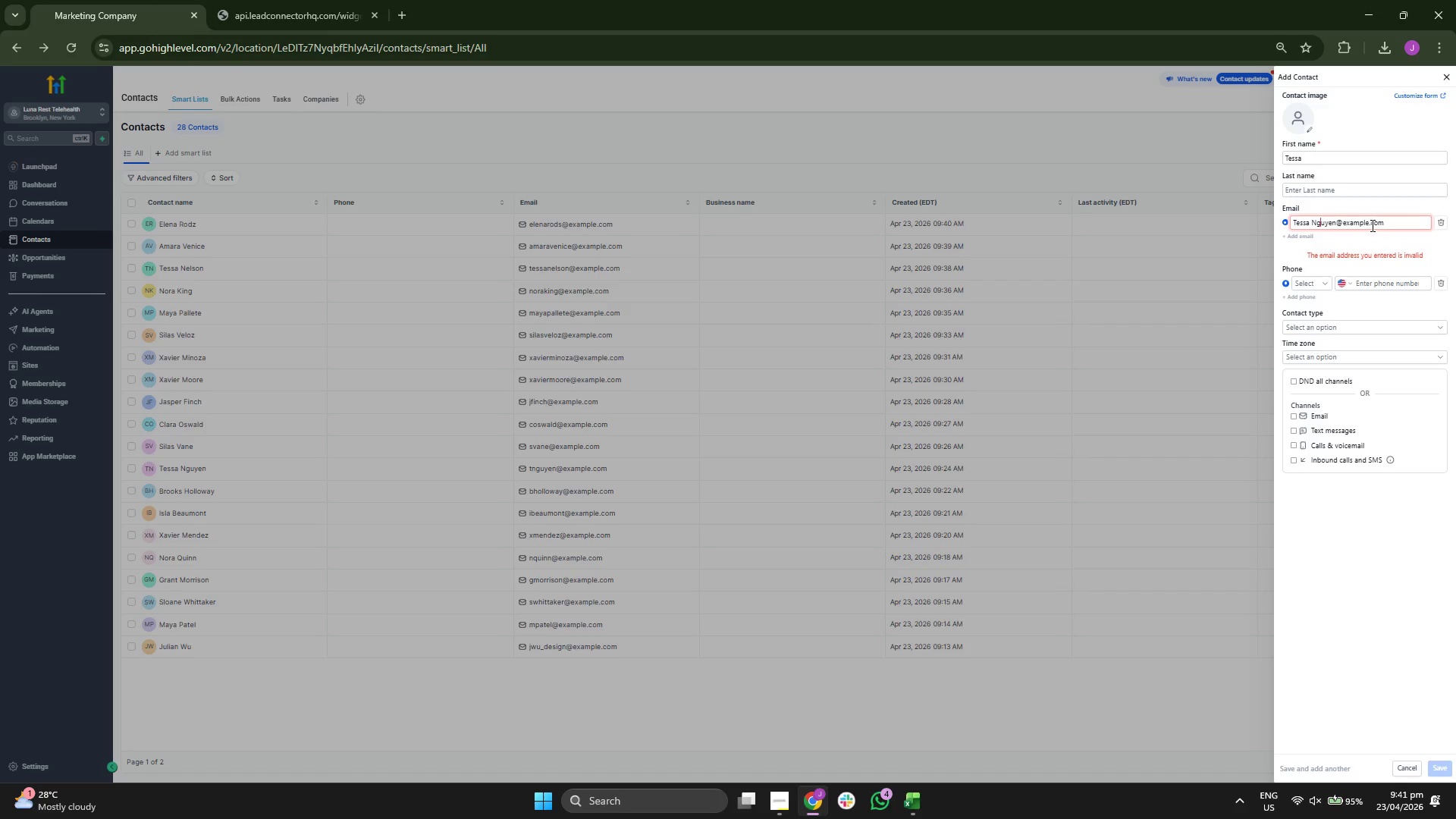 
key(ArrowRight)
 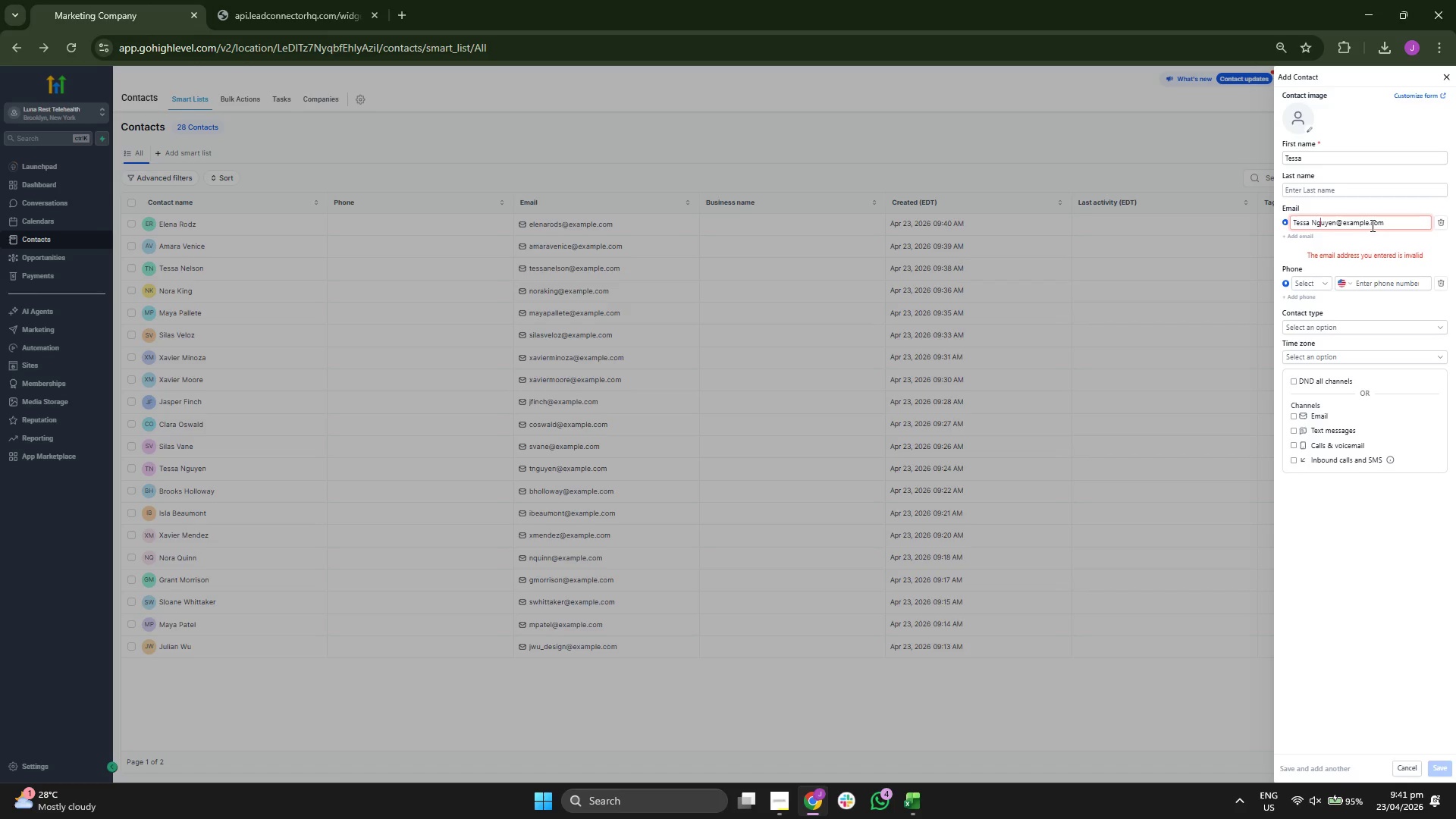 
key(ArrowRight)
 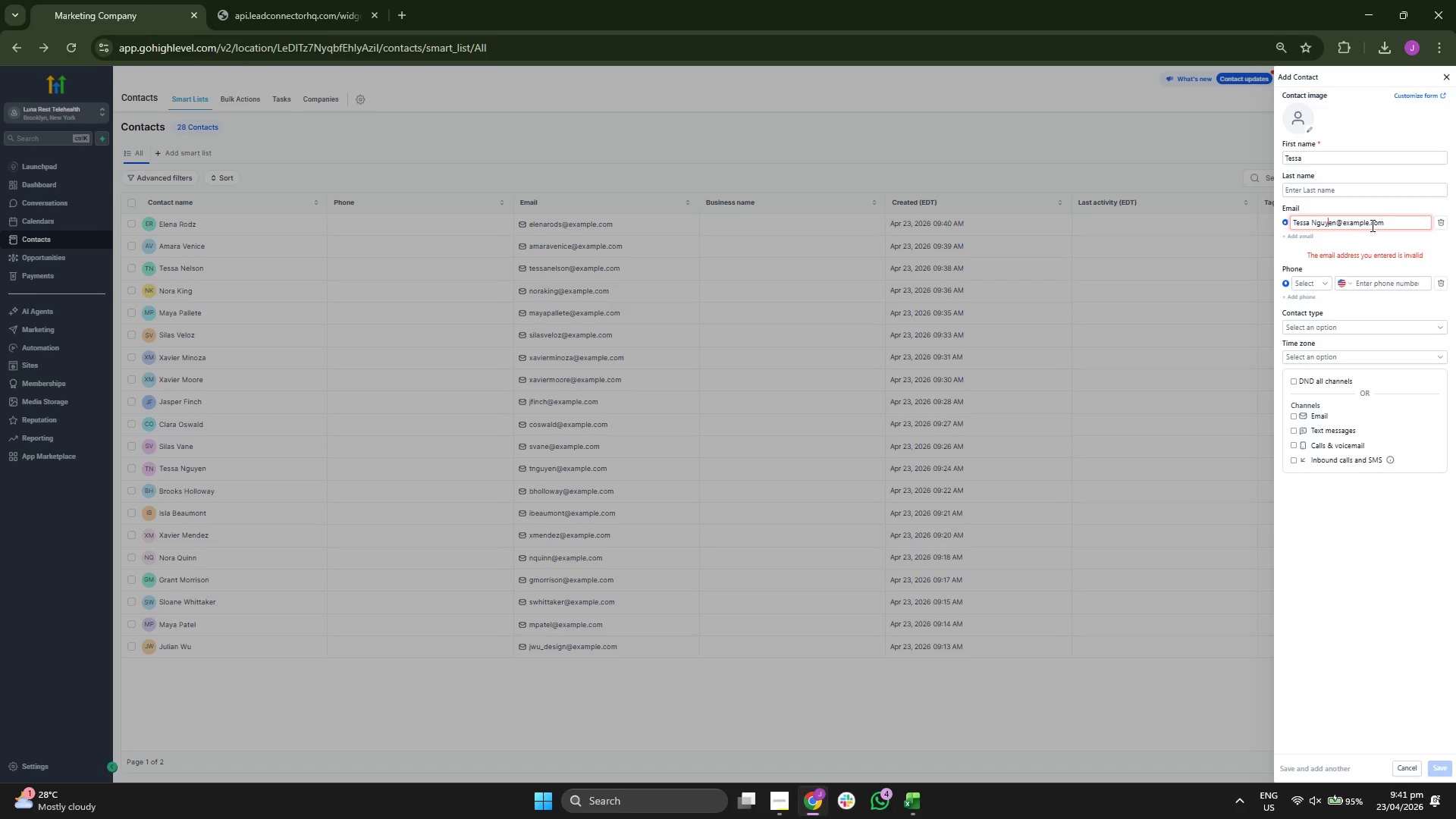 
key(ArrowRight)
 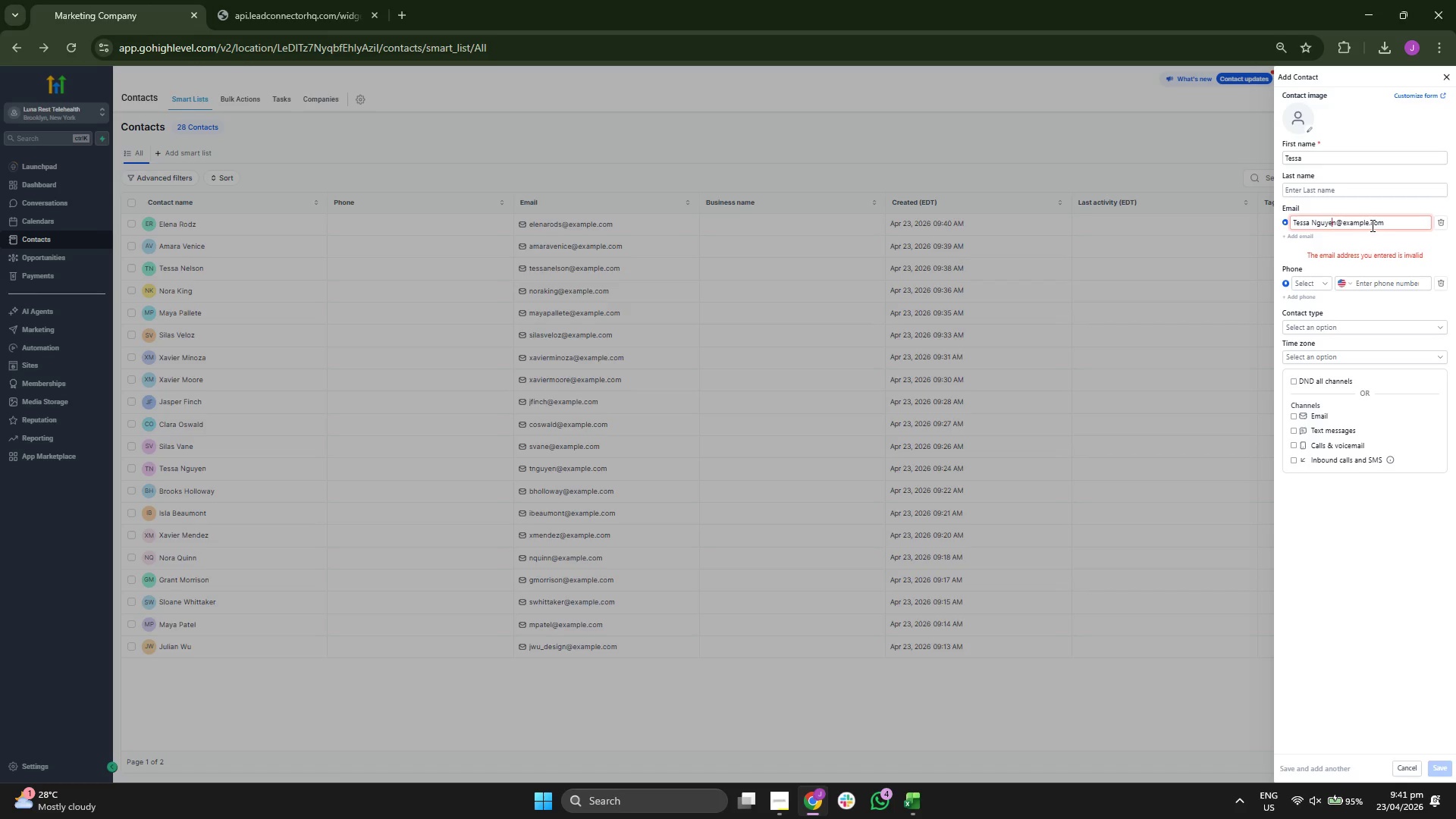 
key(ArrowRight)
 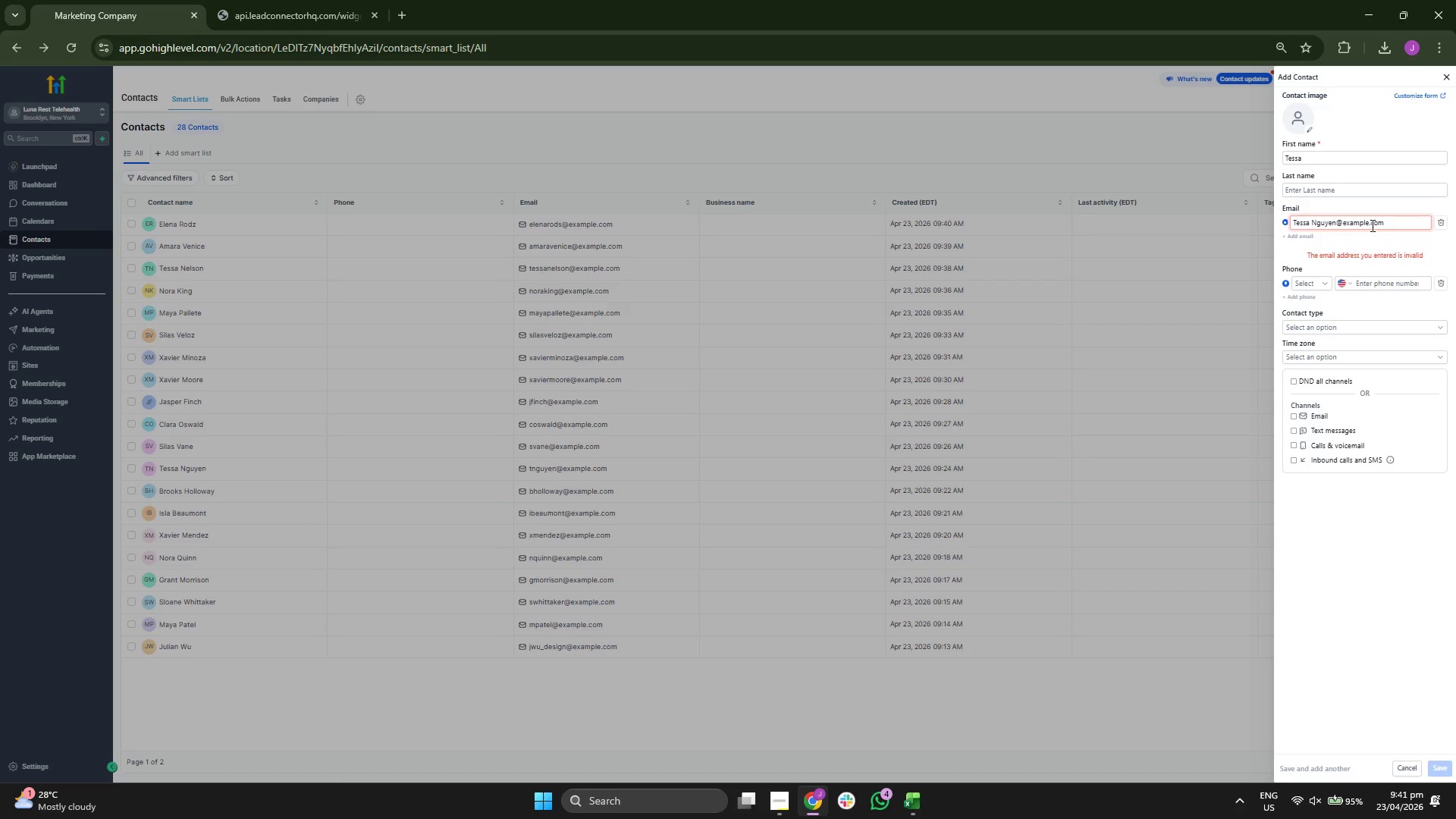 
key(Backspace)
key(Backspace)
key(Backspace)
key(Backspace)
key(Backspace)
key(Backspace)
key(Backspace)
type(Rew)
key(Backspace)
key(Backspace)
type(egata)
 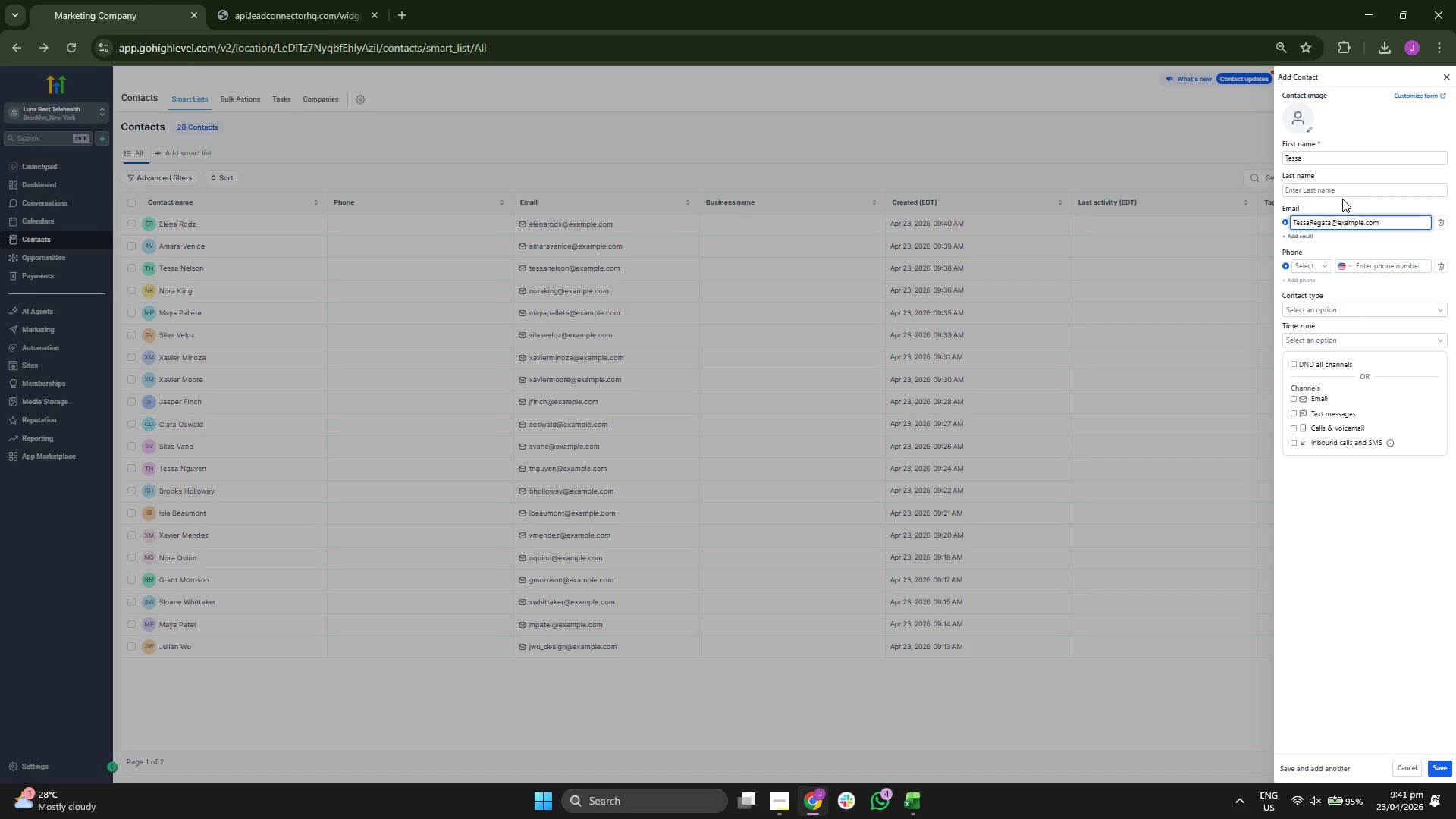 
key(Backspace)
 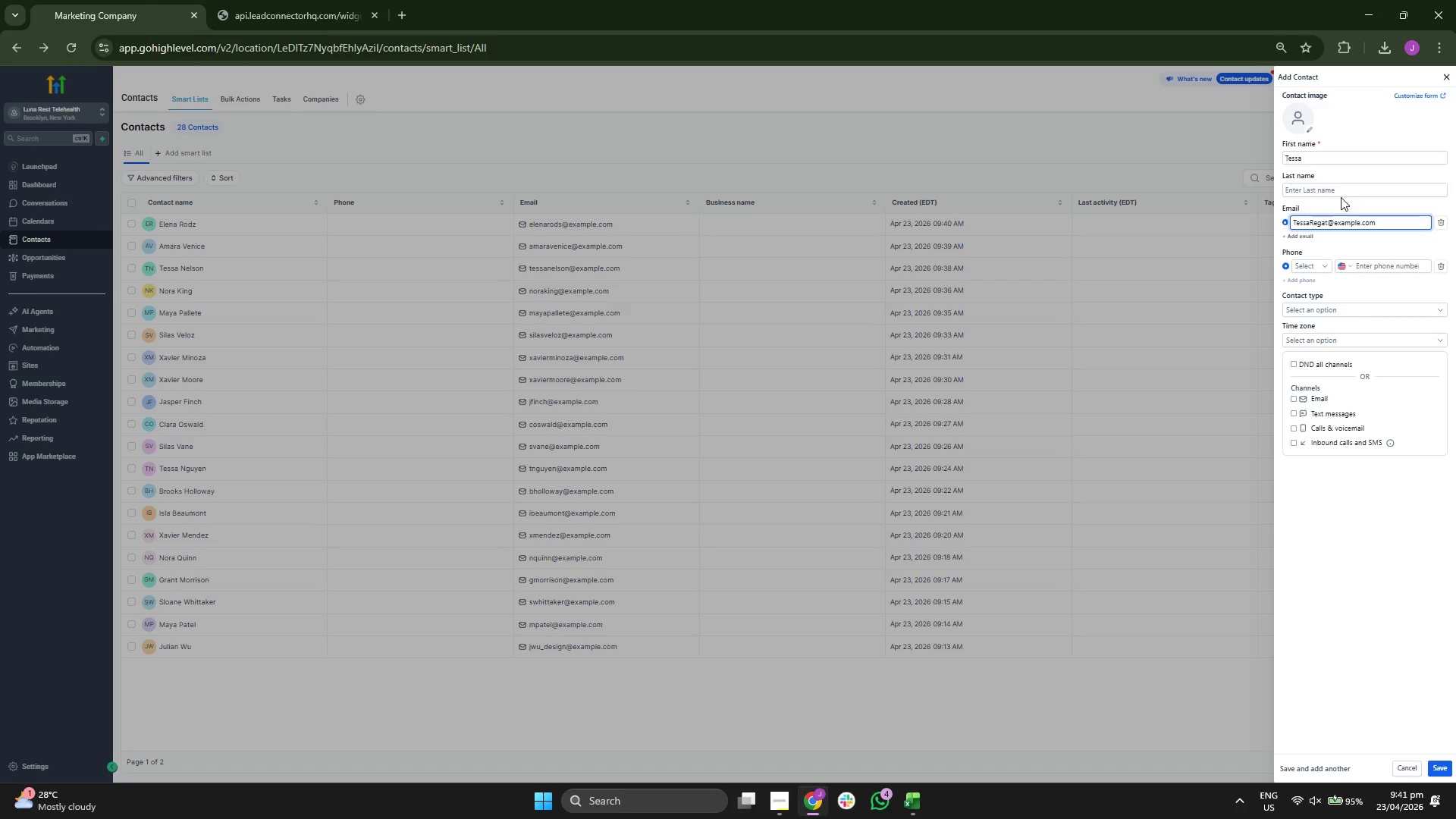 
left_click([1335, 191])
 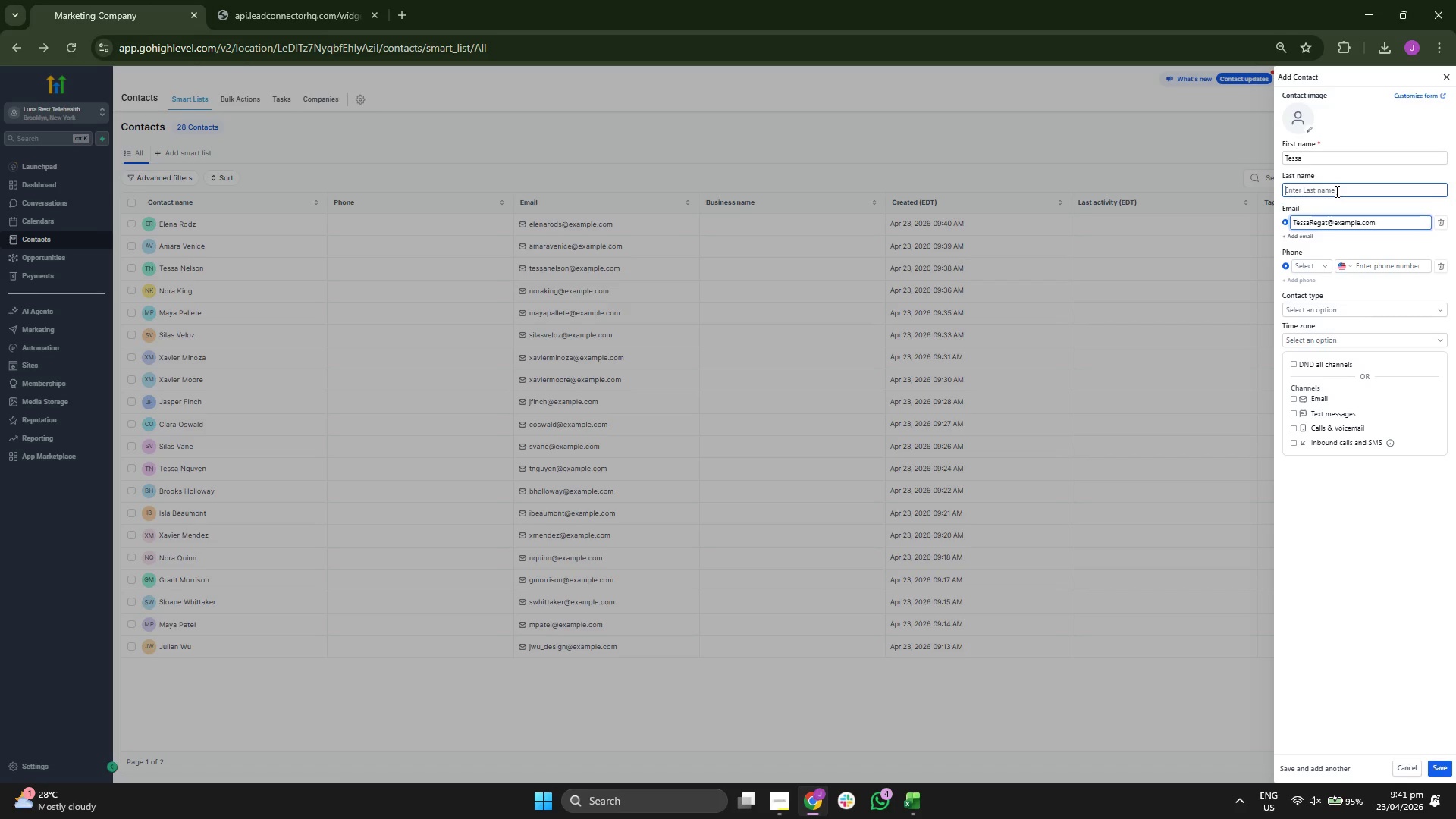 
type(RT)
key(Backspace)
type(egal)
 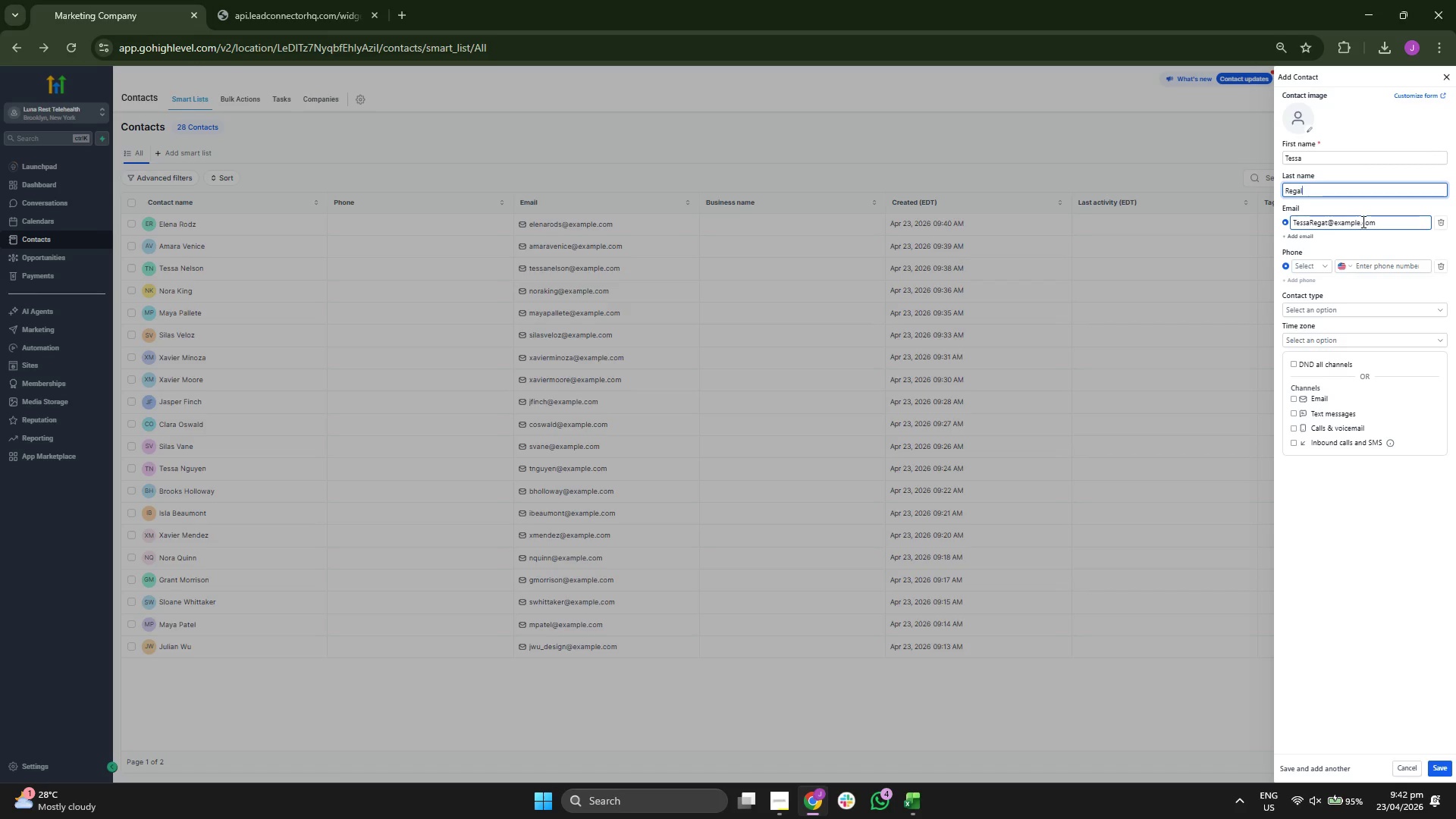 
left_click([1347, 221])
 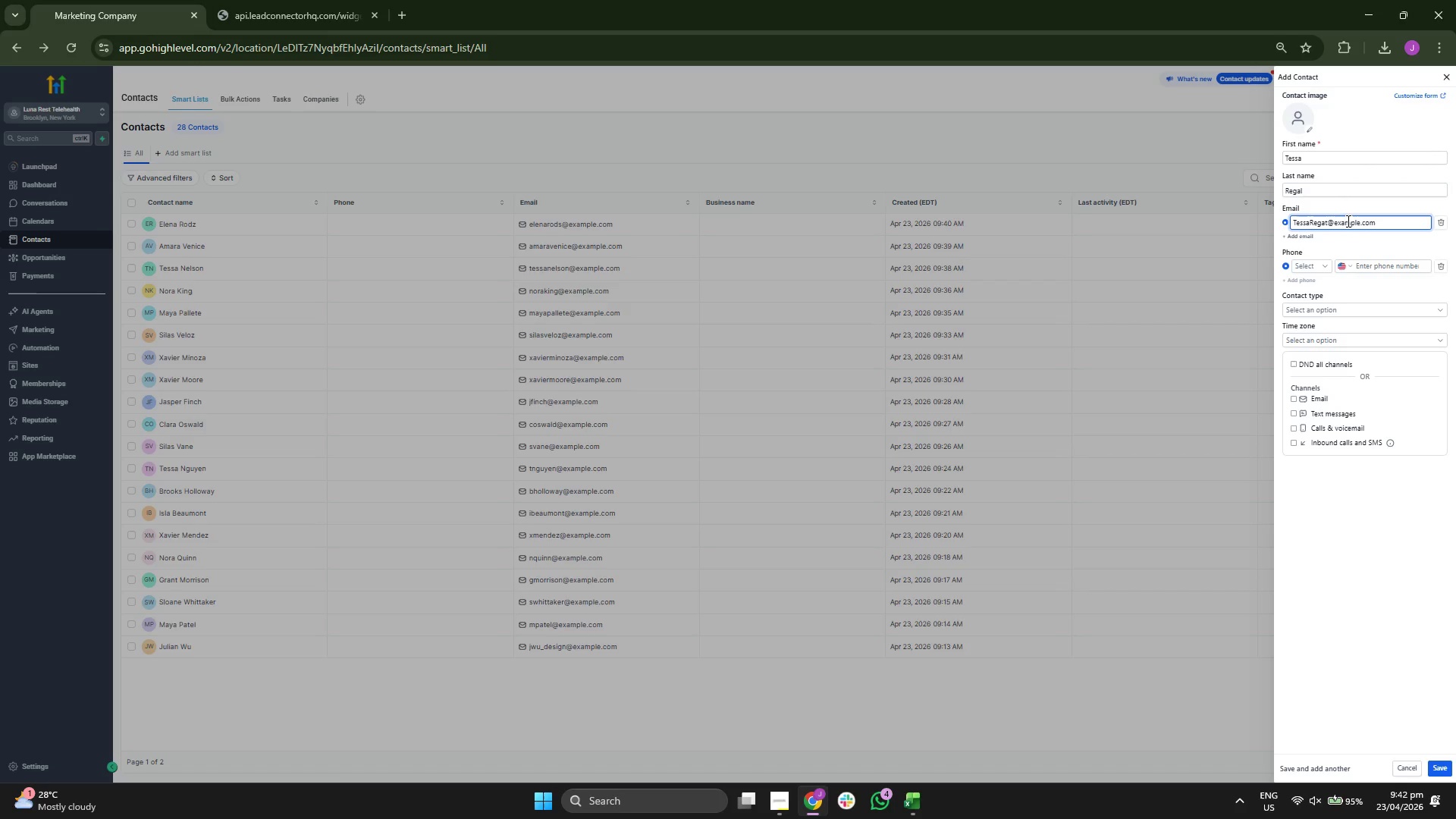 
key(ArrowLeft)
 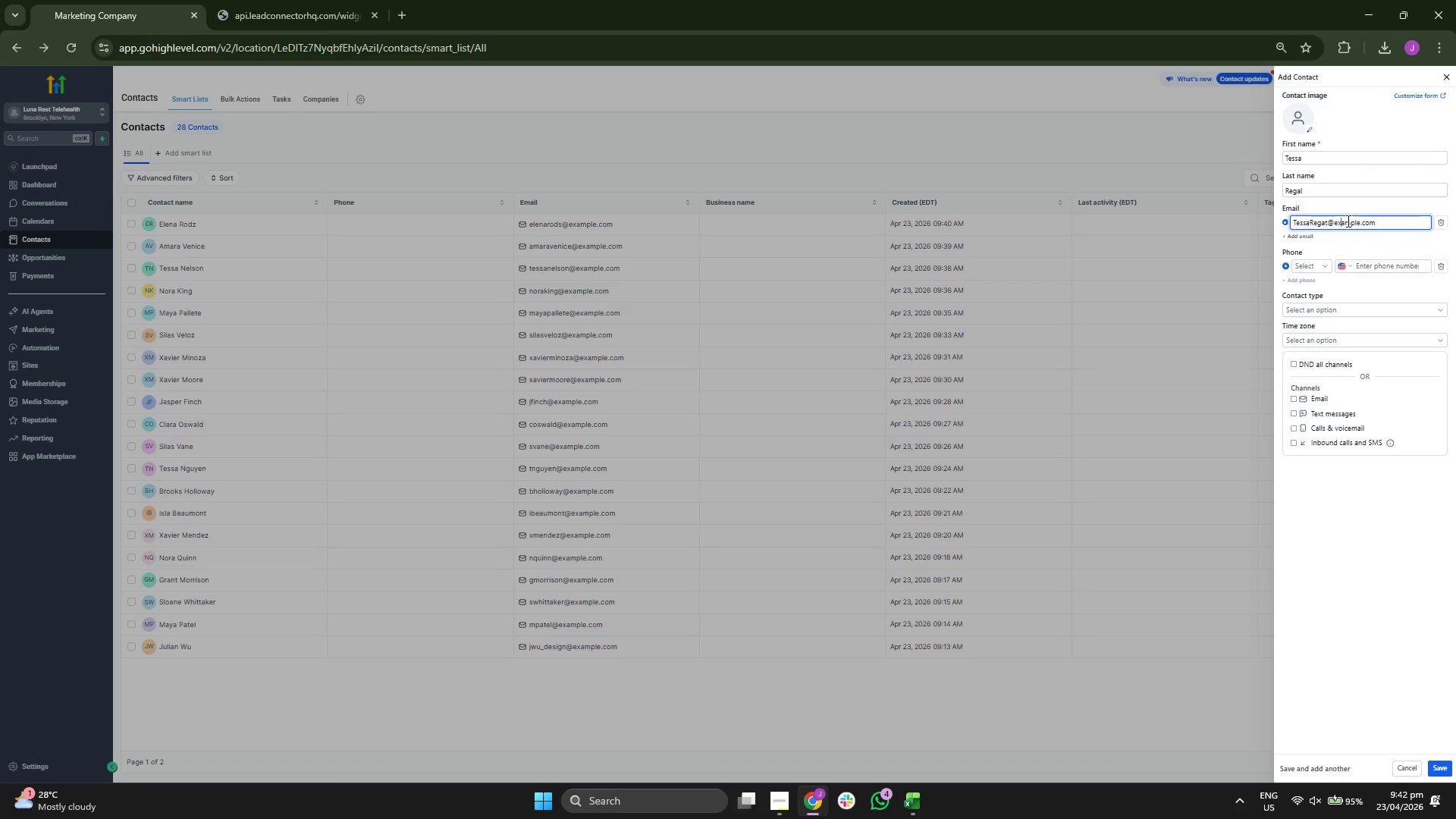 
key(ArrowLeft)
 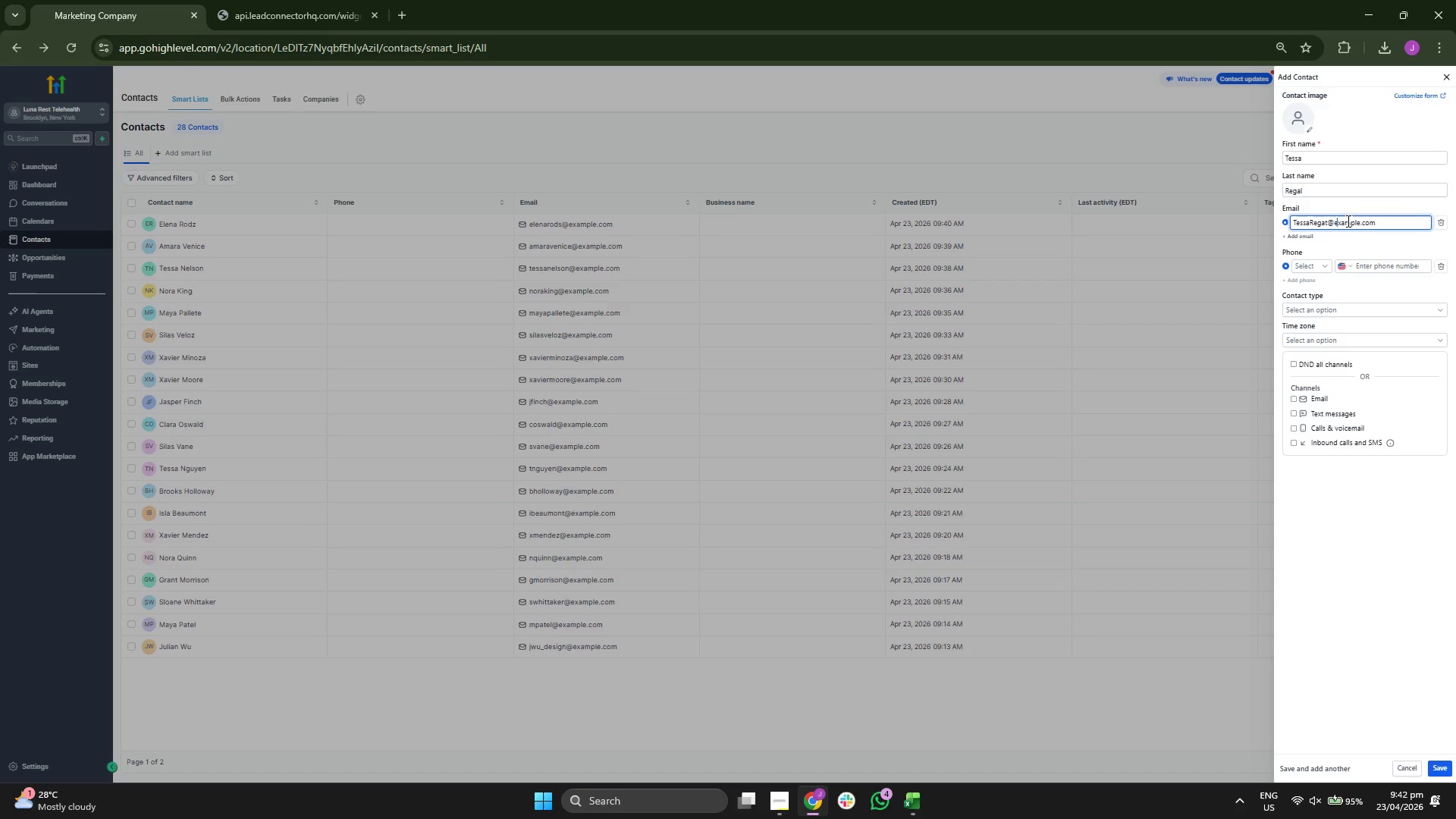 
key(ArrowLeft)
 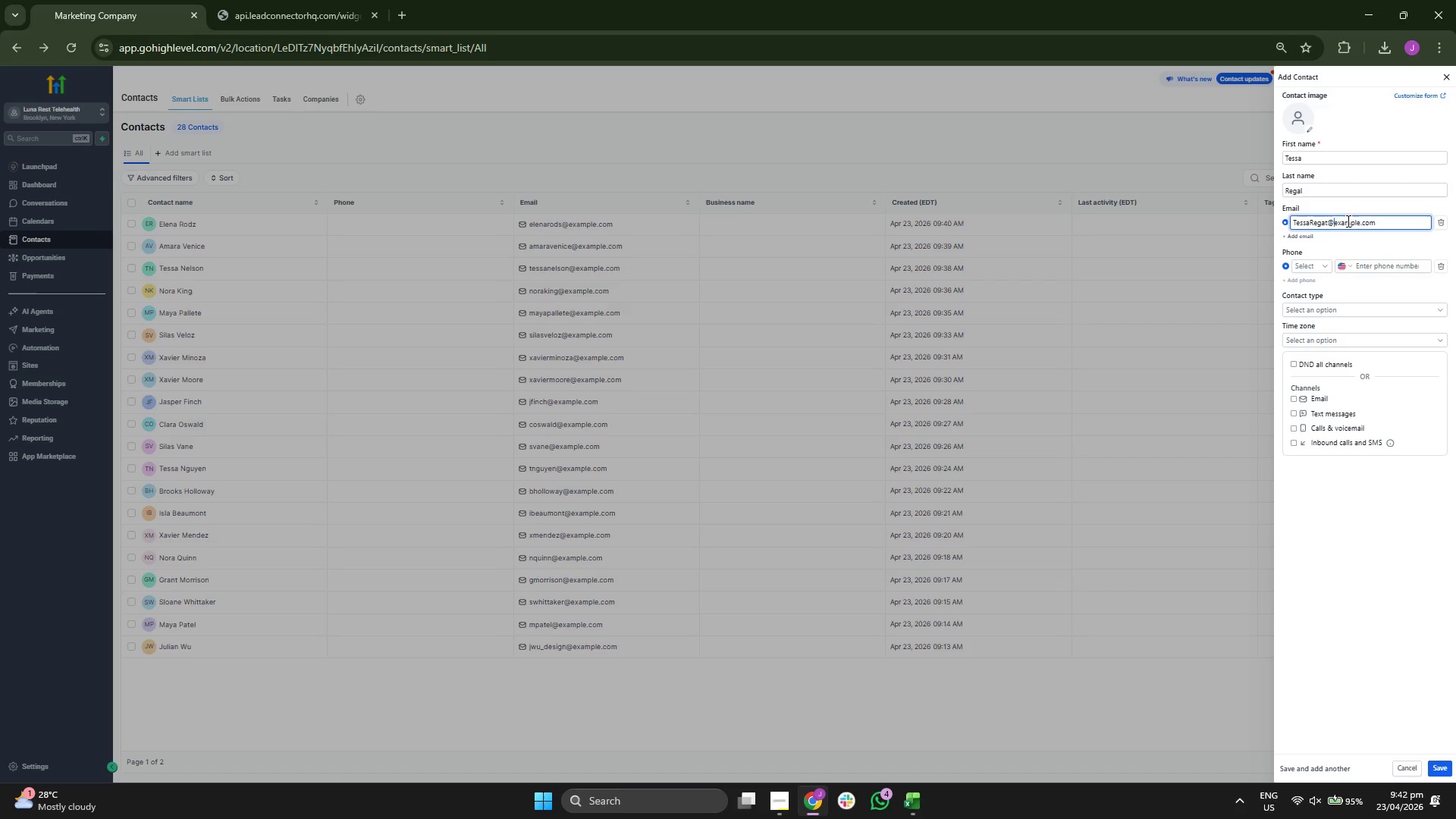 
key(ArrowLeft)
 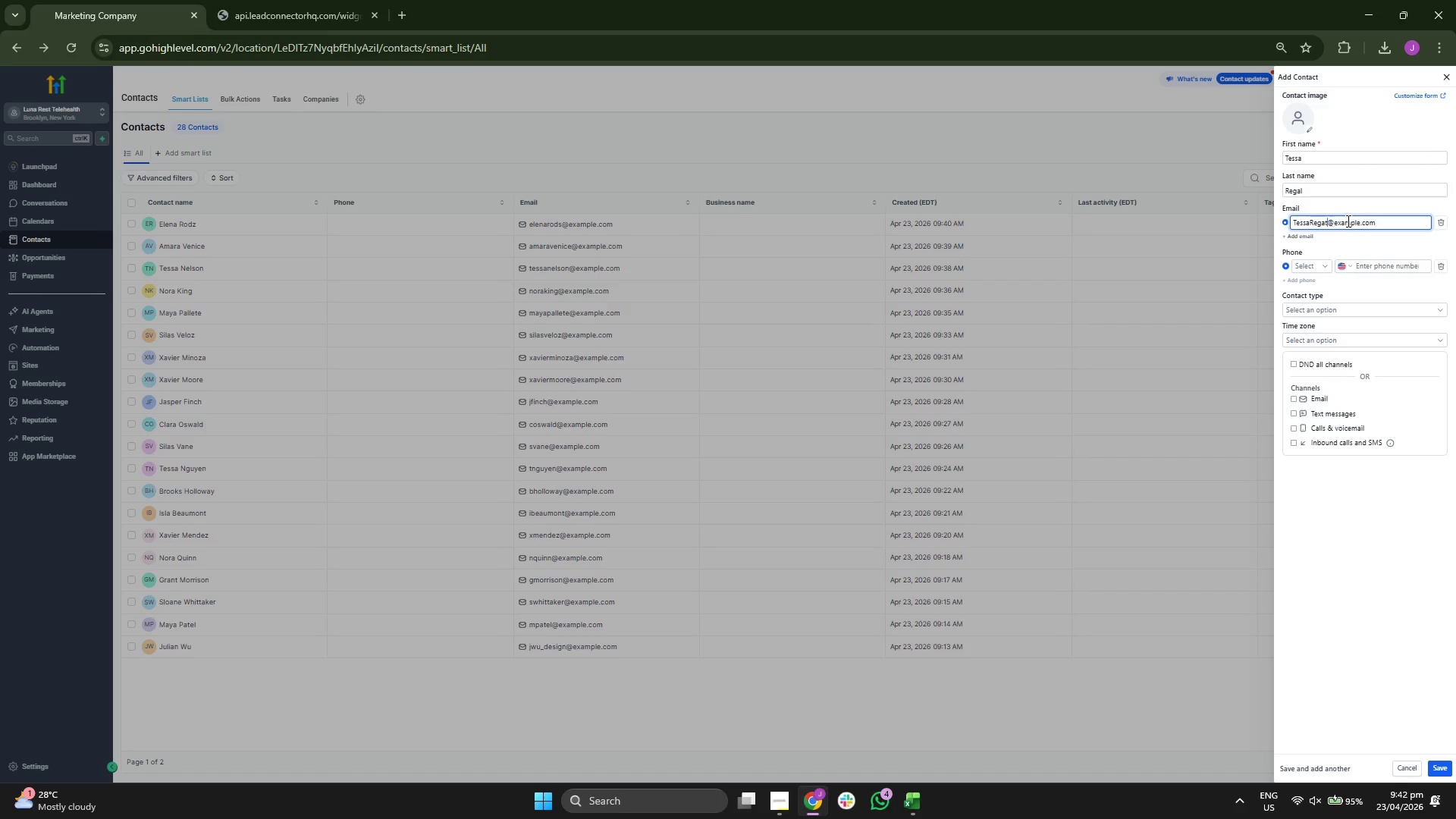 
key(ArrowLeft)
 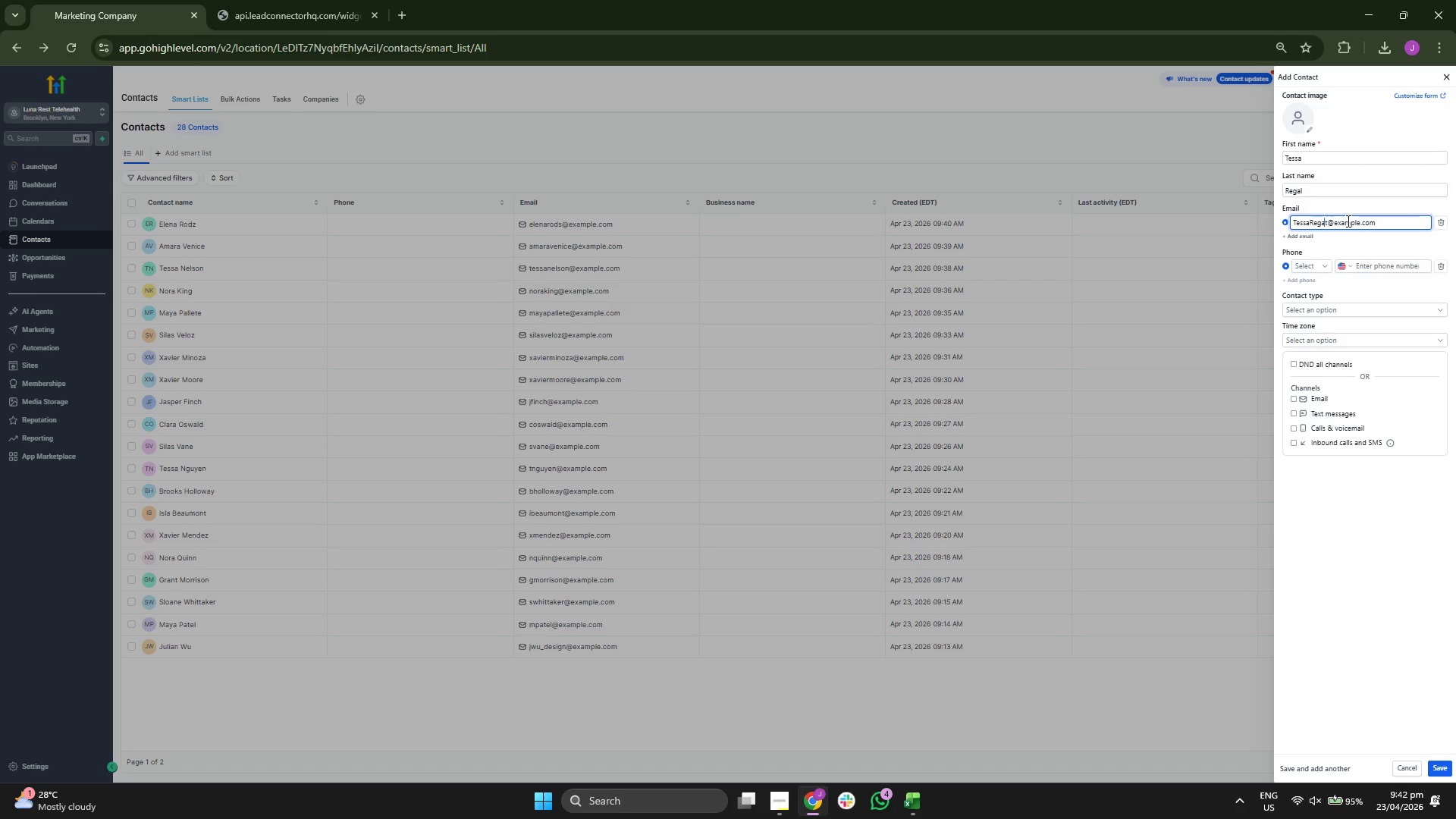 
key(ArrowRight)
 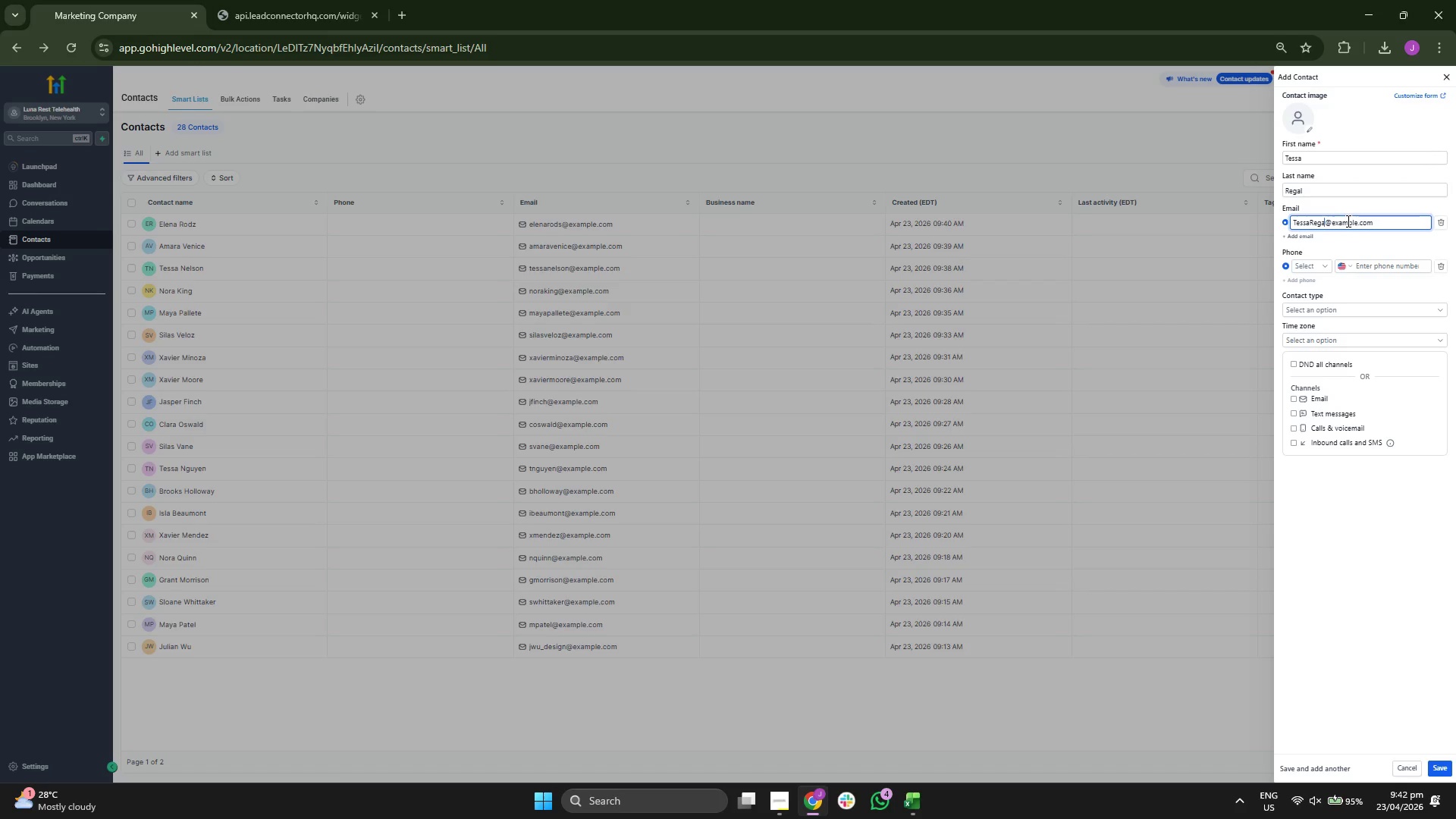 
key(Backspace)
 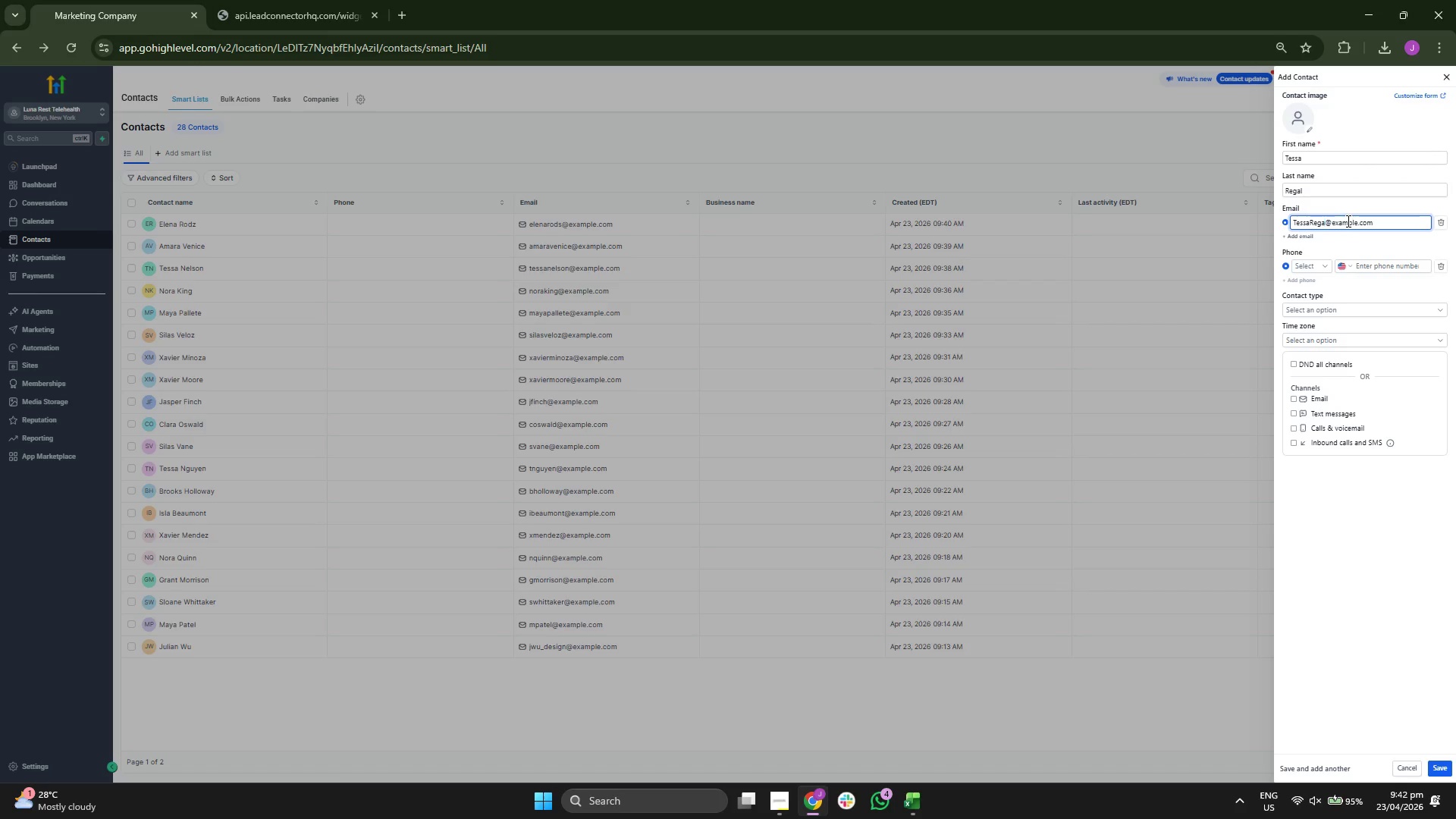 
key(L)
 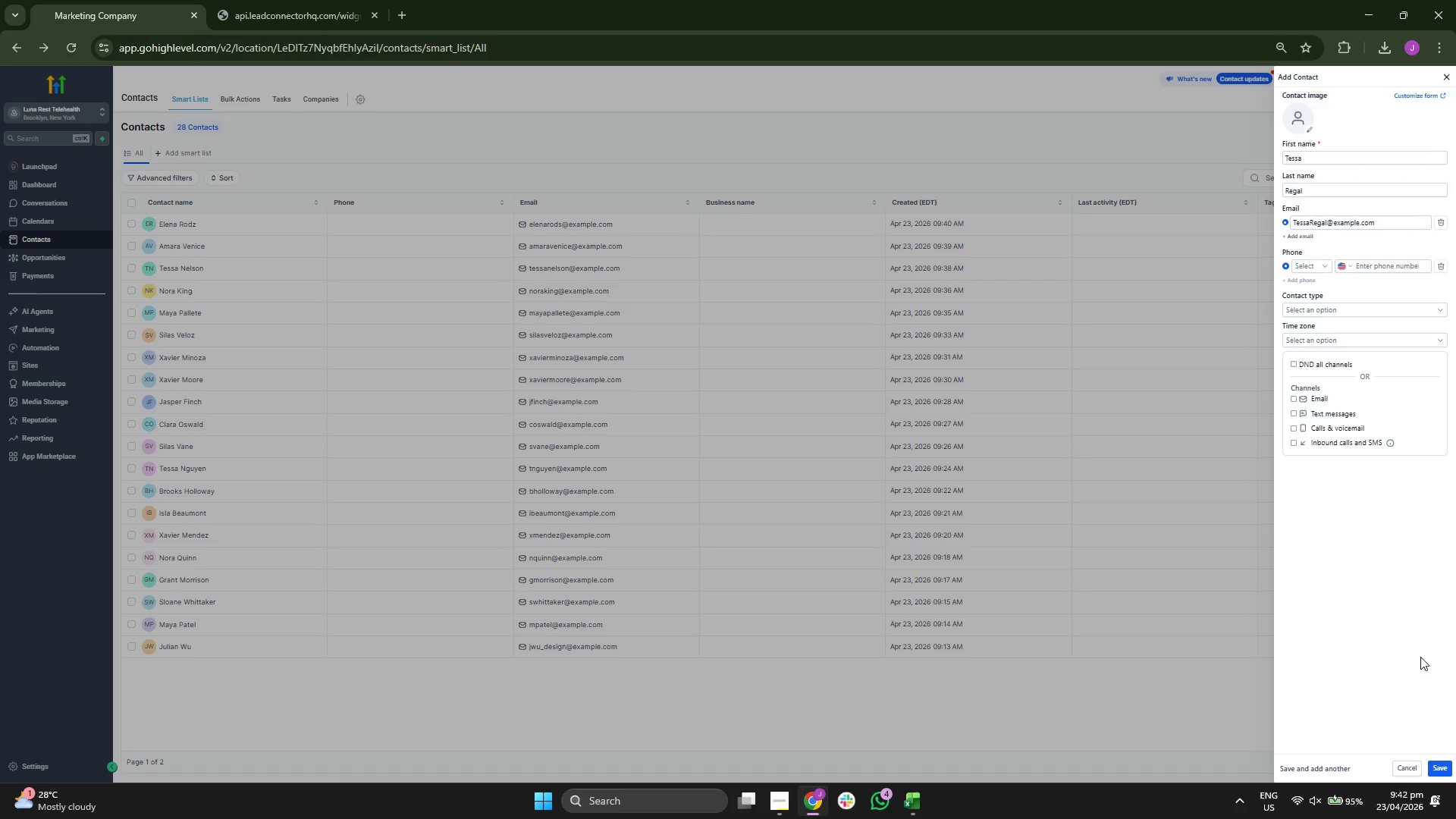 
left_click([1440, 764])
 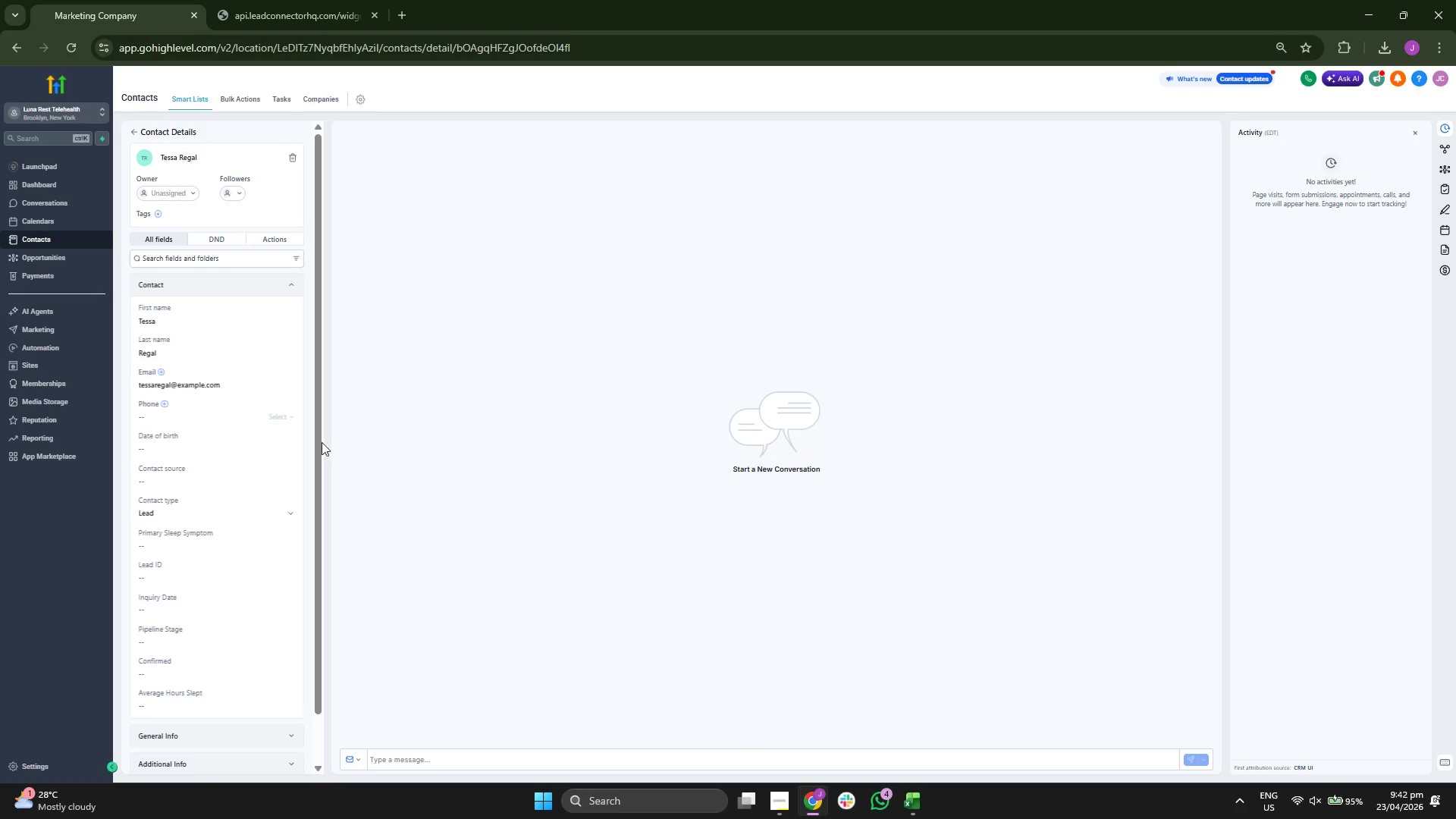 
scroll: coordinate [245, 474], scroll_direction: down, amount: 1.0
 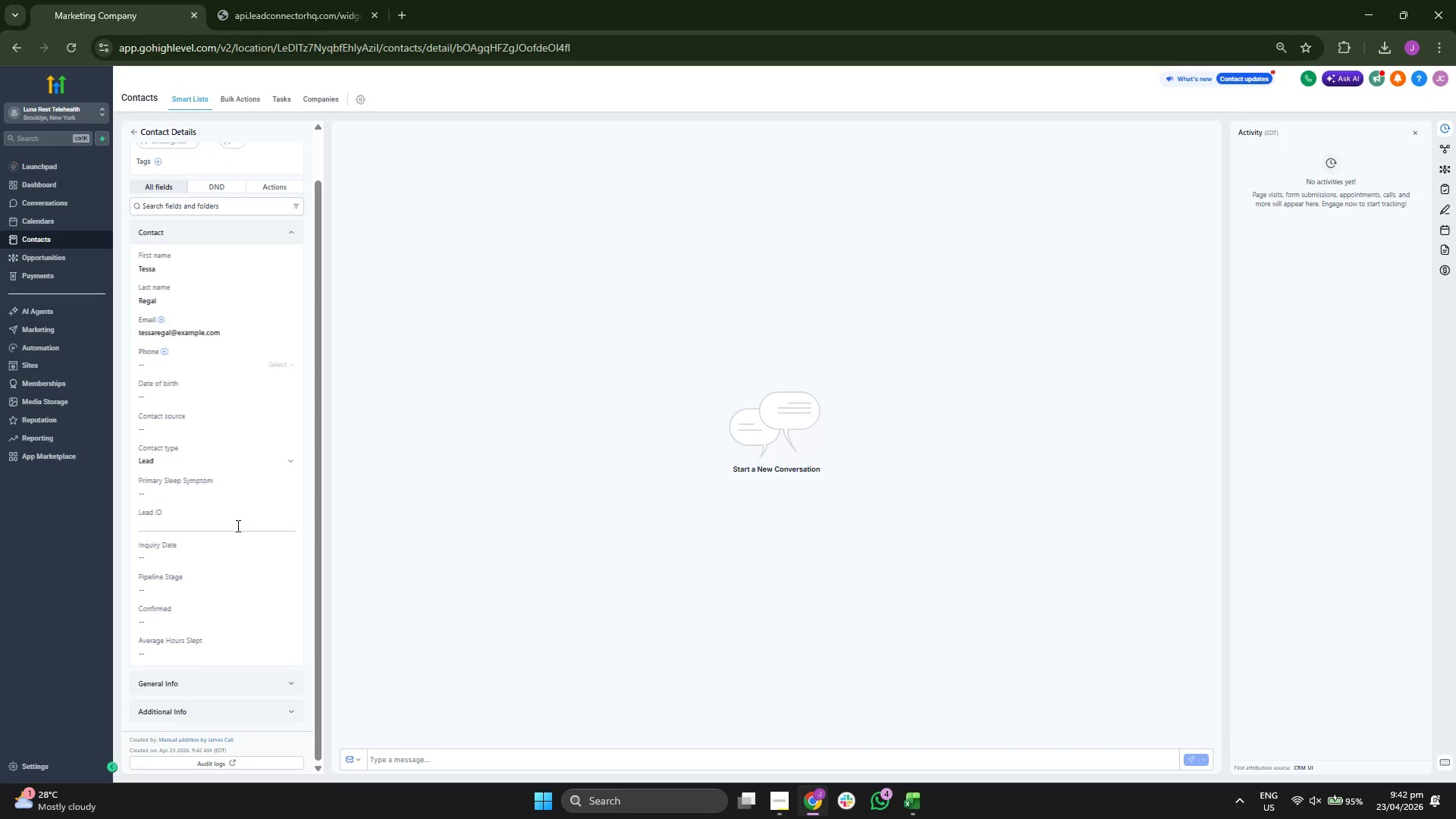 
type(LR-00030)
 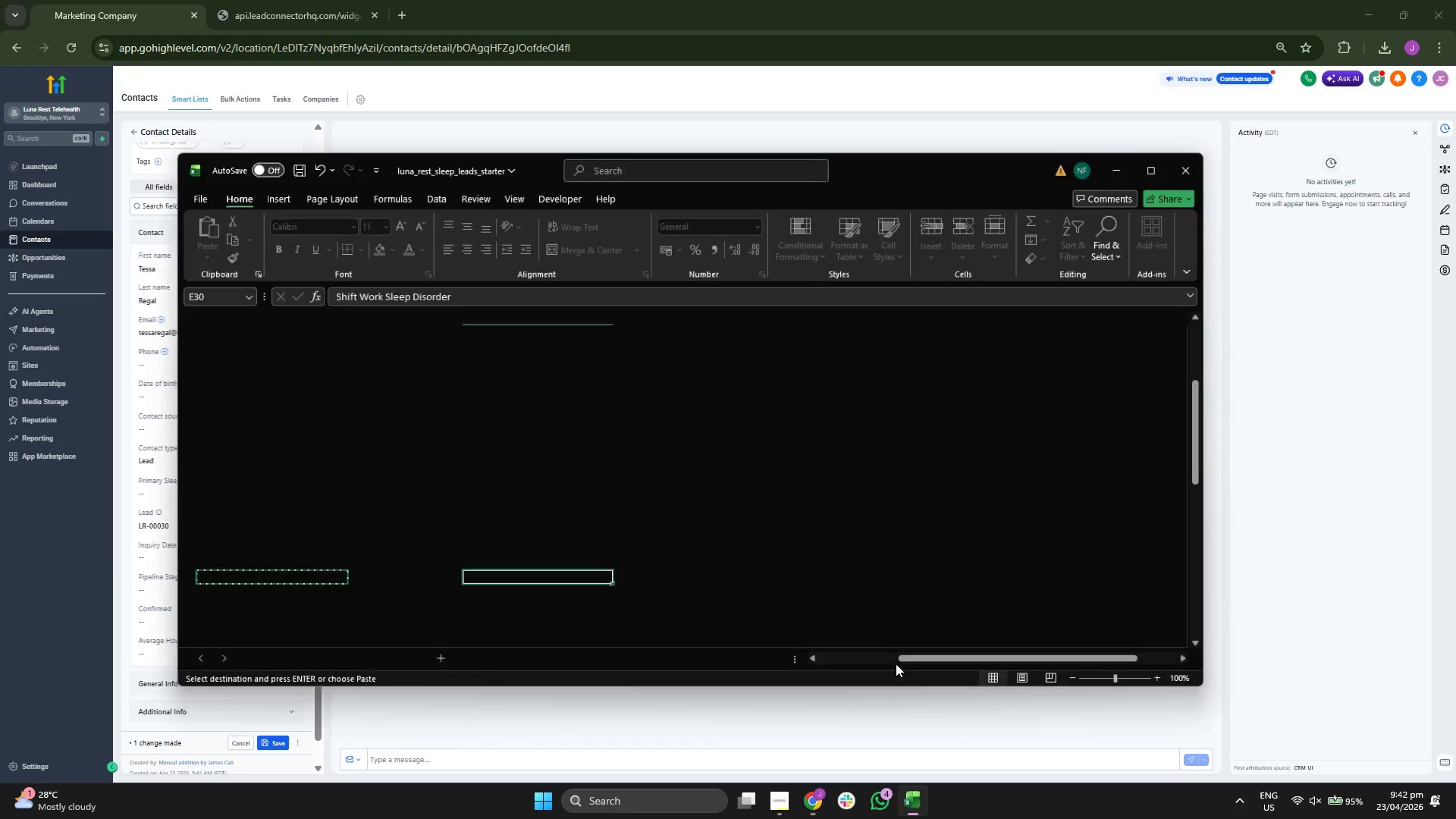 
key(ArrowLeft)
 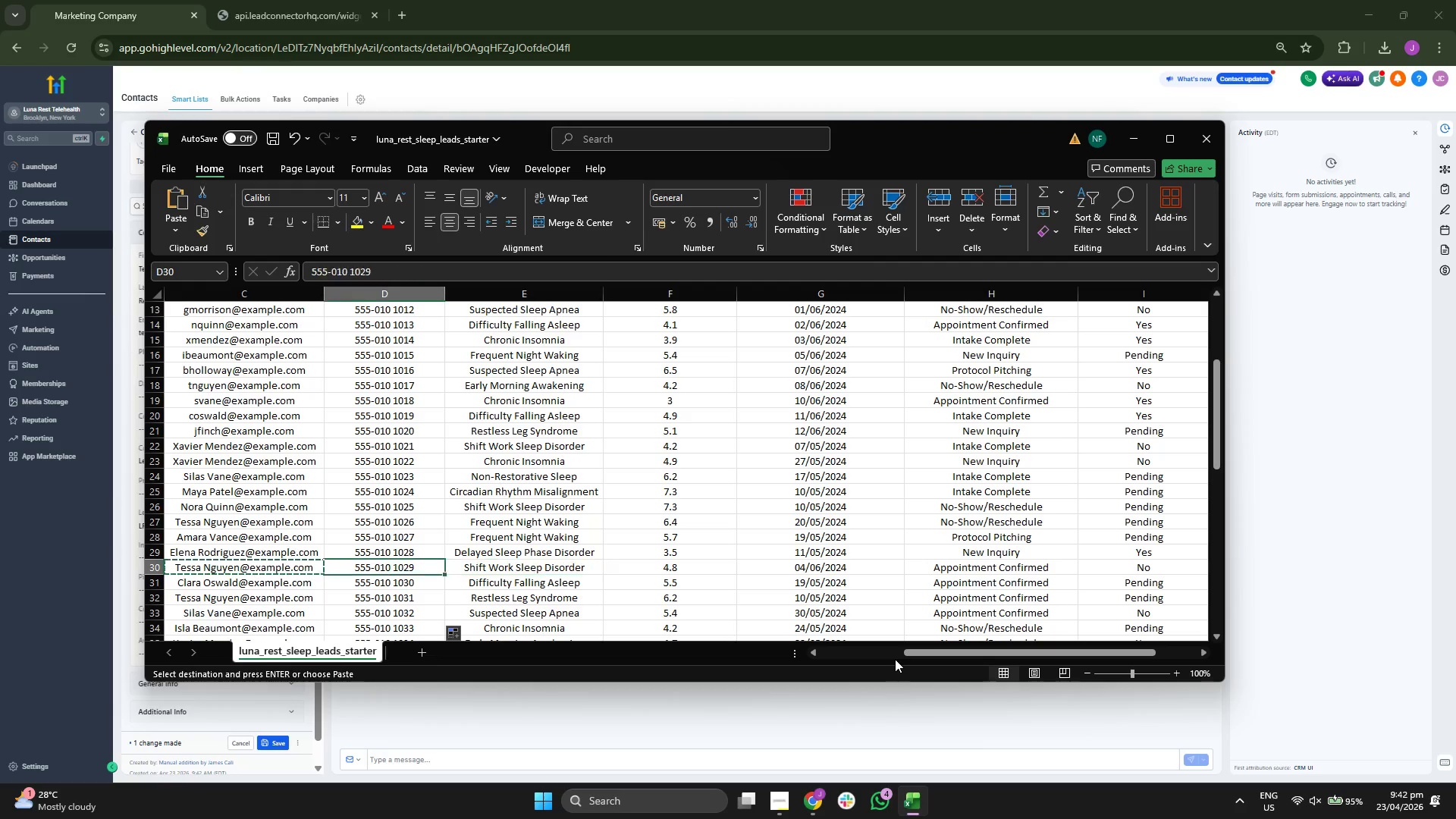 
key(ArrowLeft)
 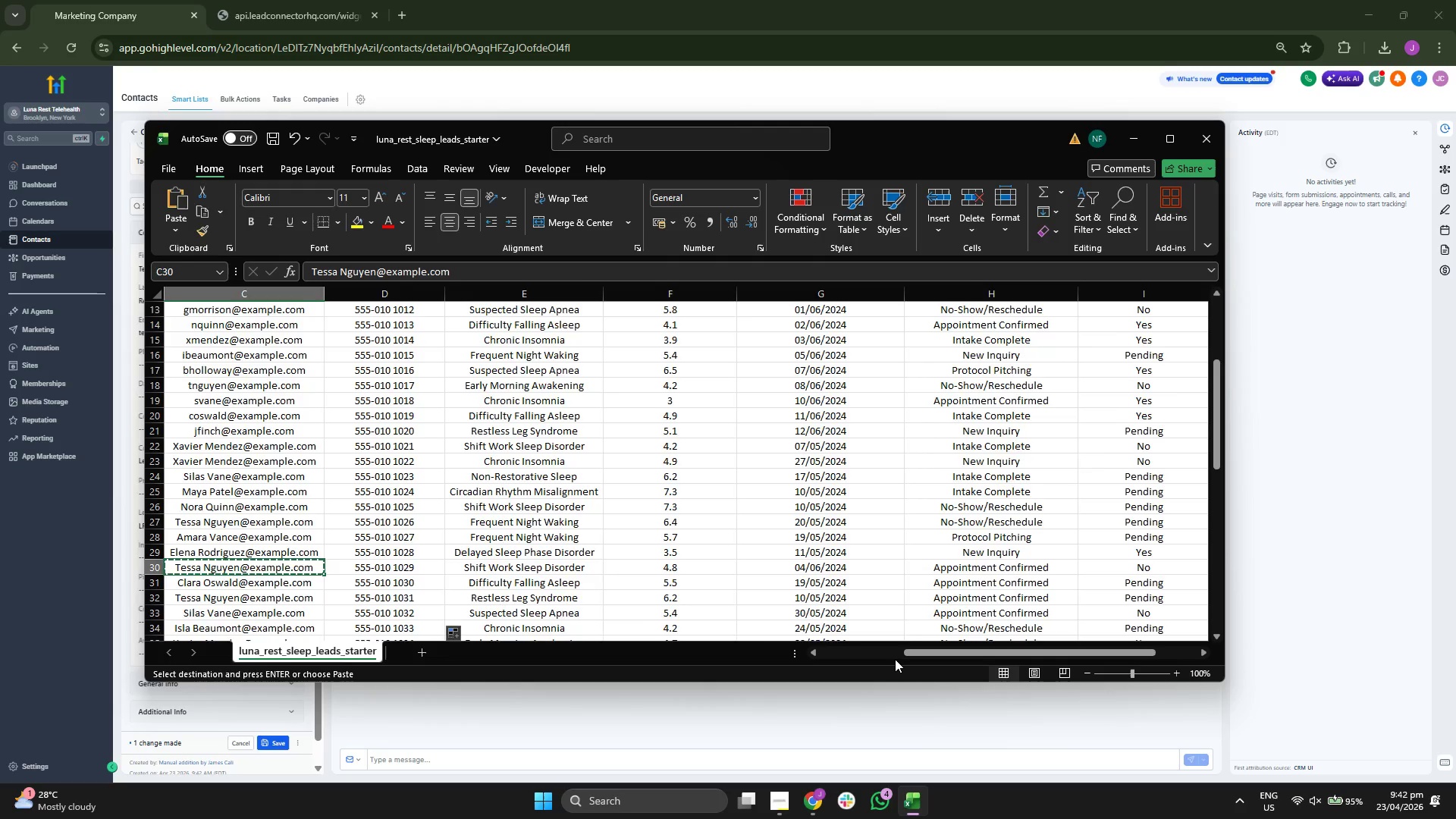 
key(ArrowLeft)
 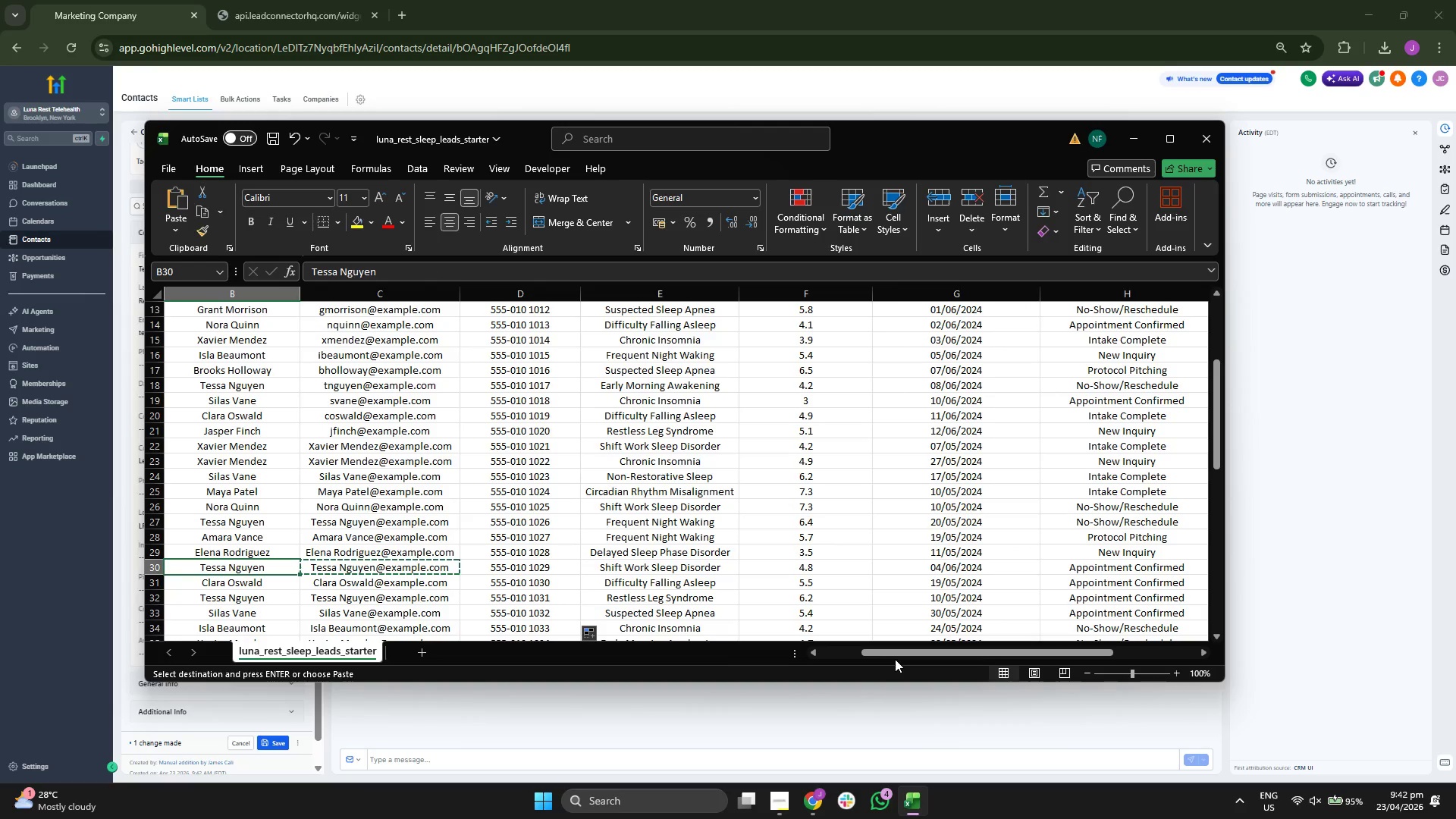 
key(ArrowLeft)
 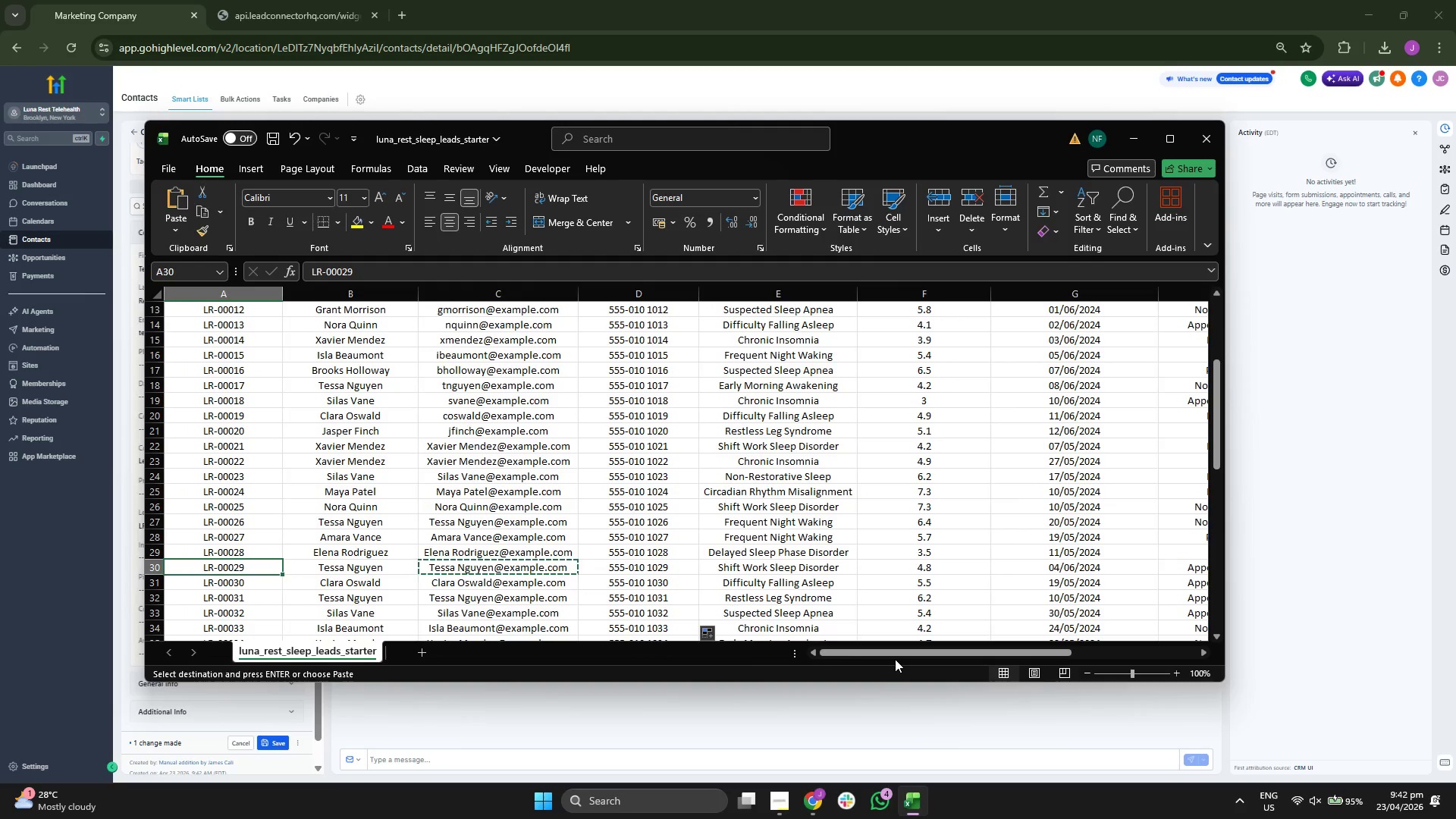 
key(ArrowRight)
 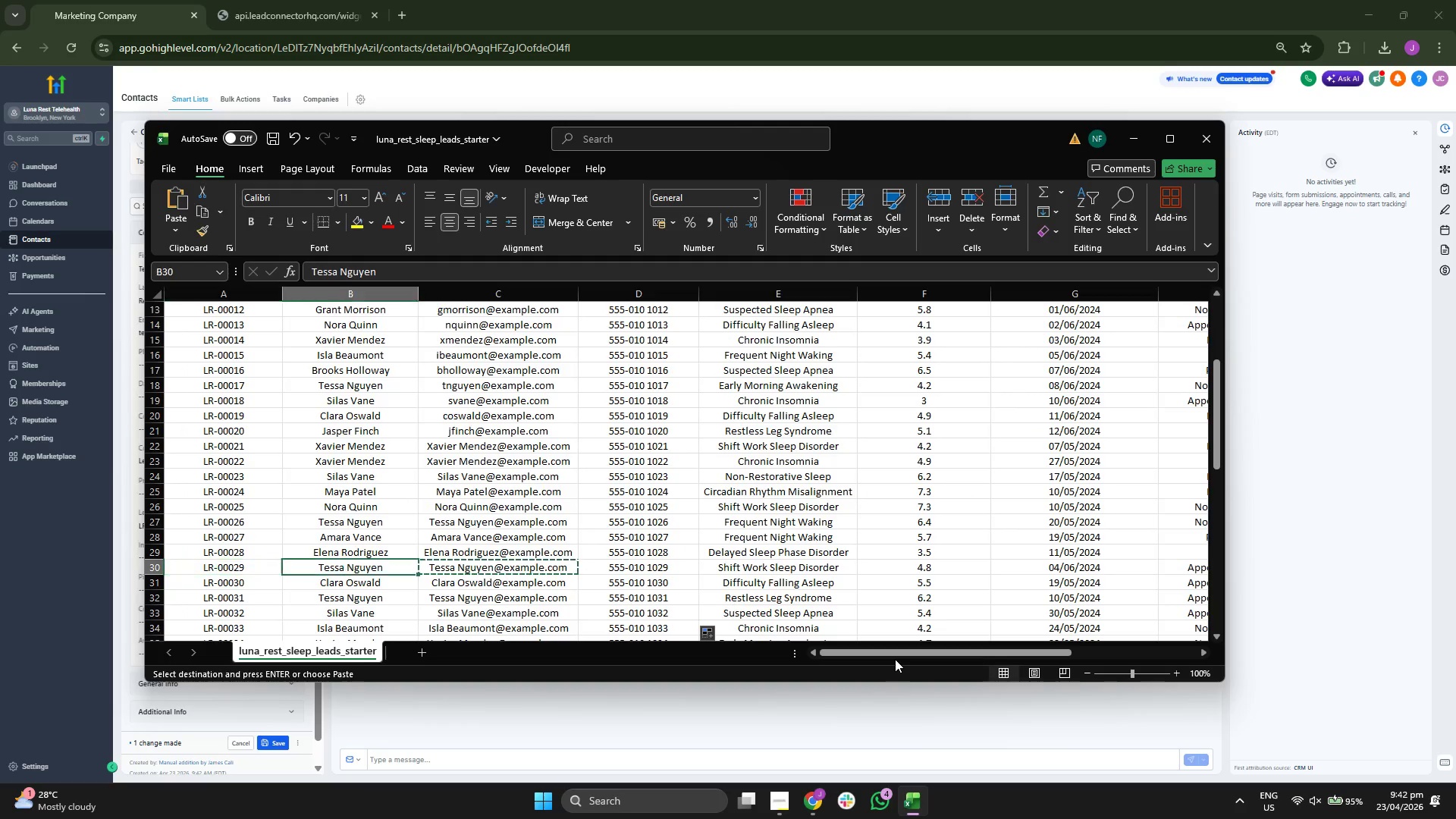 
key(ArrowRight)
 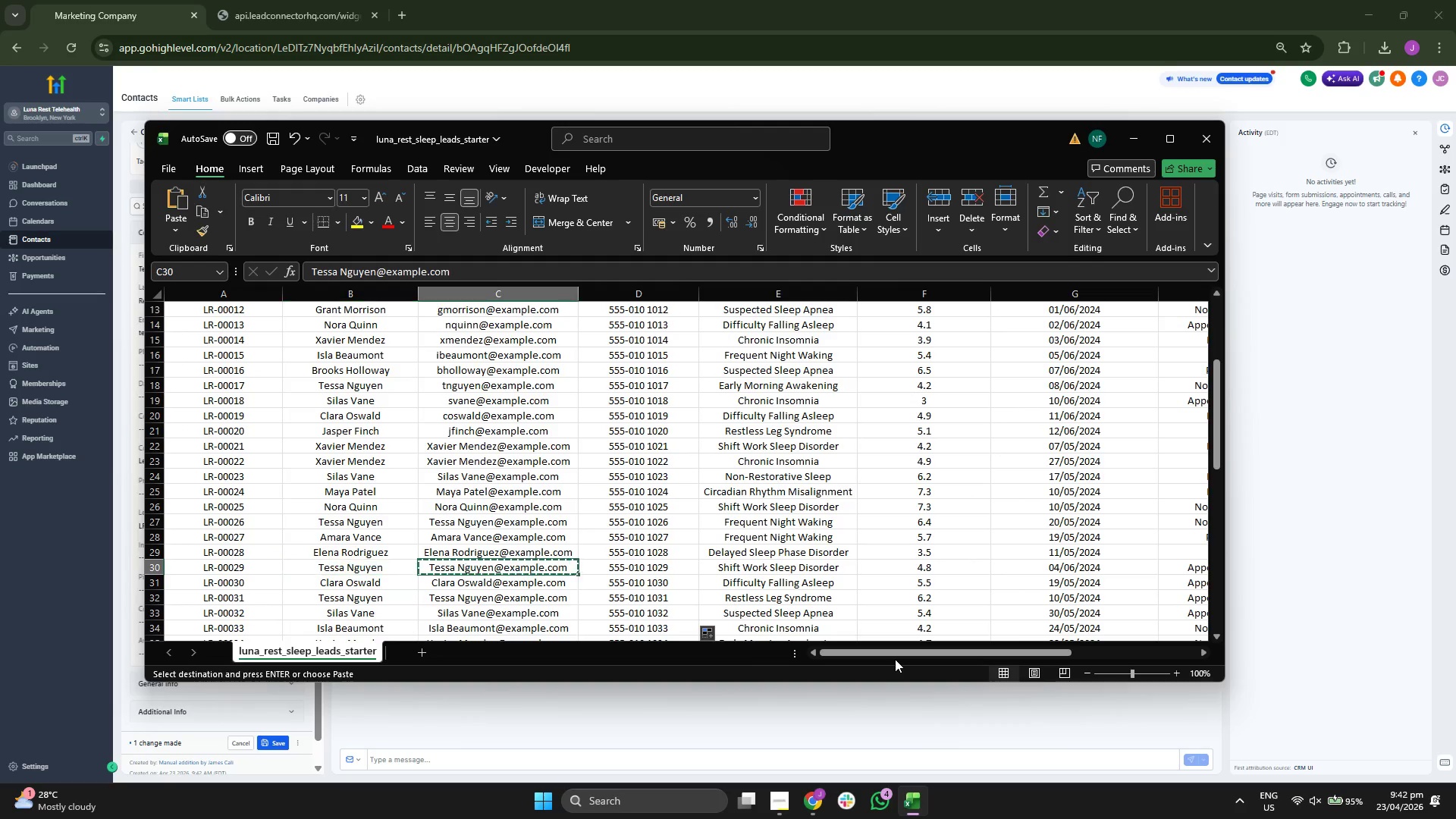 
key(ArrowRight)
 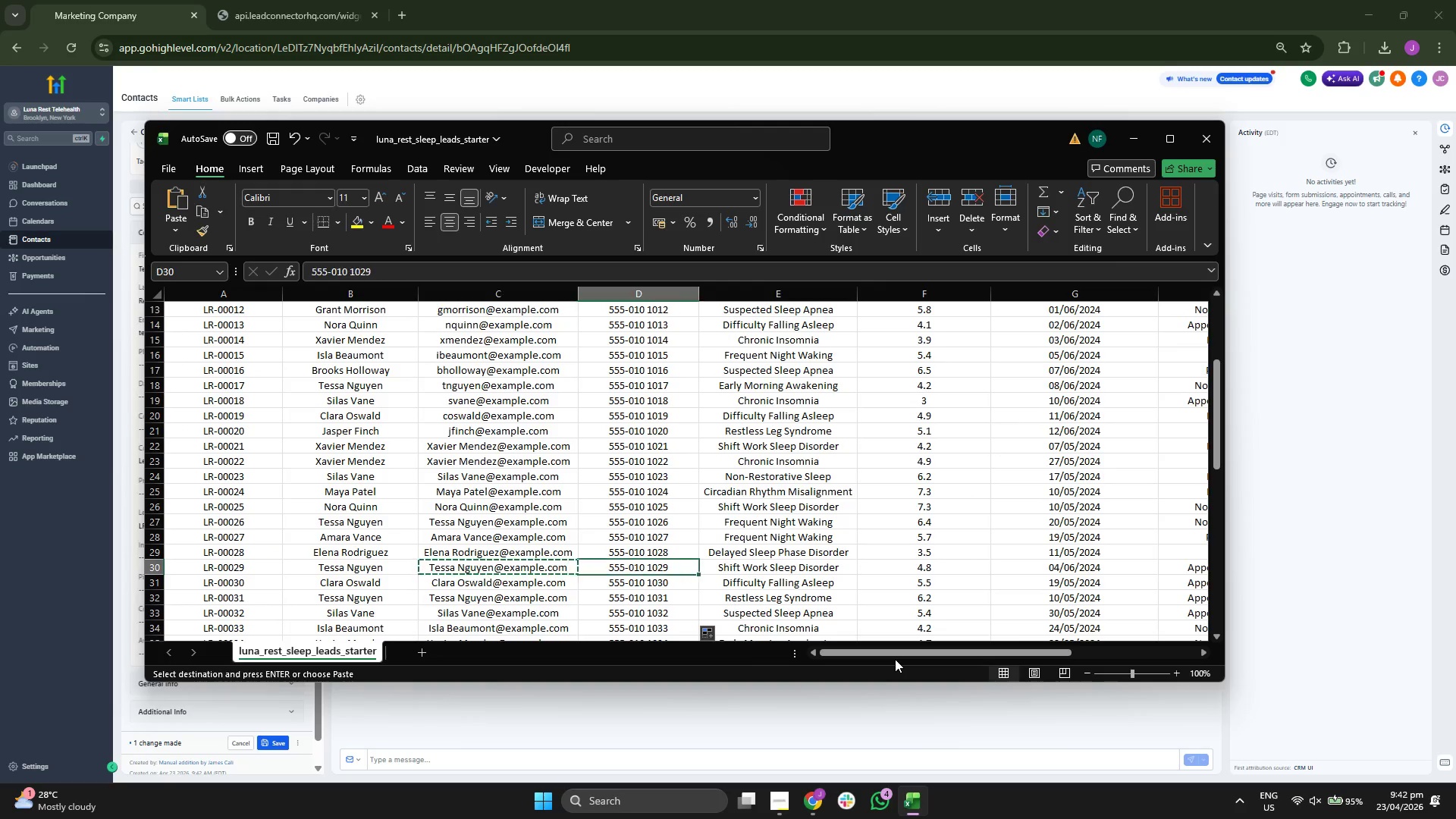 
key(ArrowRight)
 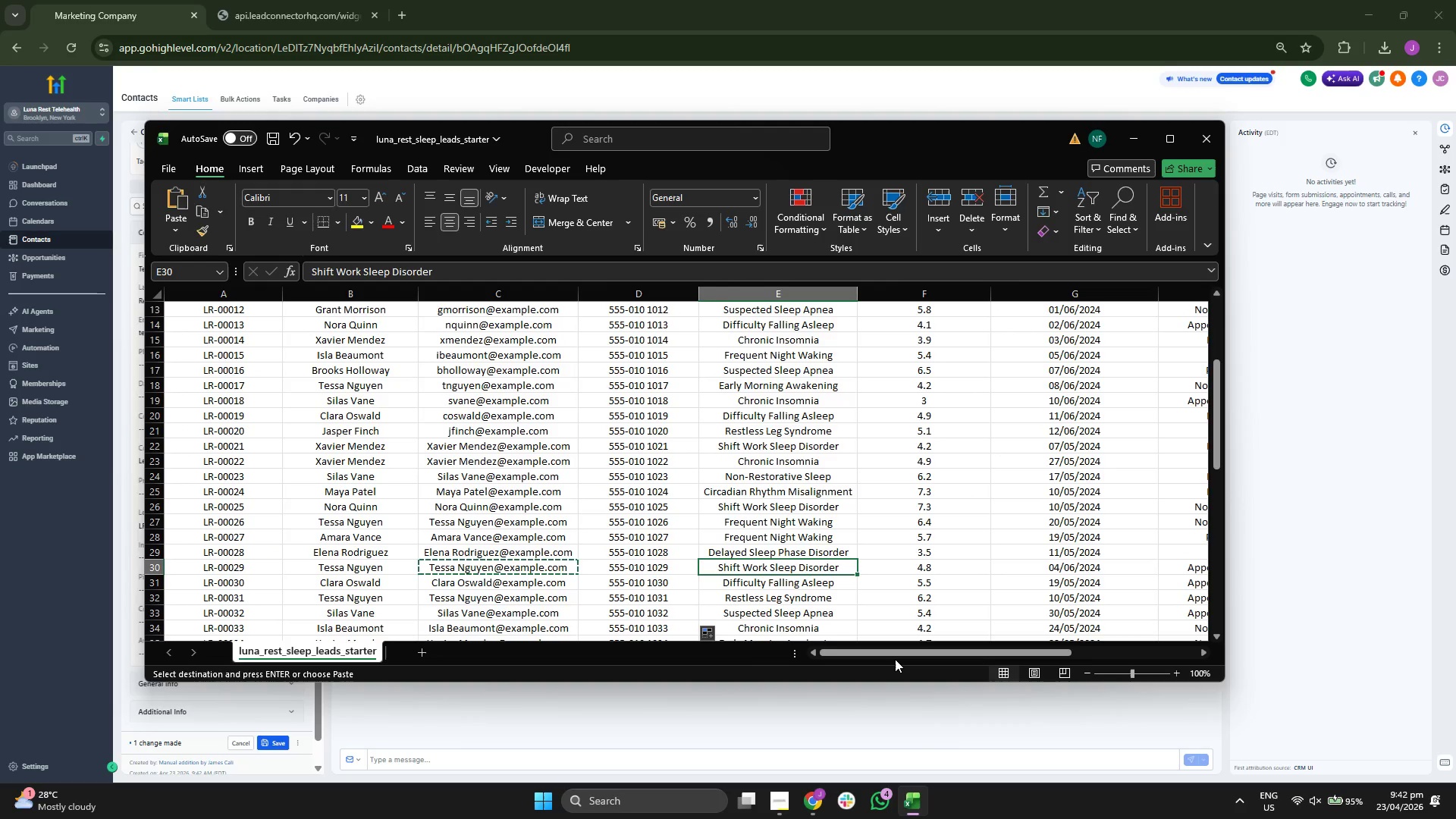 
key(Control+ControlLeft)
 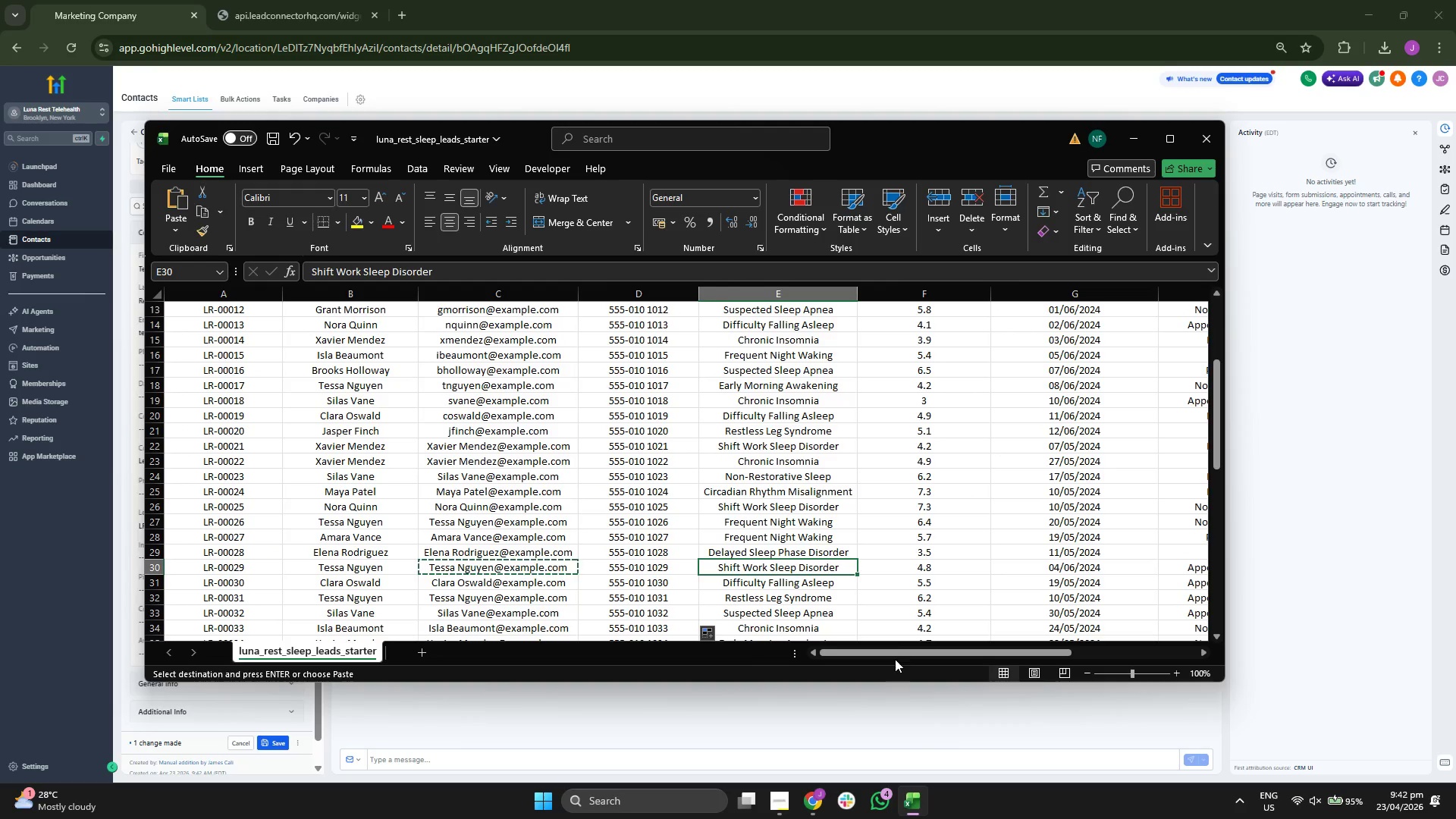 
key(Control+C)
 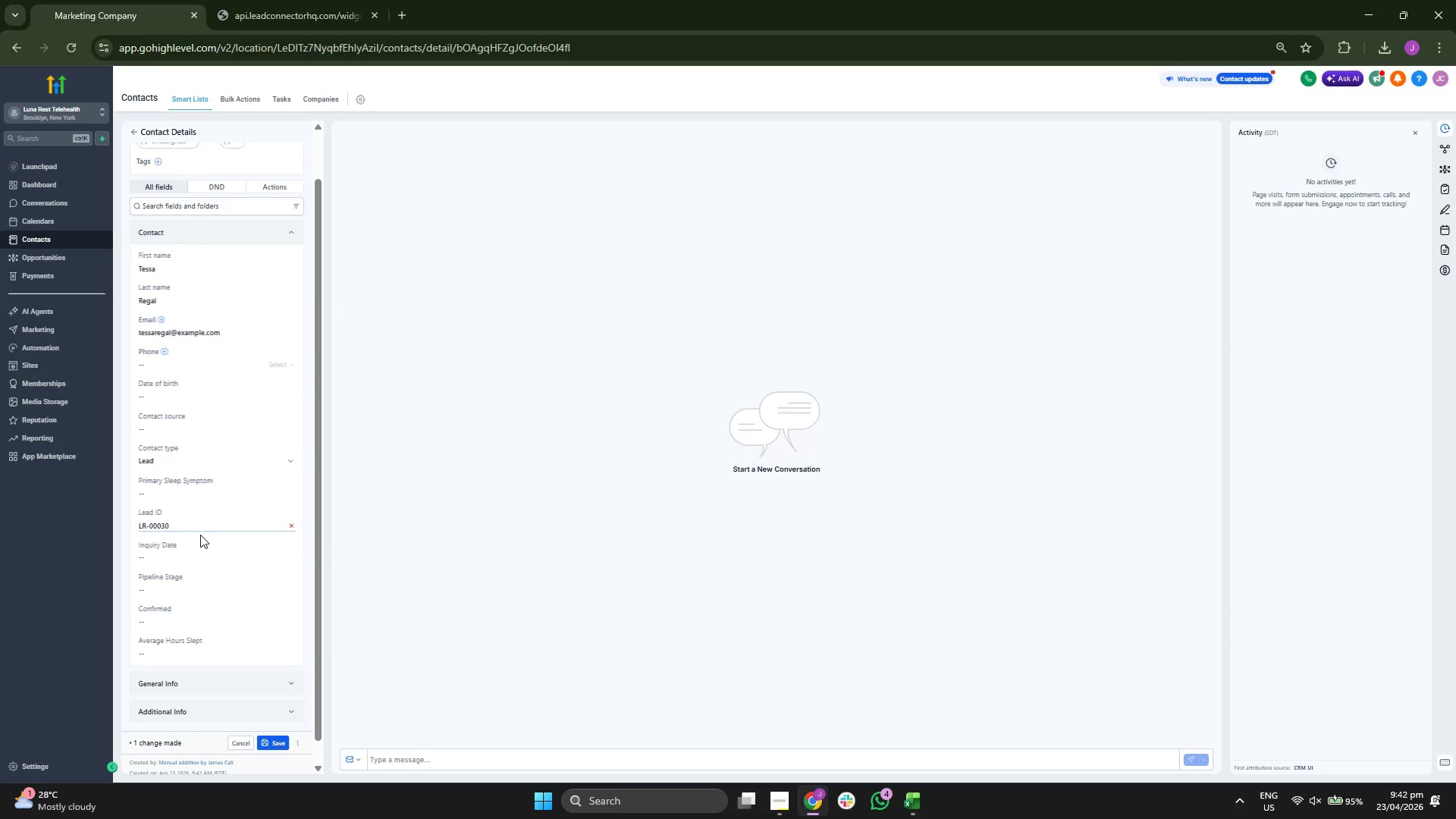 
key(Backspace)
key(Backspace)
type(29)
 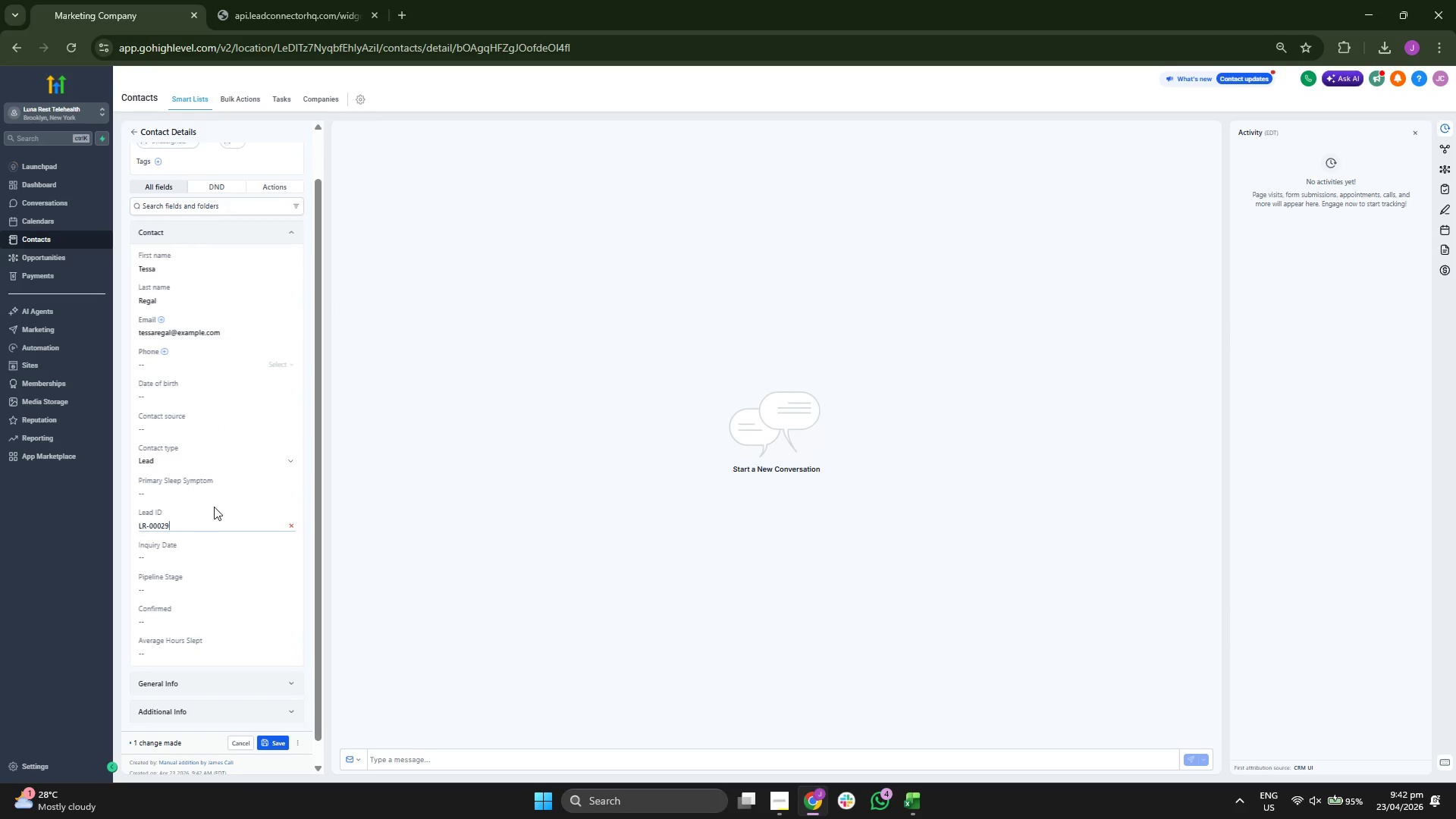 
left_click([218, 494])
 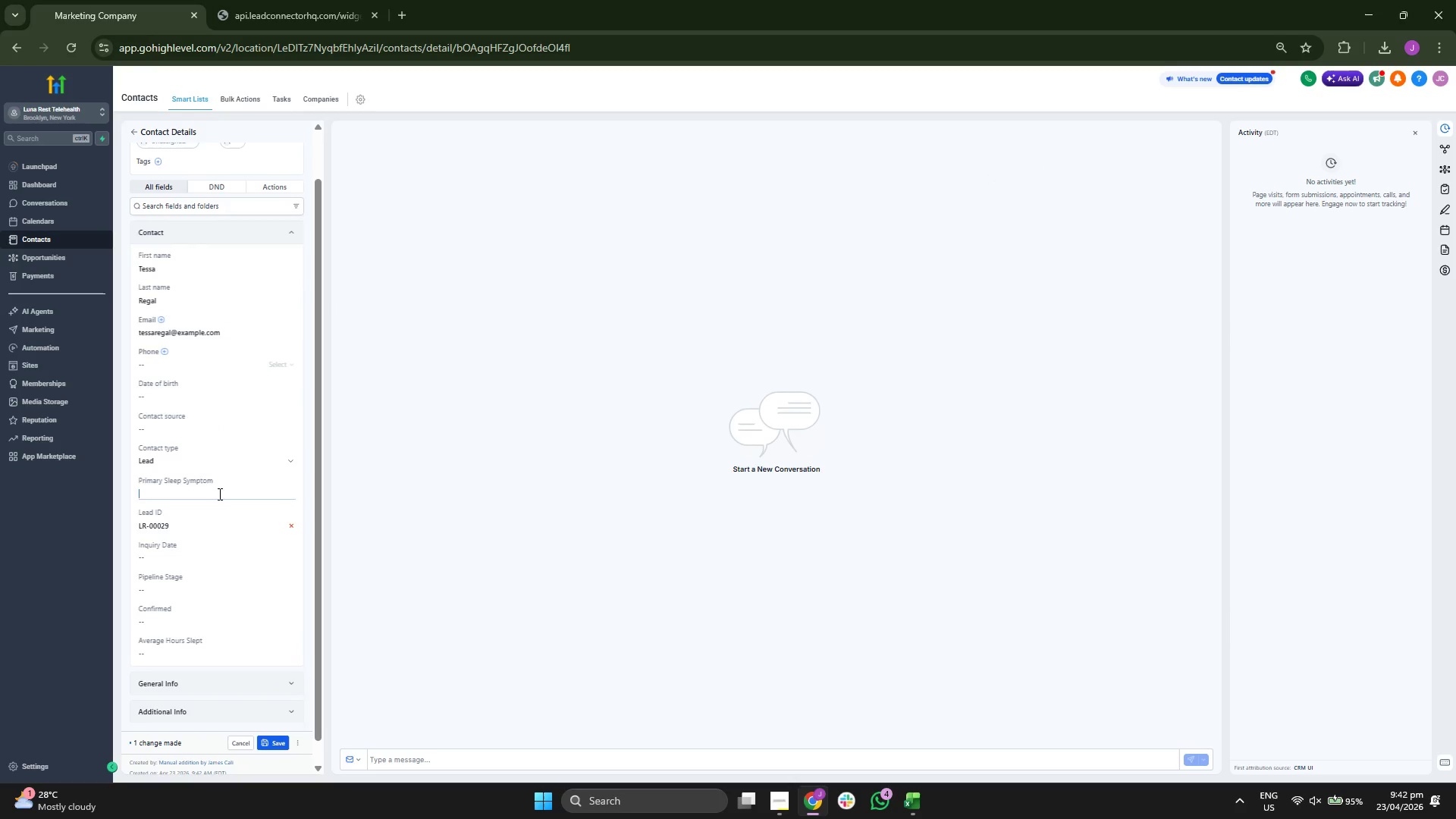 
key(Control+ControlLeft)
 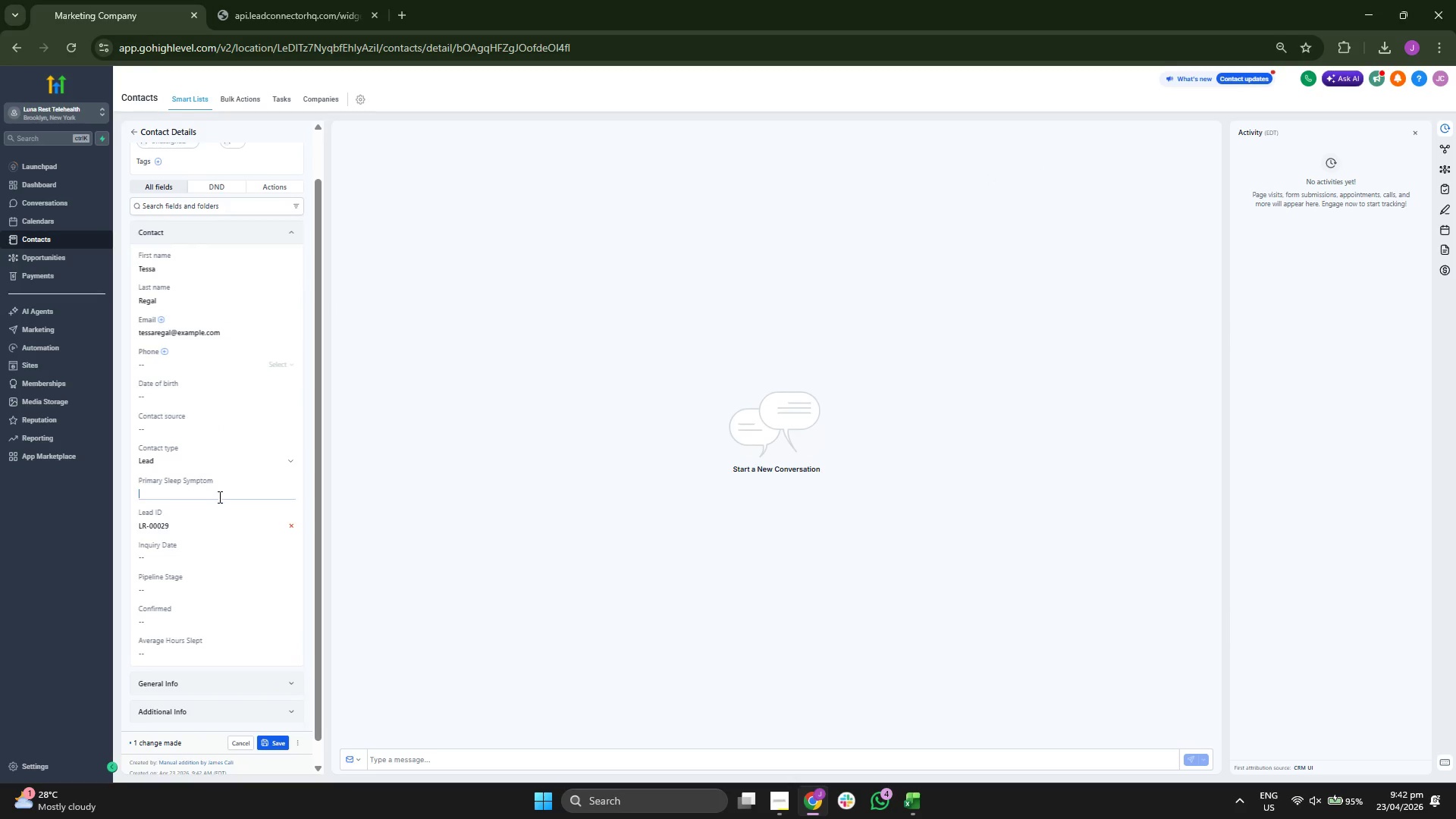 
key(Control+V)
 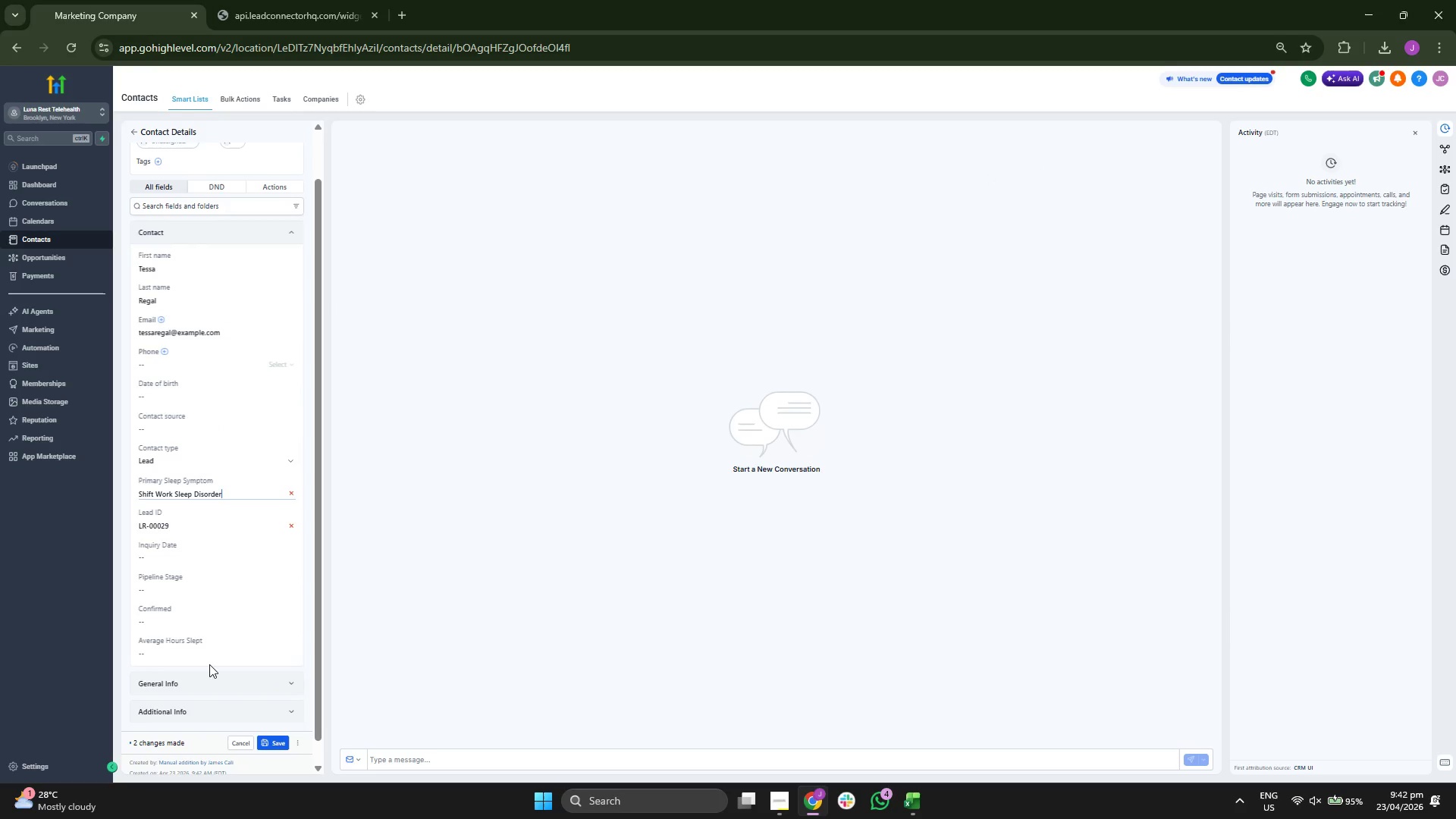 
left_click([209, 658])
 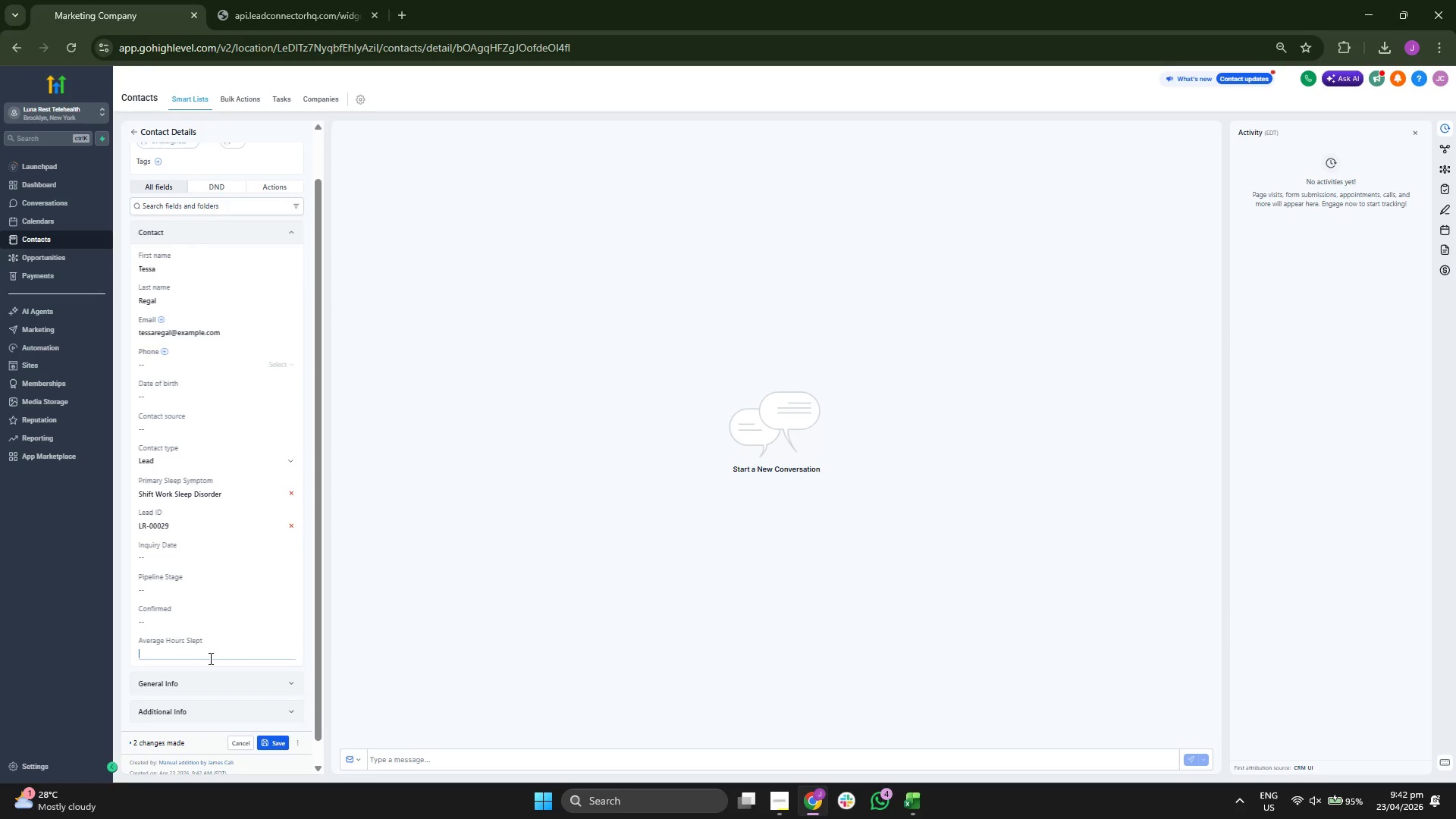 
key(3)
 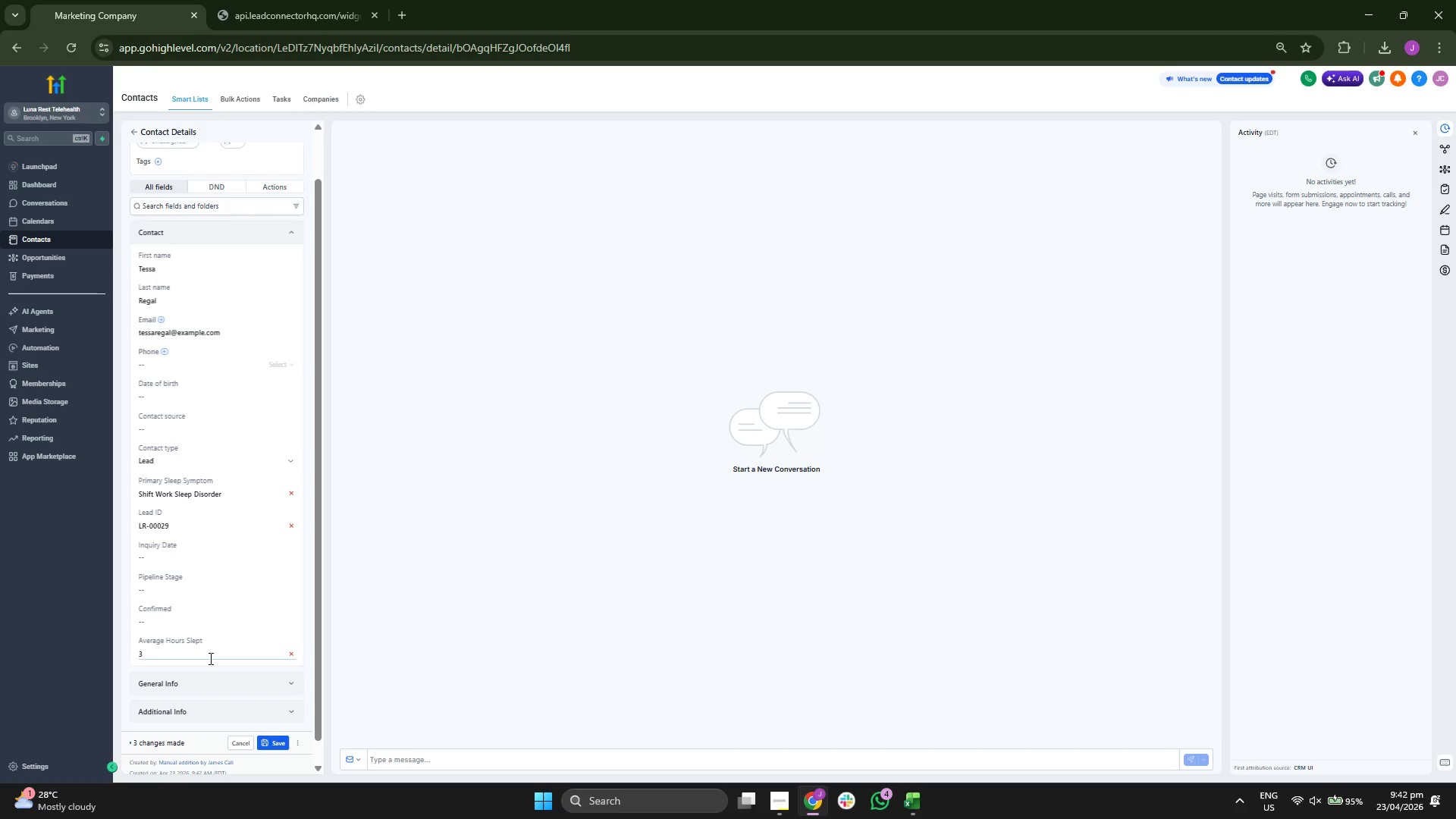 
key(Backspace)
 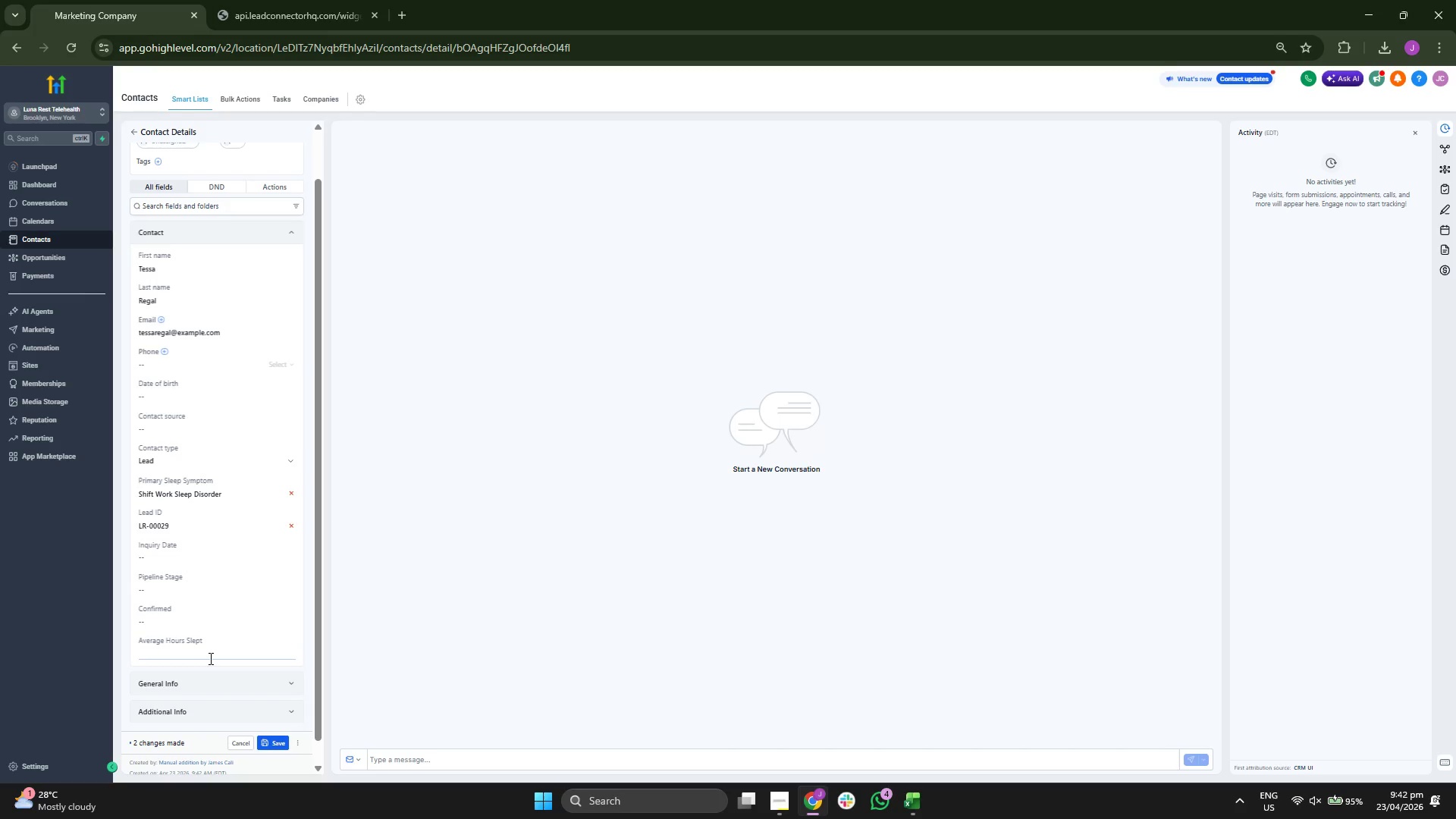 
key(4)
 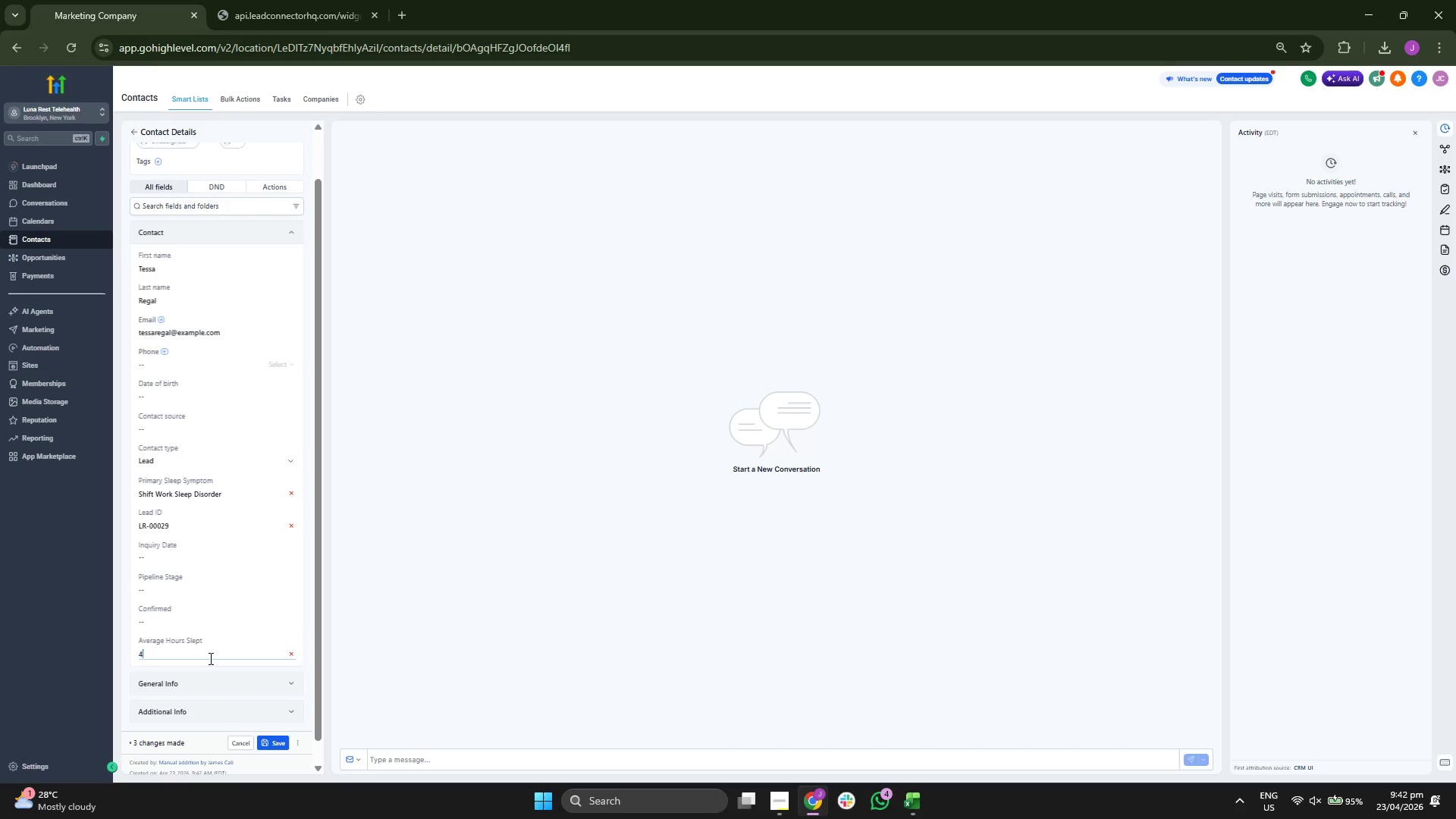 
key(Period)
 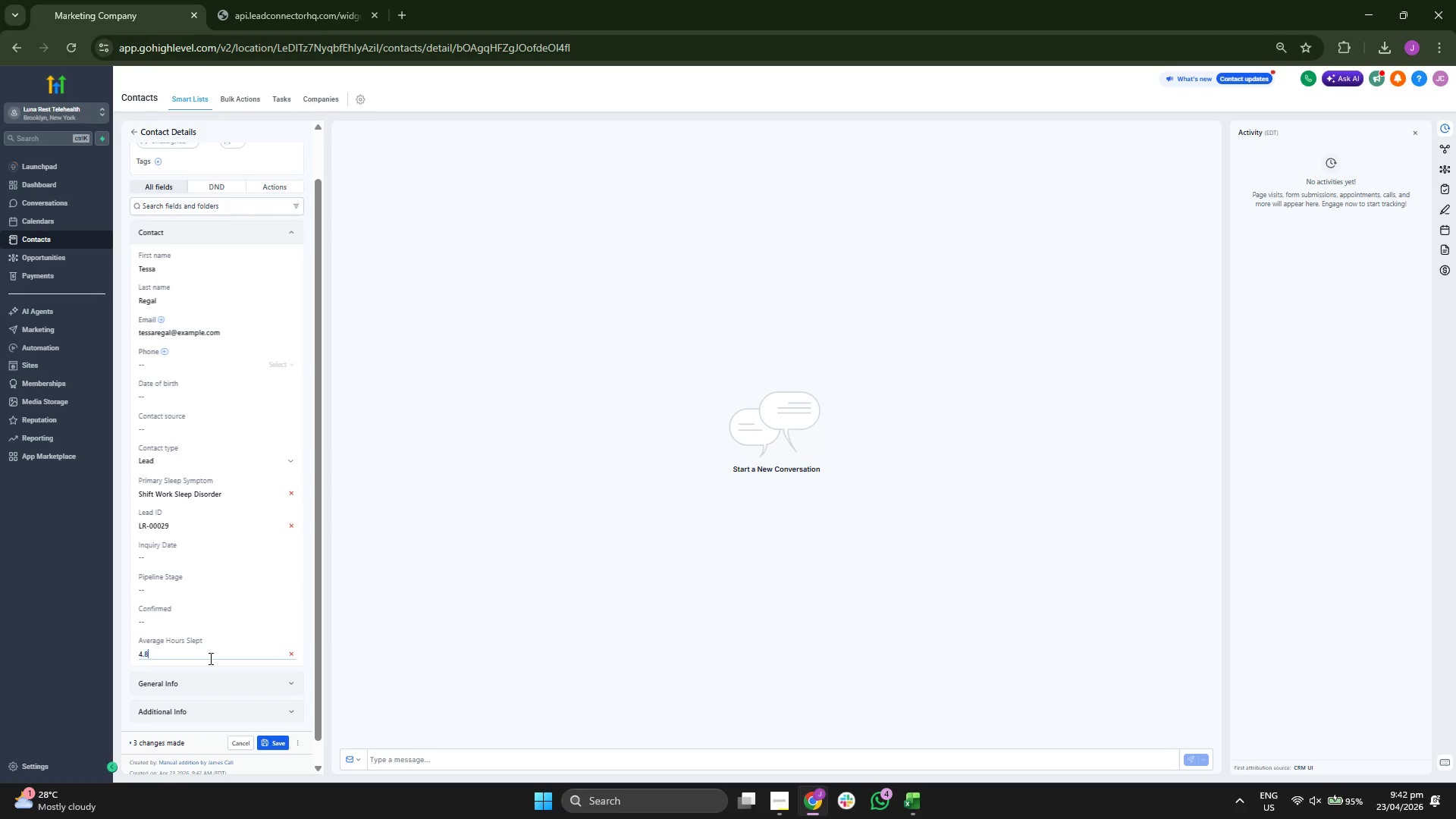 
key(8)
 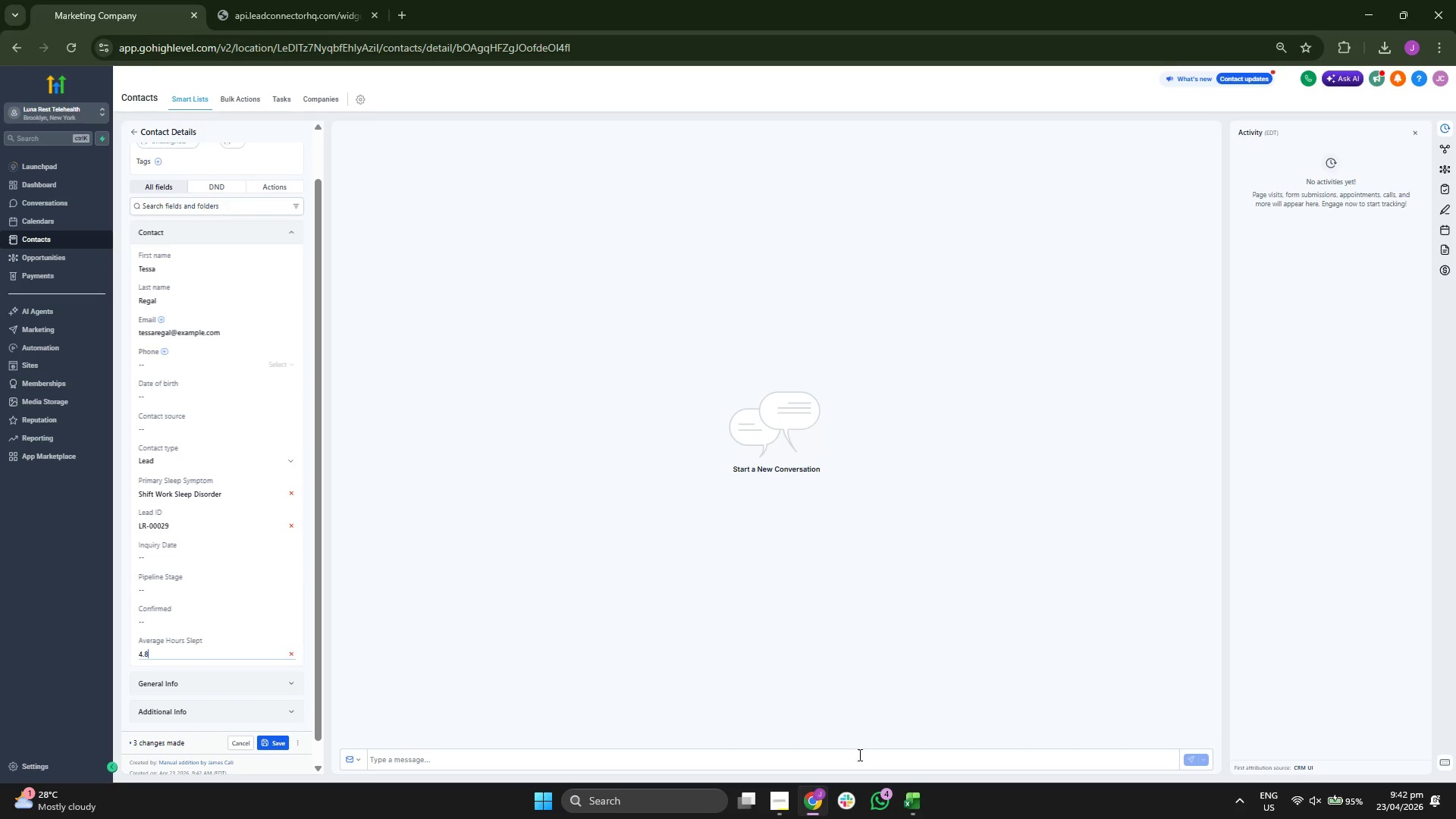 
left_click([919, 799])
 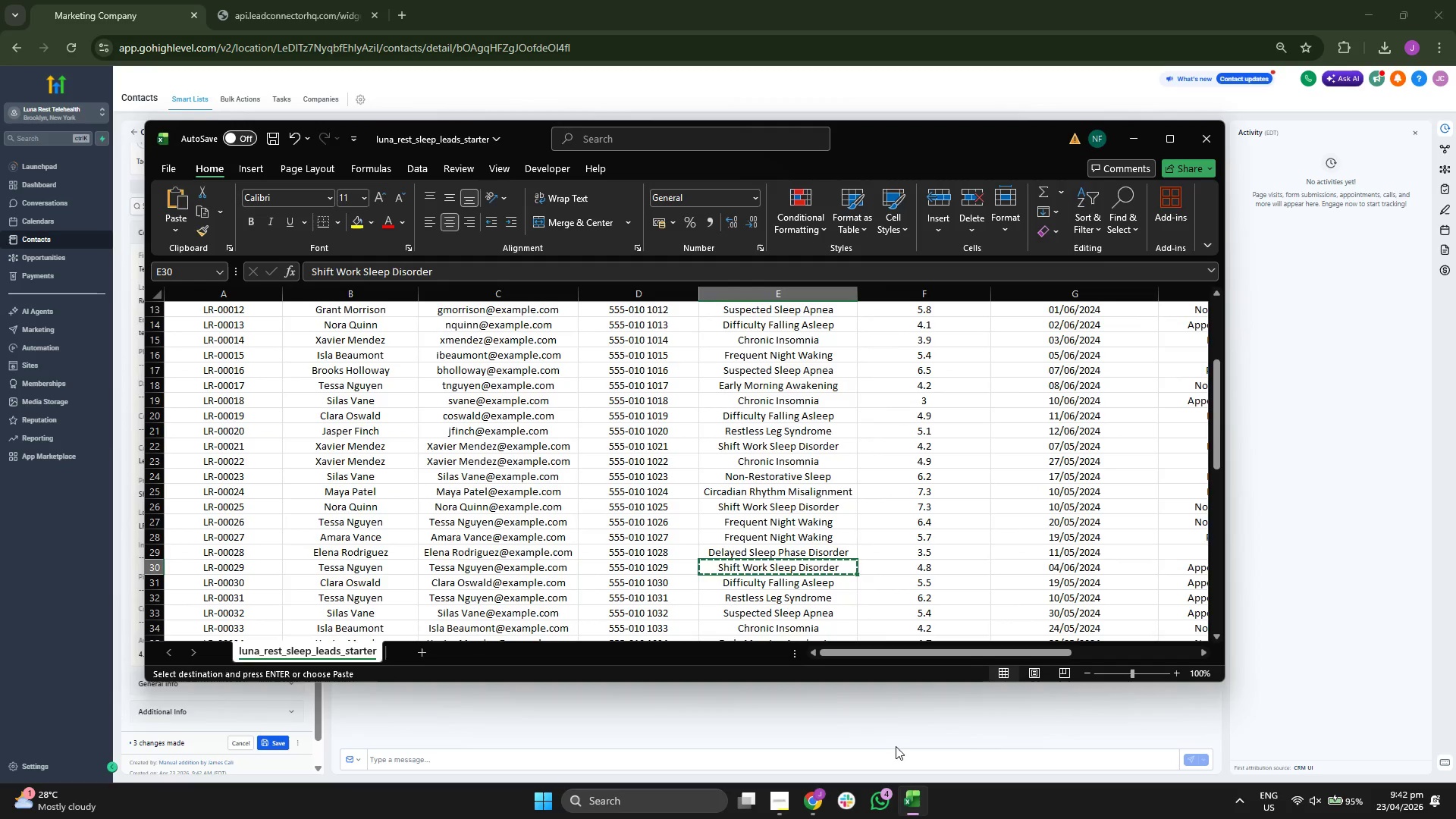 
key(ArrowRight)
 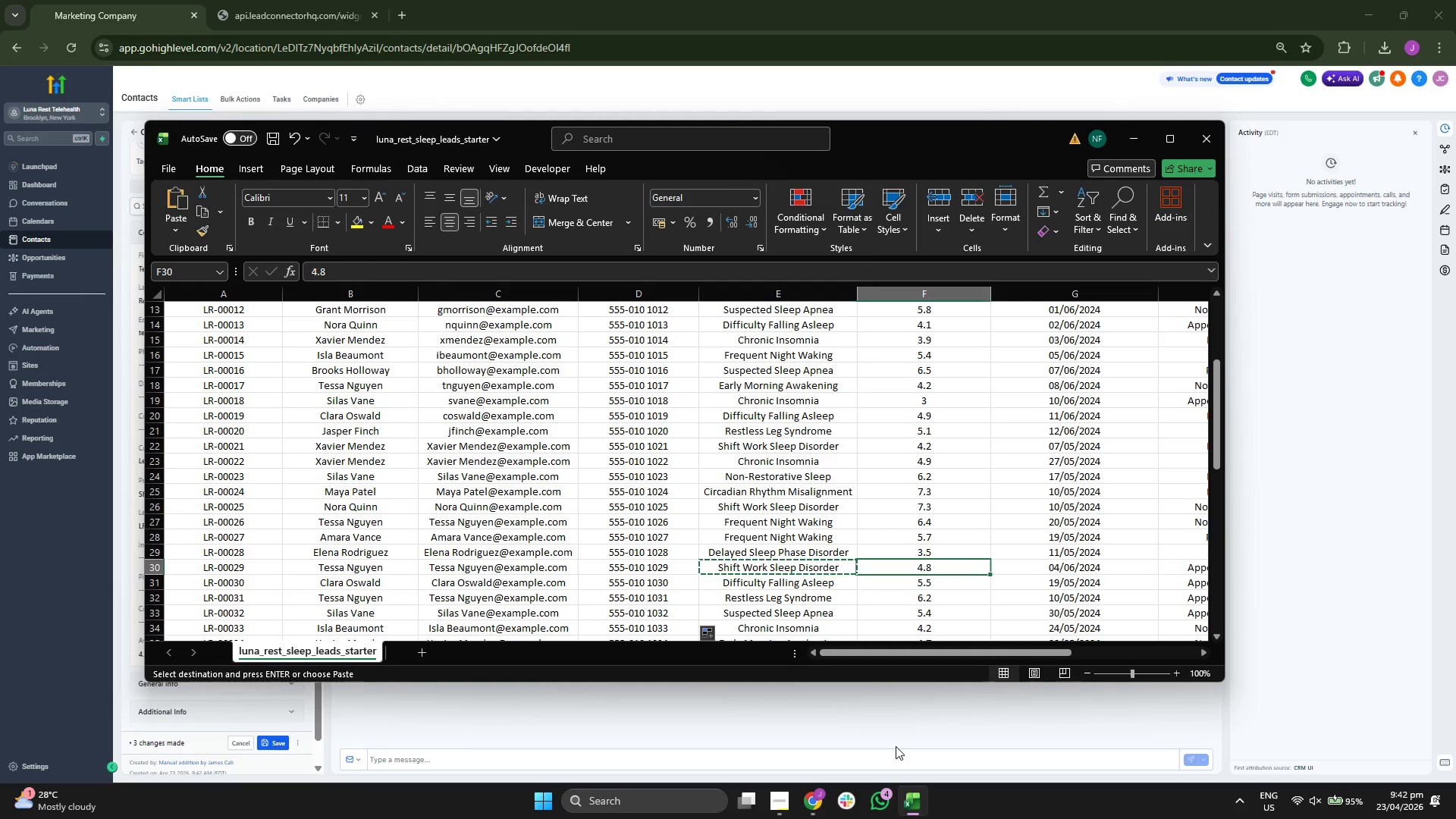 
key(ArrowRight)
 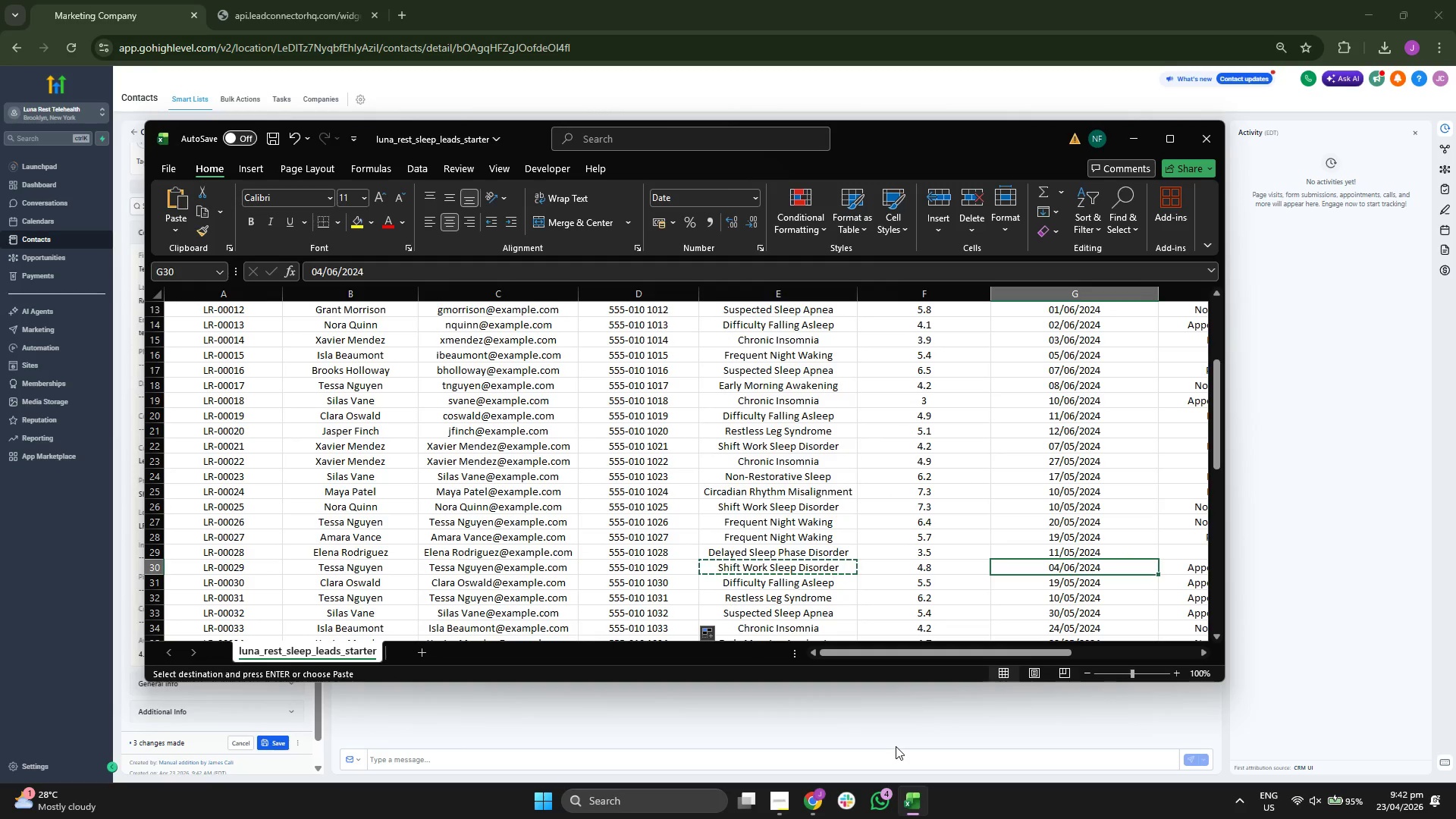 
key(ArrowRight)
 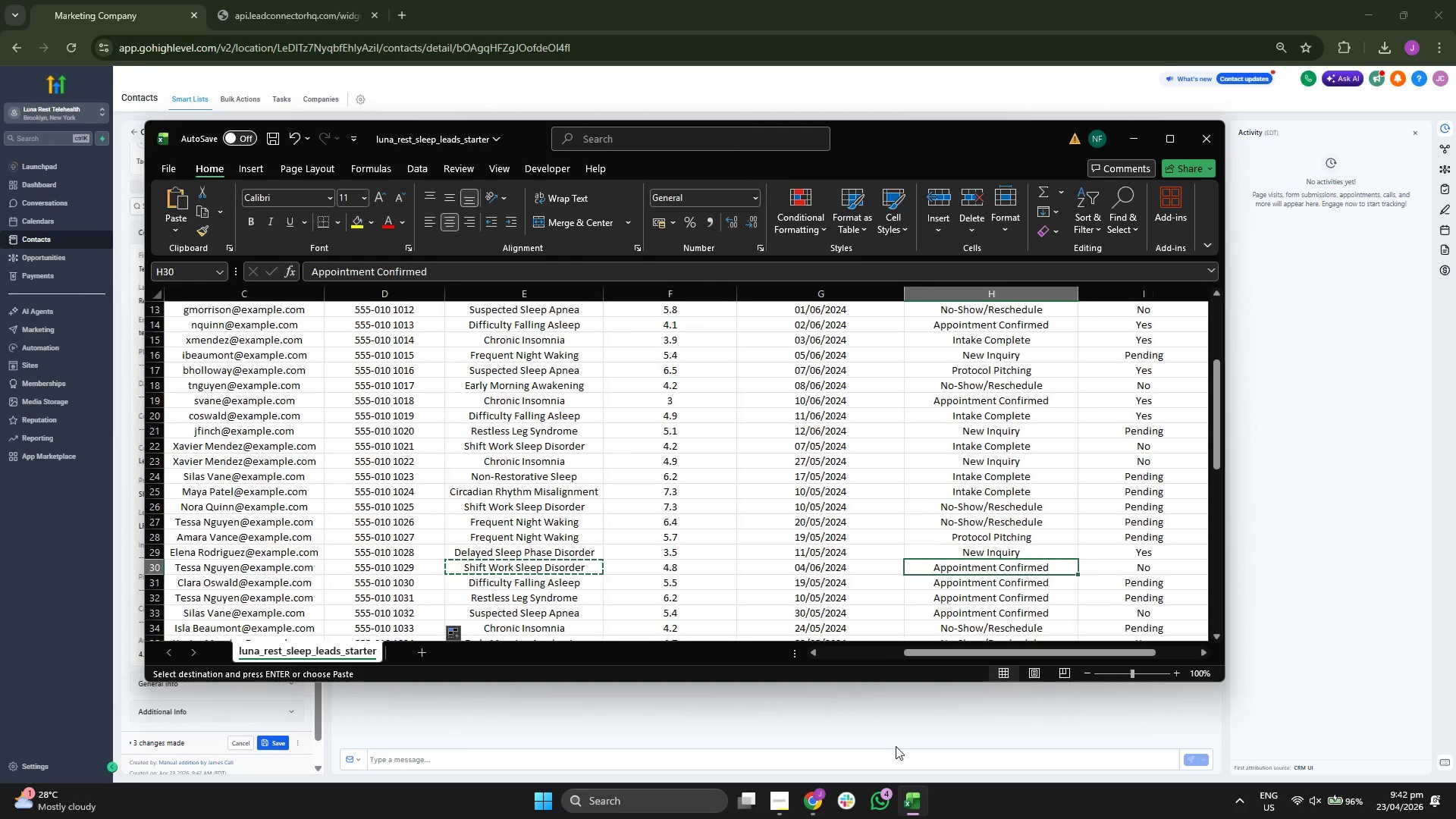 
key(ArrowLeft)
 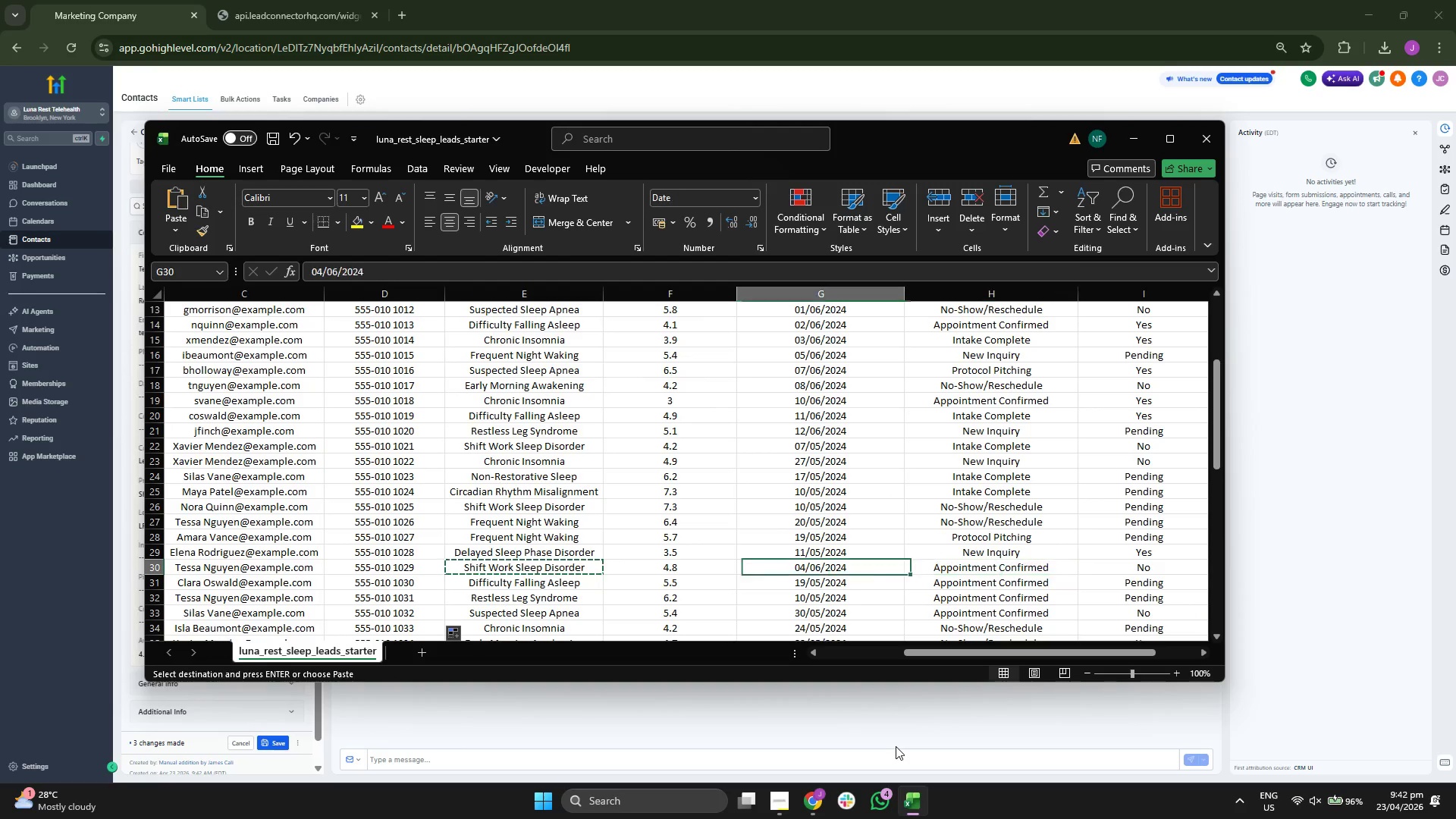 
key(Control+ControlLeft)
 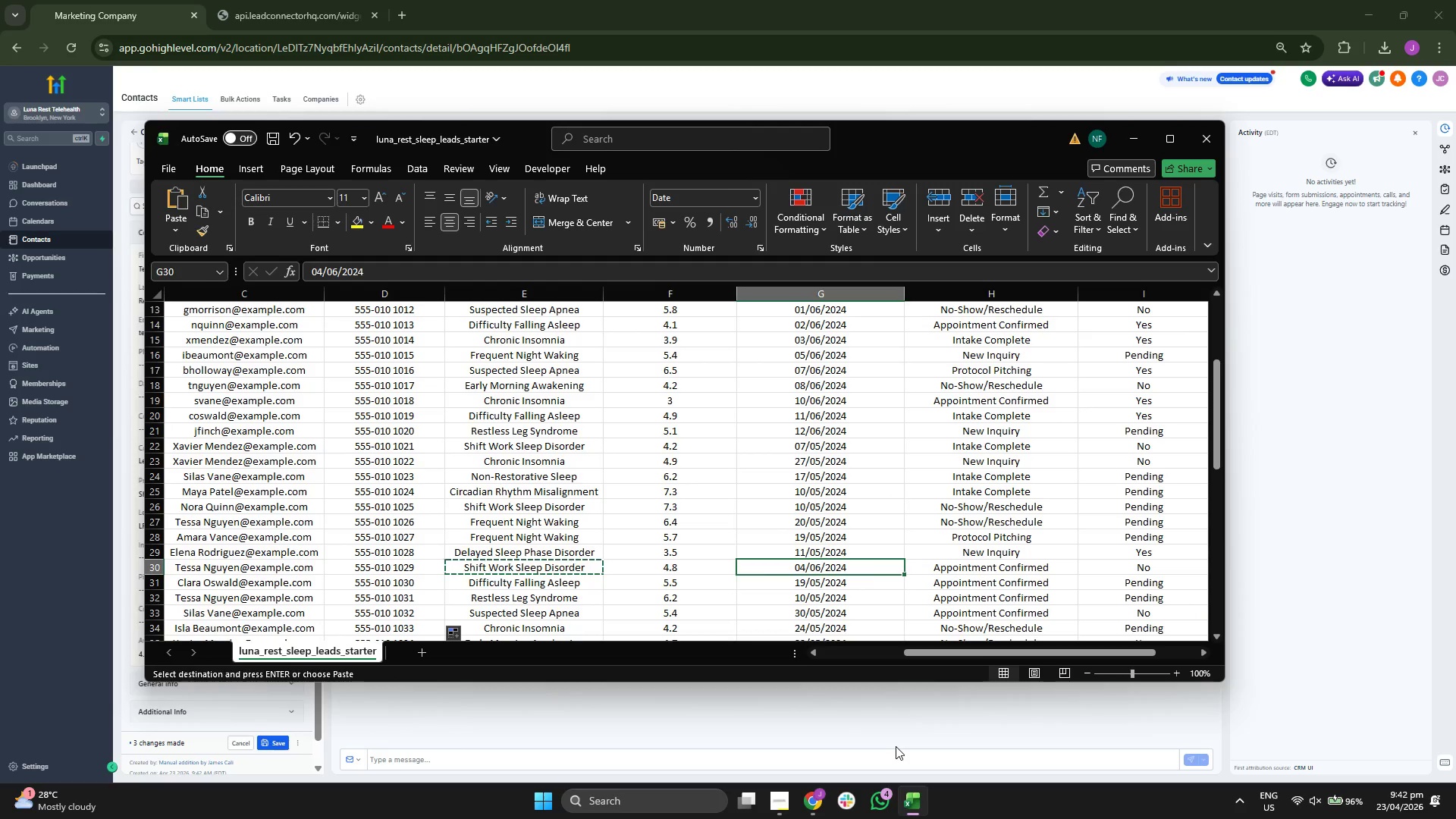 
key(Control+C)
 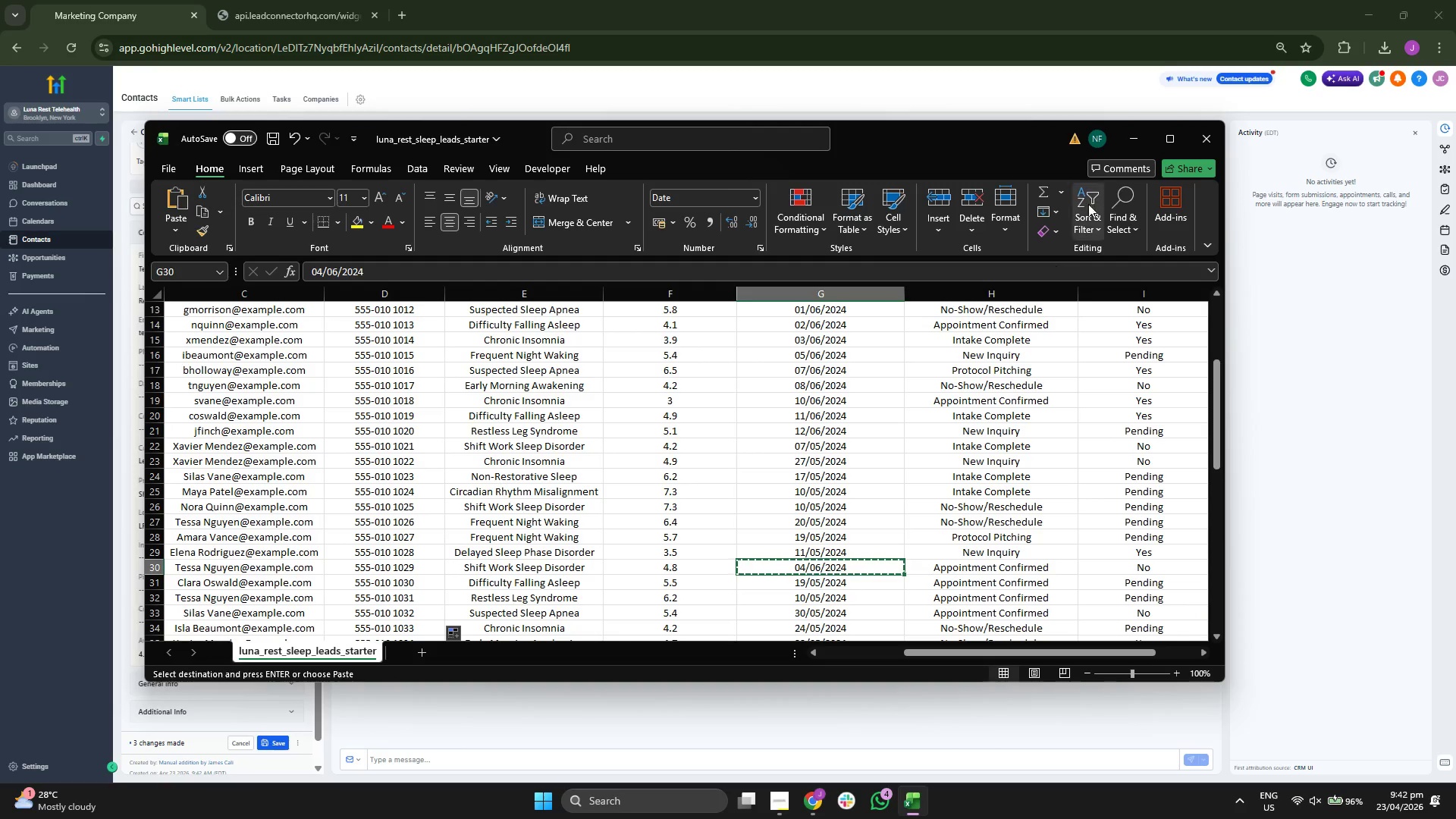 
left_click([1135, 137])
 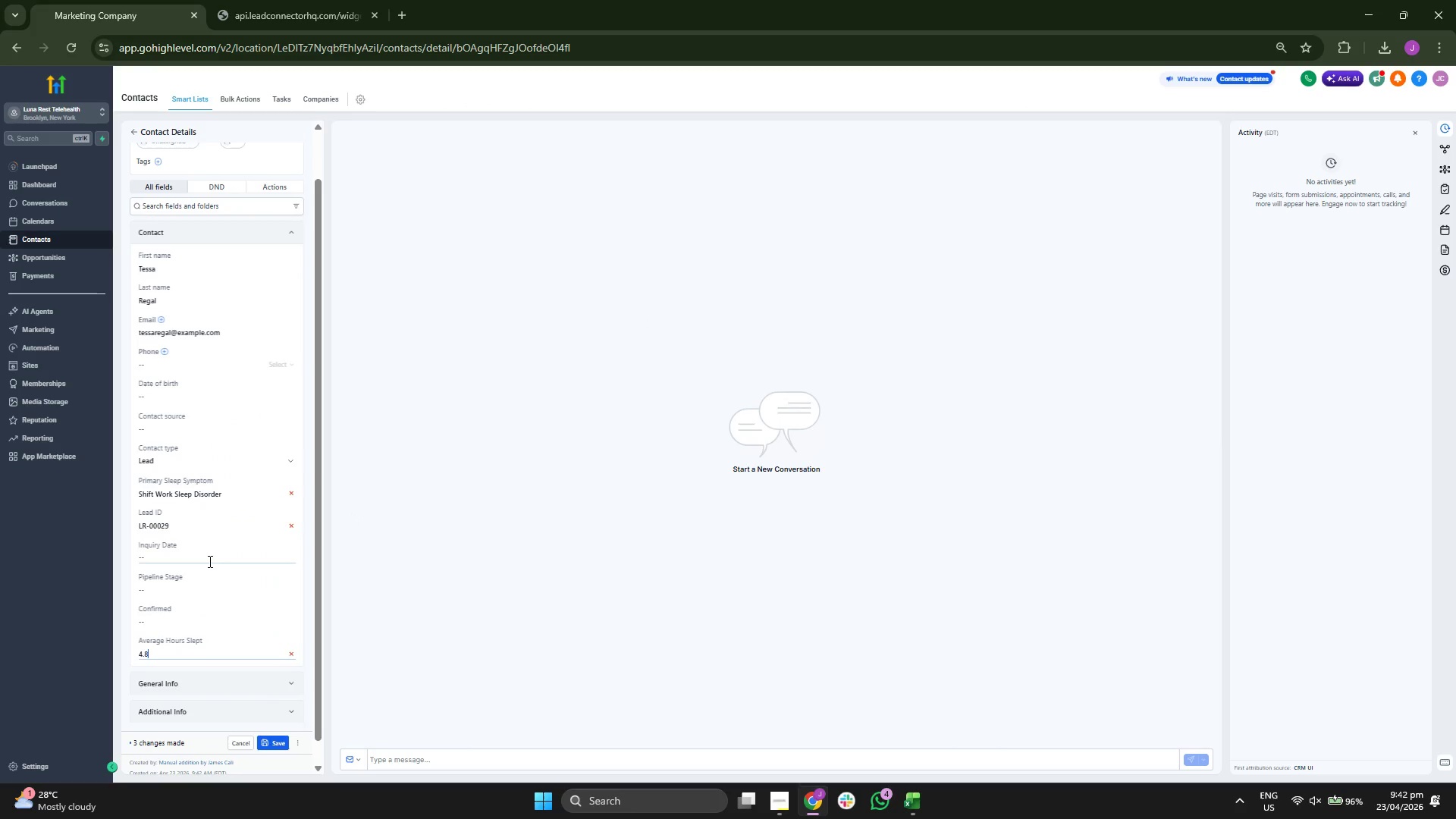 
key(Control+ControlLeft)
 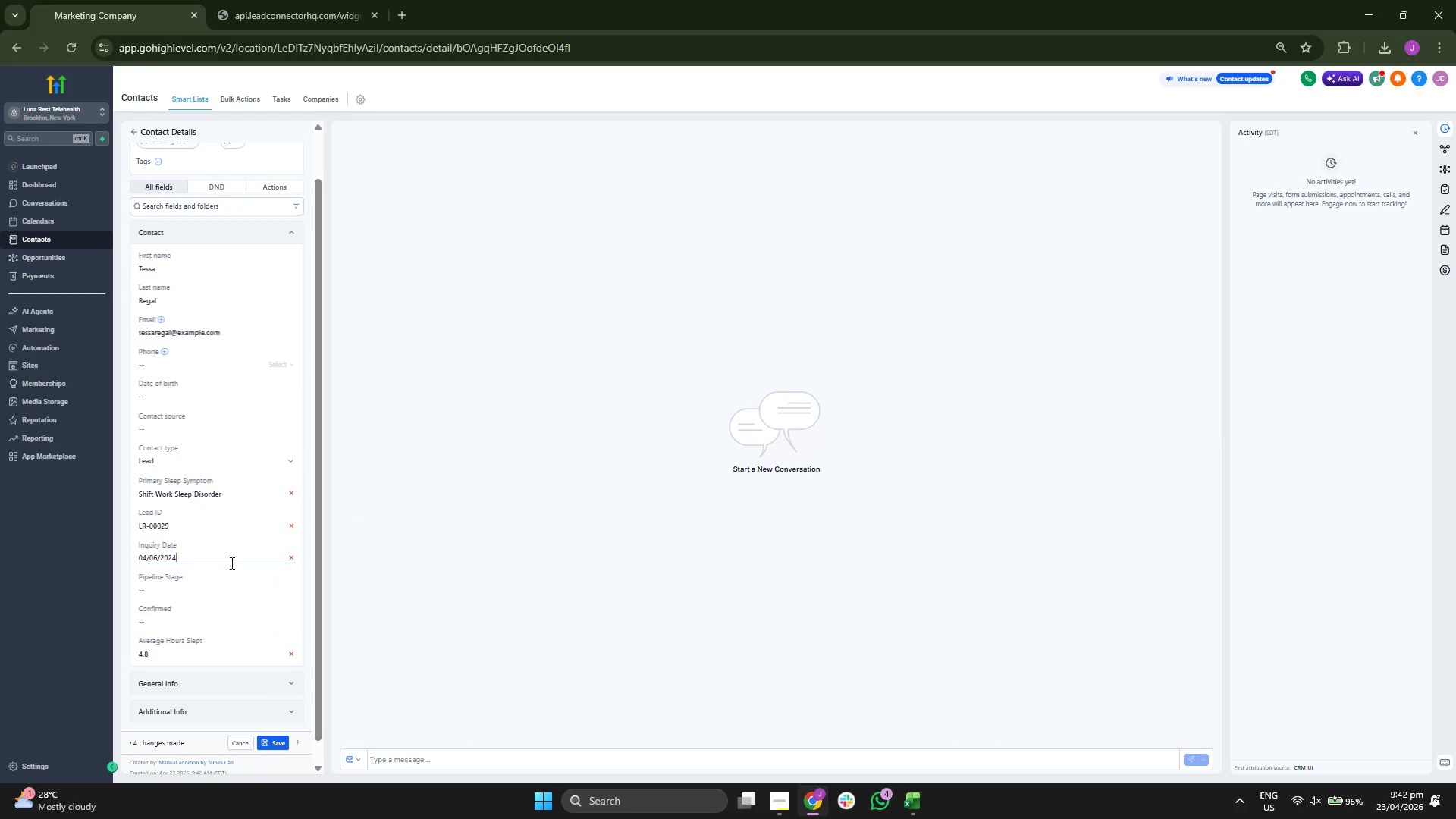 
key(Control+V)
 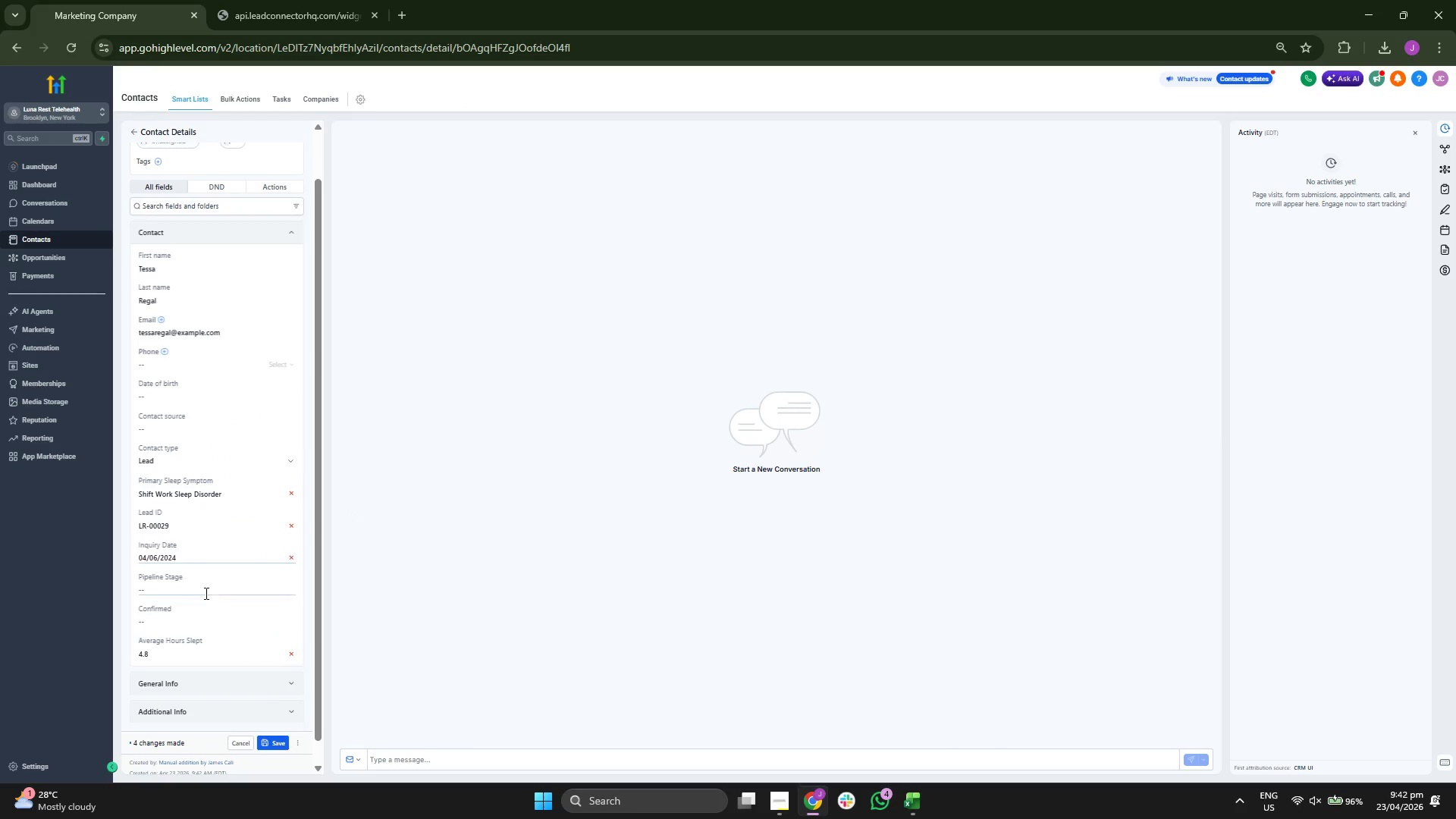 
left_click([207, 588])
 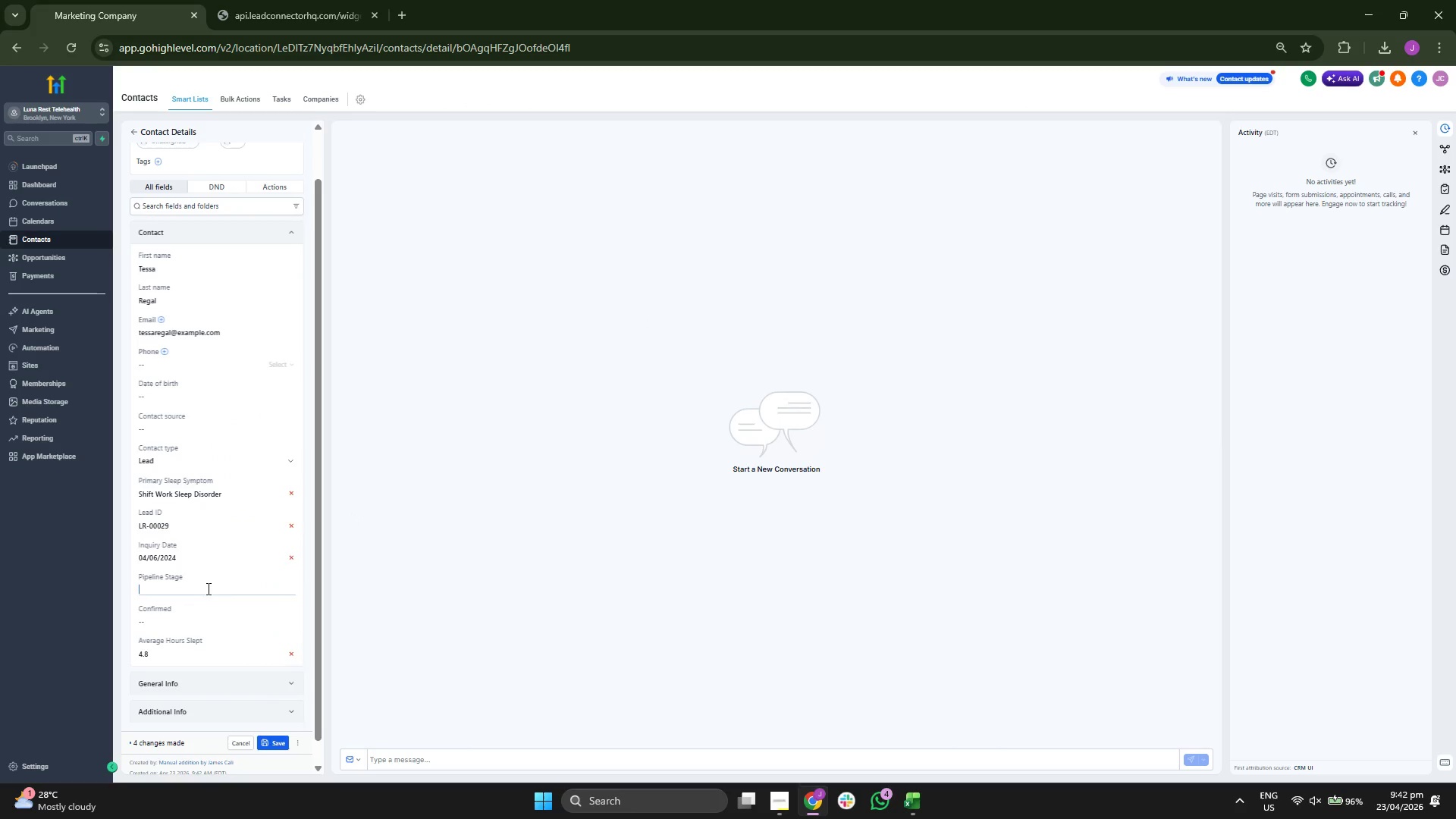 
type(a)
key(Backspace)
type(Appointment Ci)
key(Backspace)
type(onfirmed)
key(Tab)
type(Yes)
 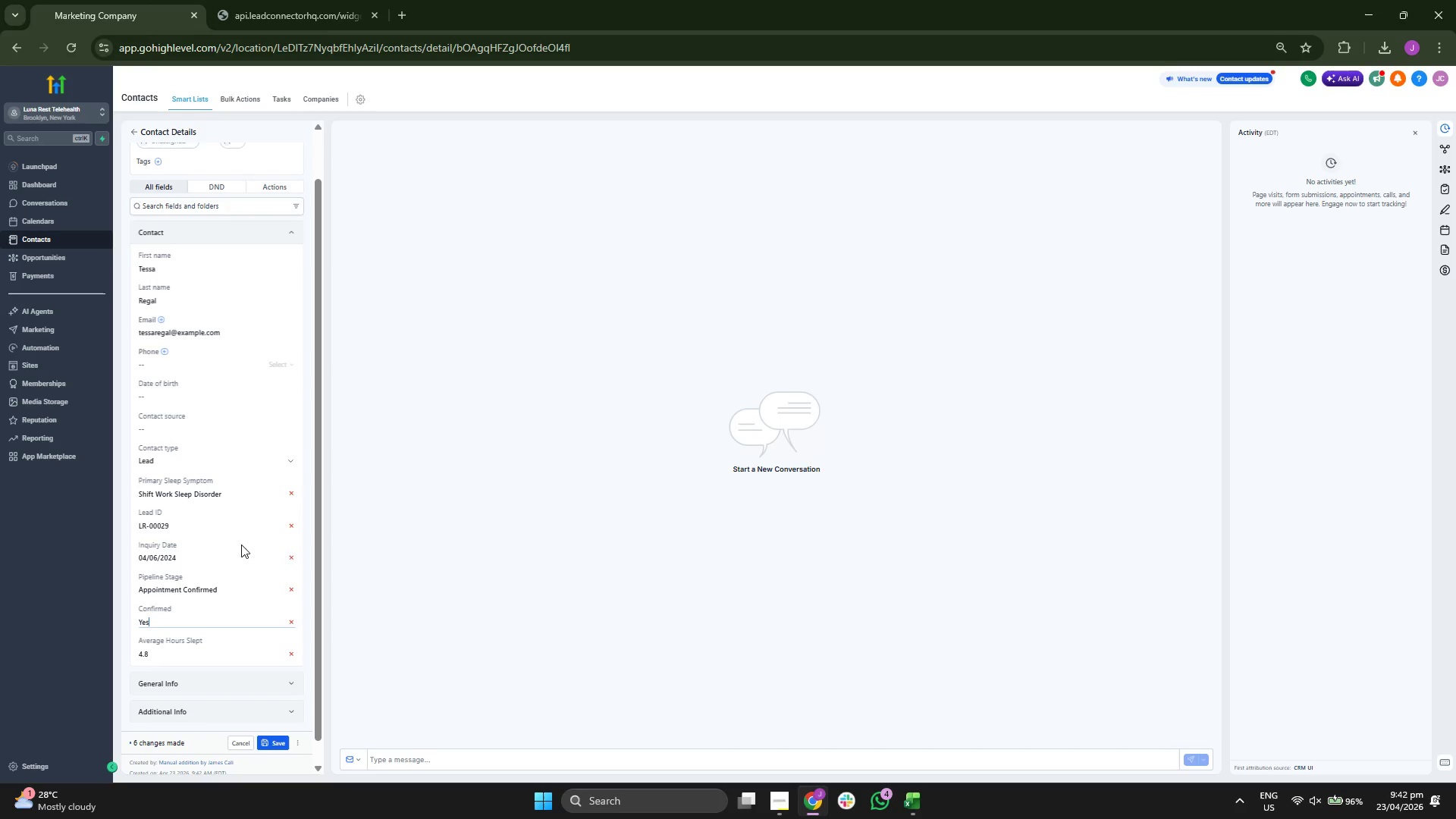 
scroll: coordinate [257, 543], scroll_direction: up, amount: 1.0
 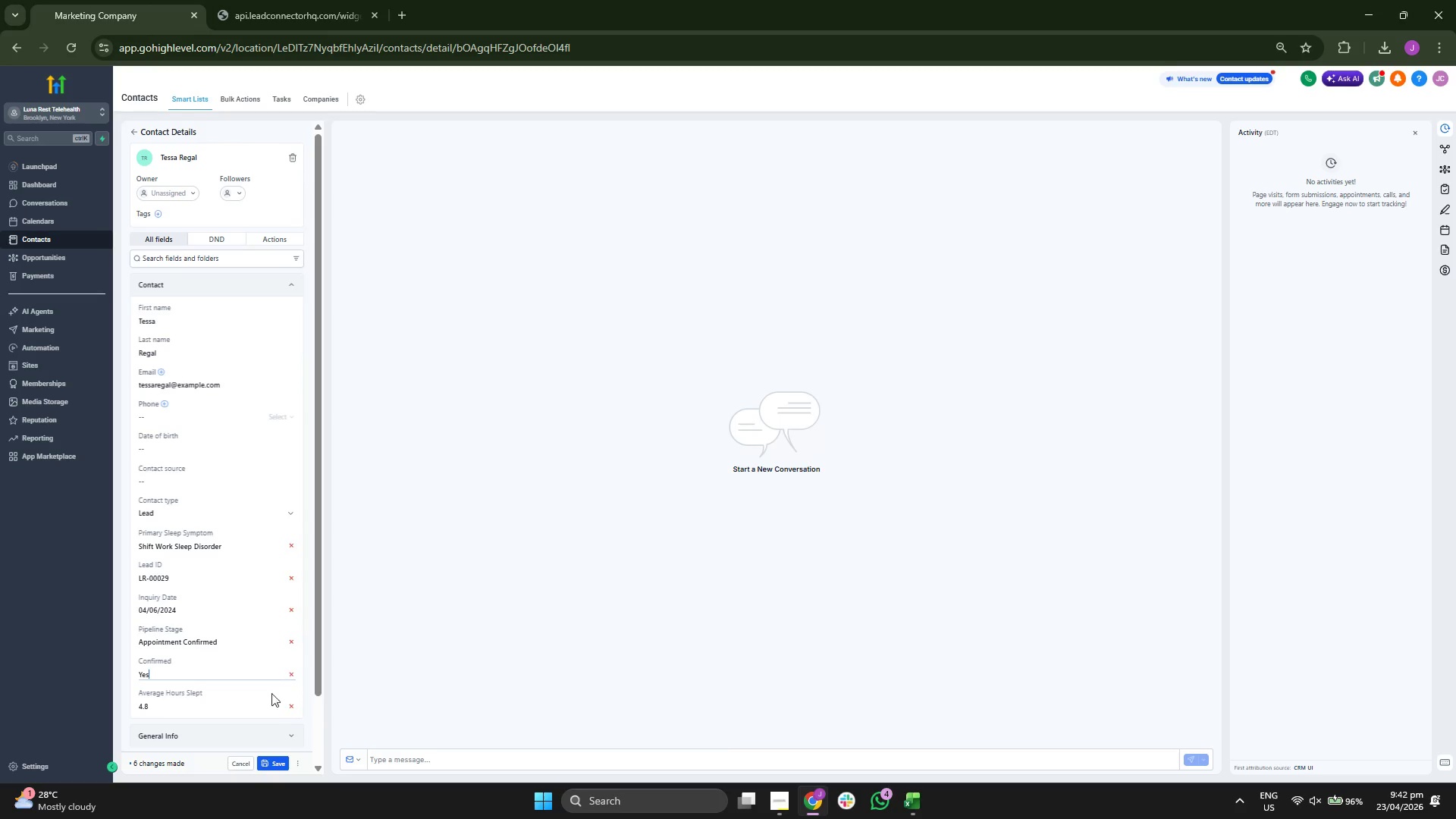 
left_click([278, 761])
 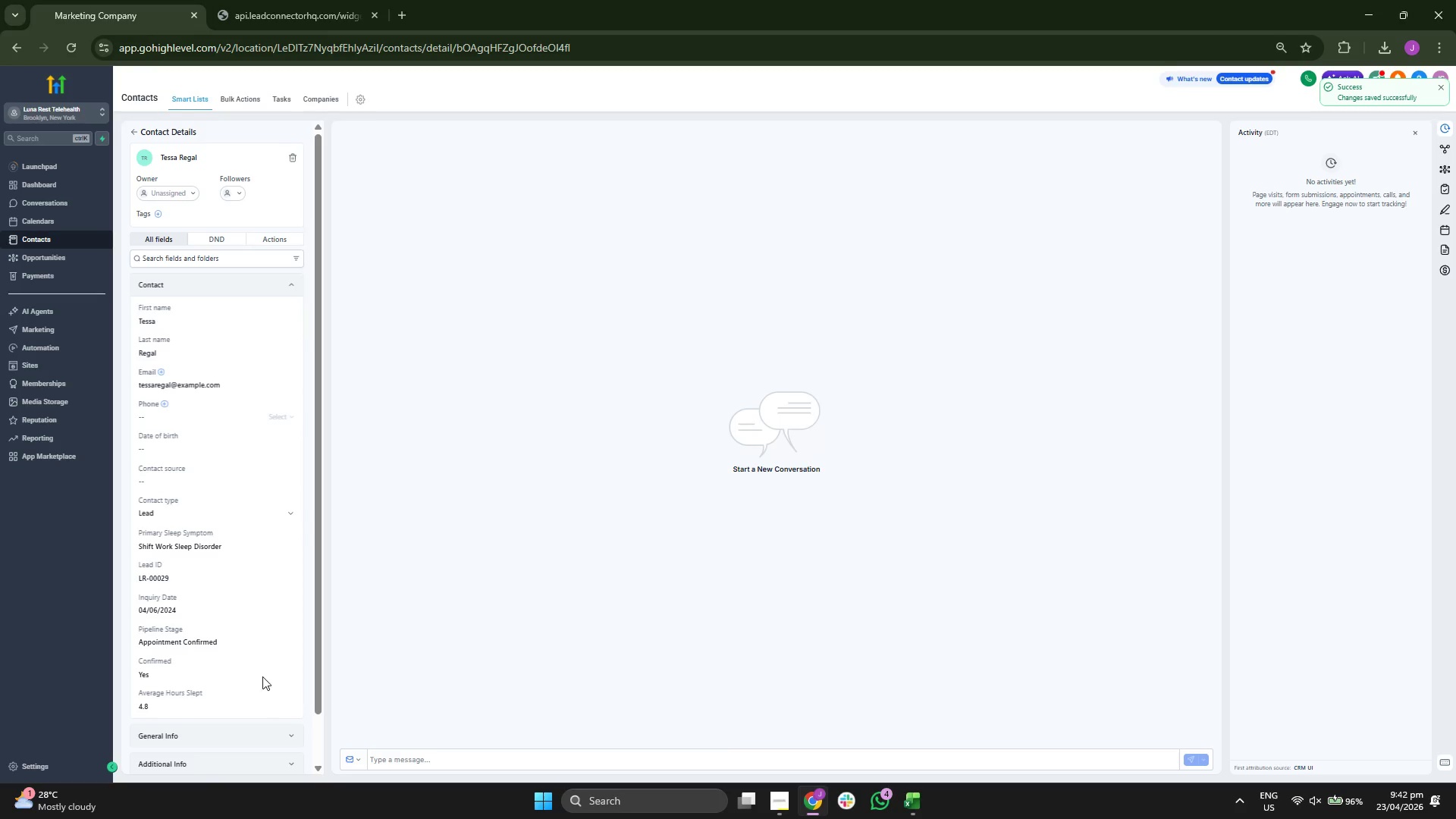 
scroll: coordinate [244, 502], scroll_direction: down, amount: 2.0
 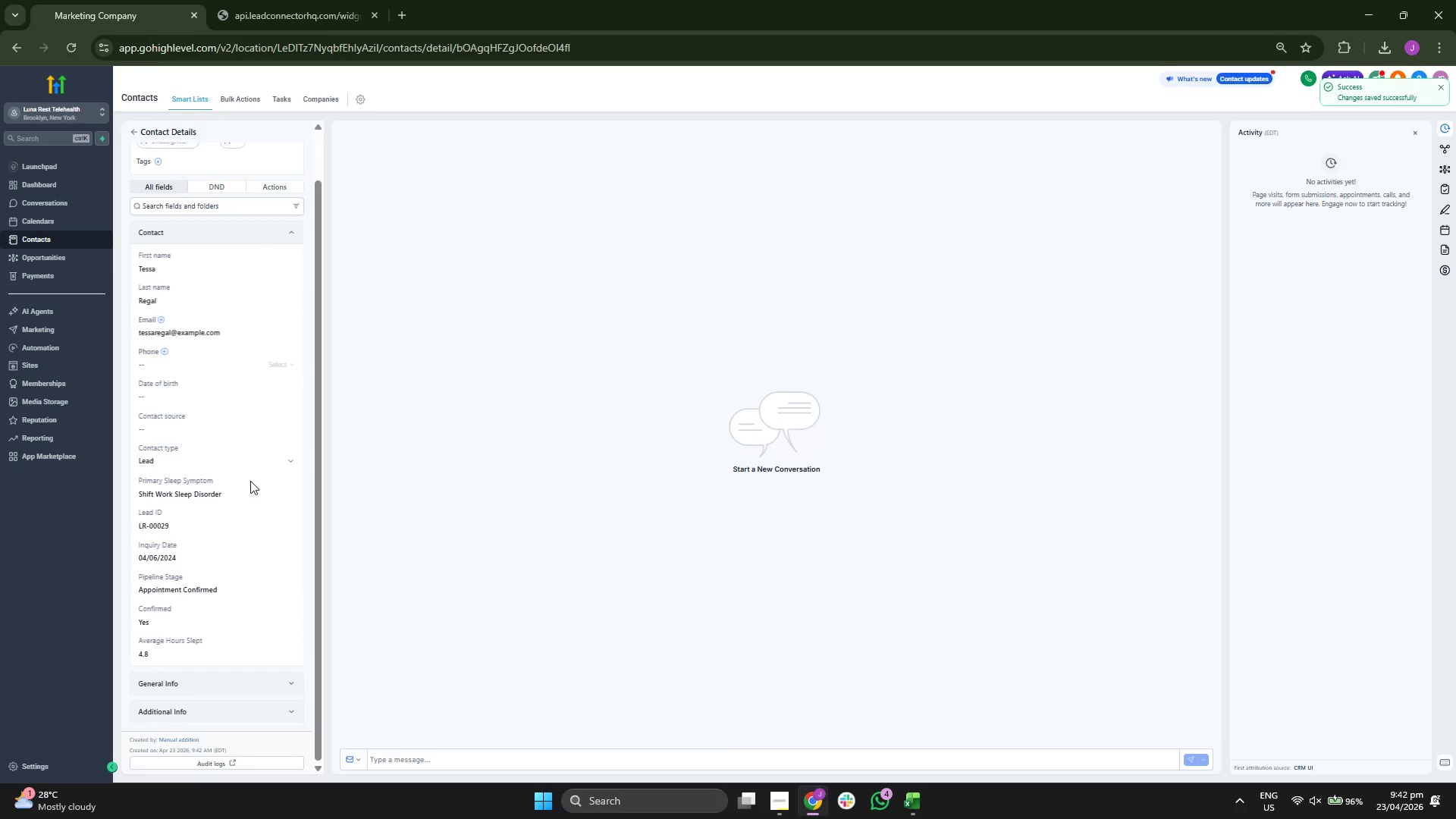 
scroll: coordinate [232, 472], scroll_direction: up, amount: 1.0
 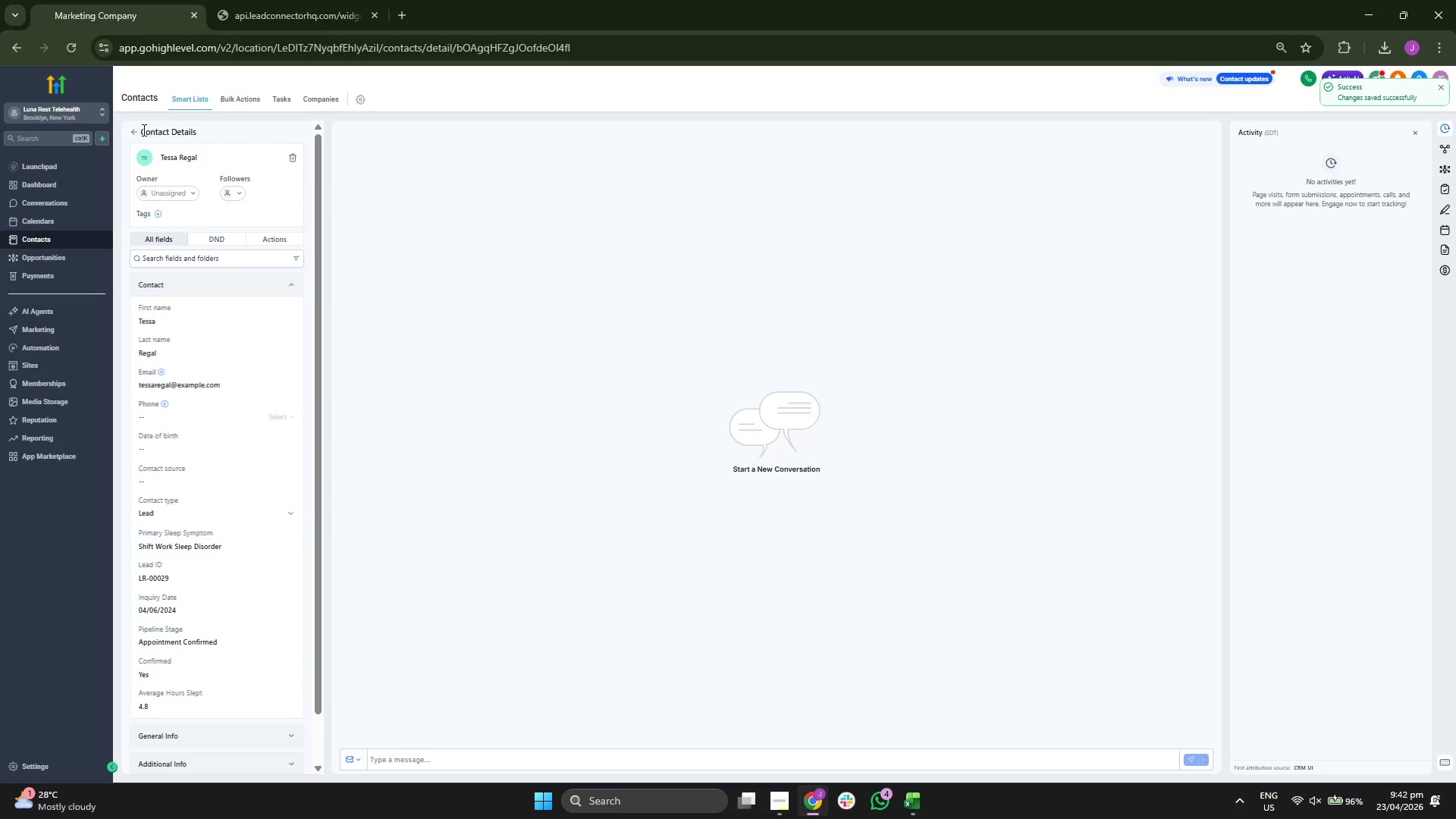 
left_click([133, 127])
 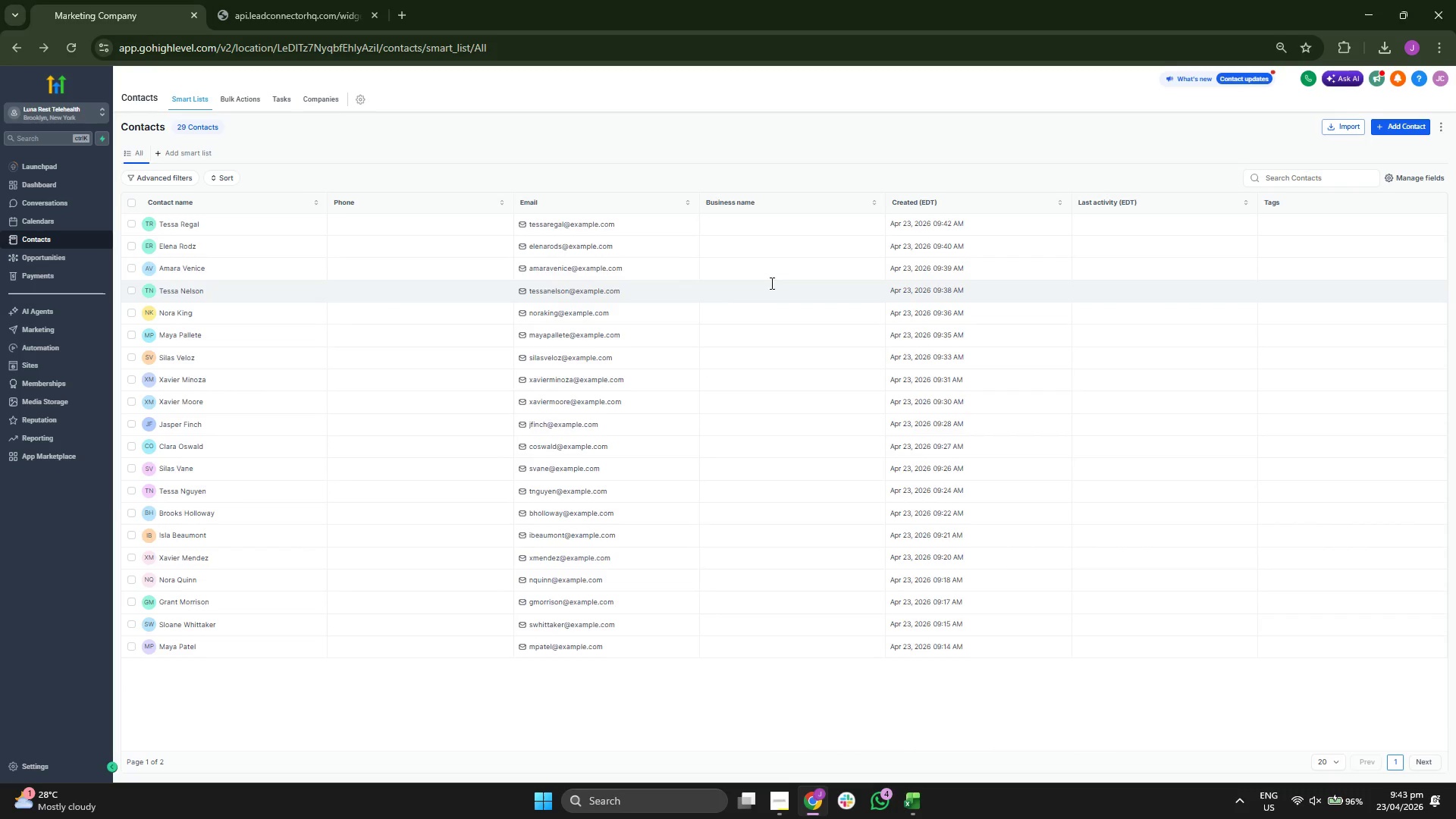 
wait(6.28)
 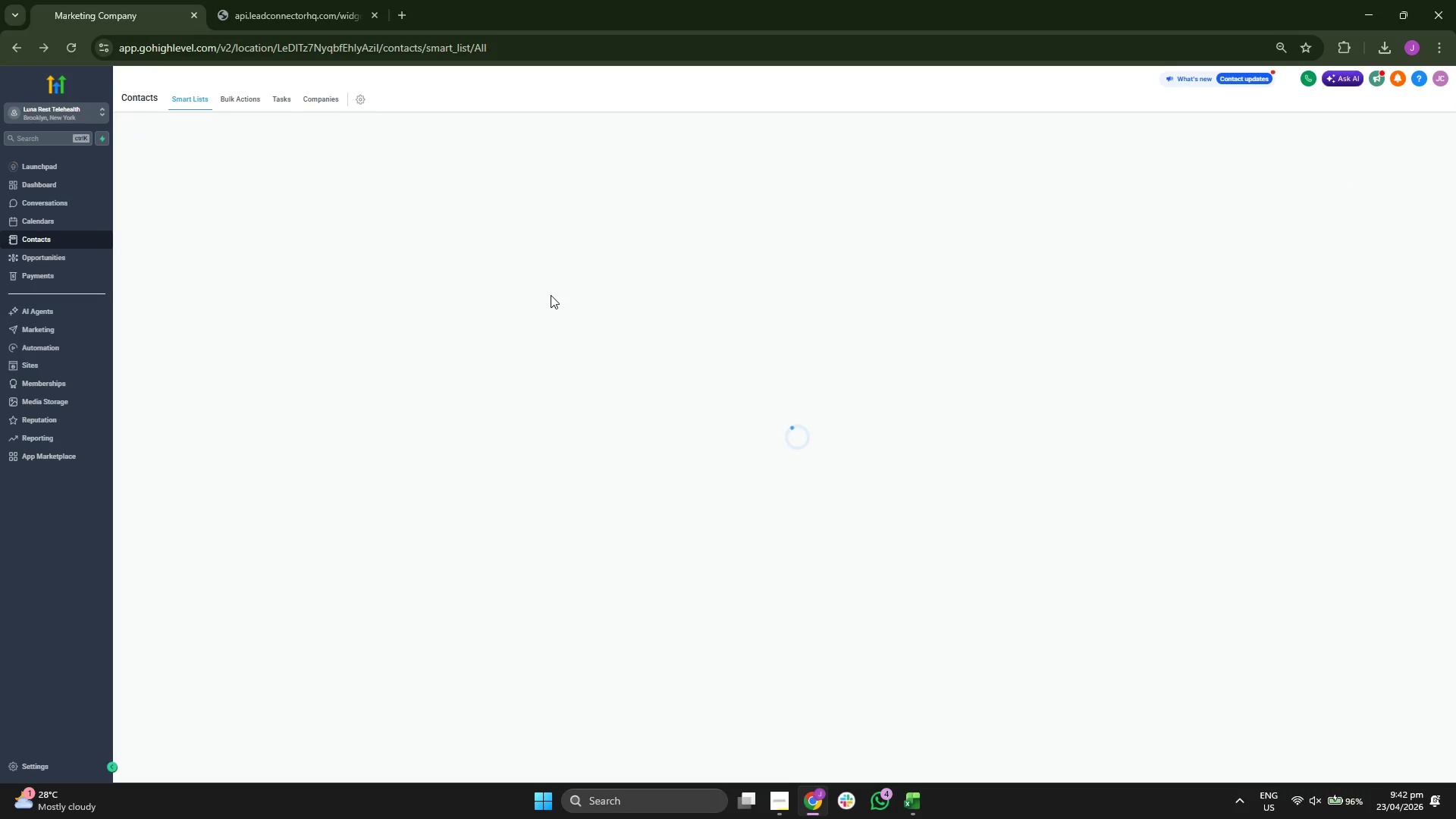 
left_click([1399, 127])
 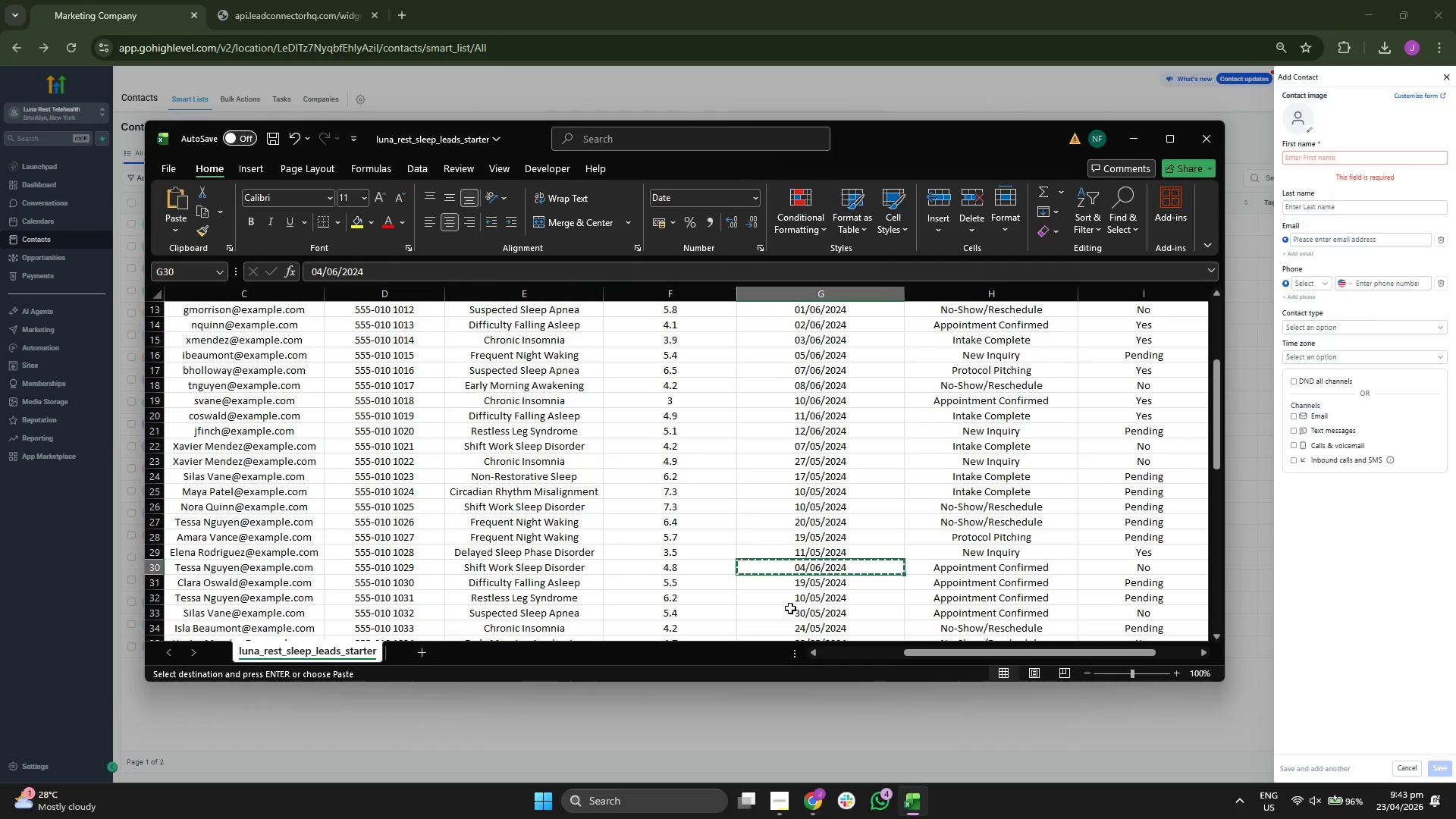 
key(ArrowDown)
 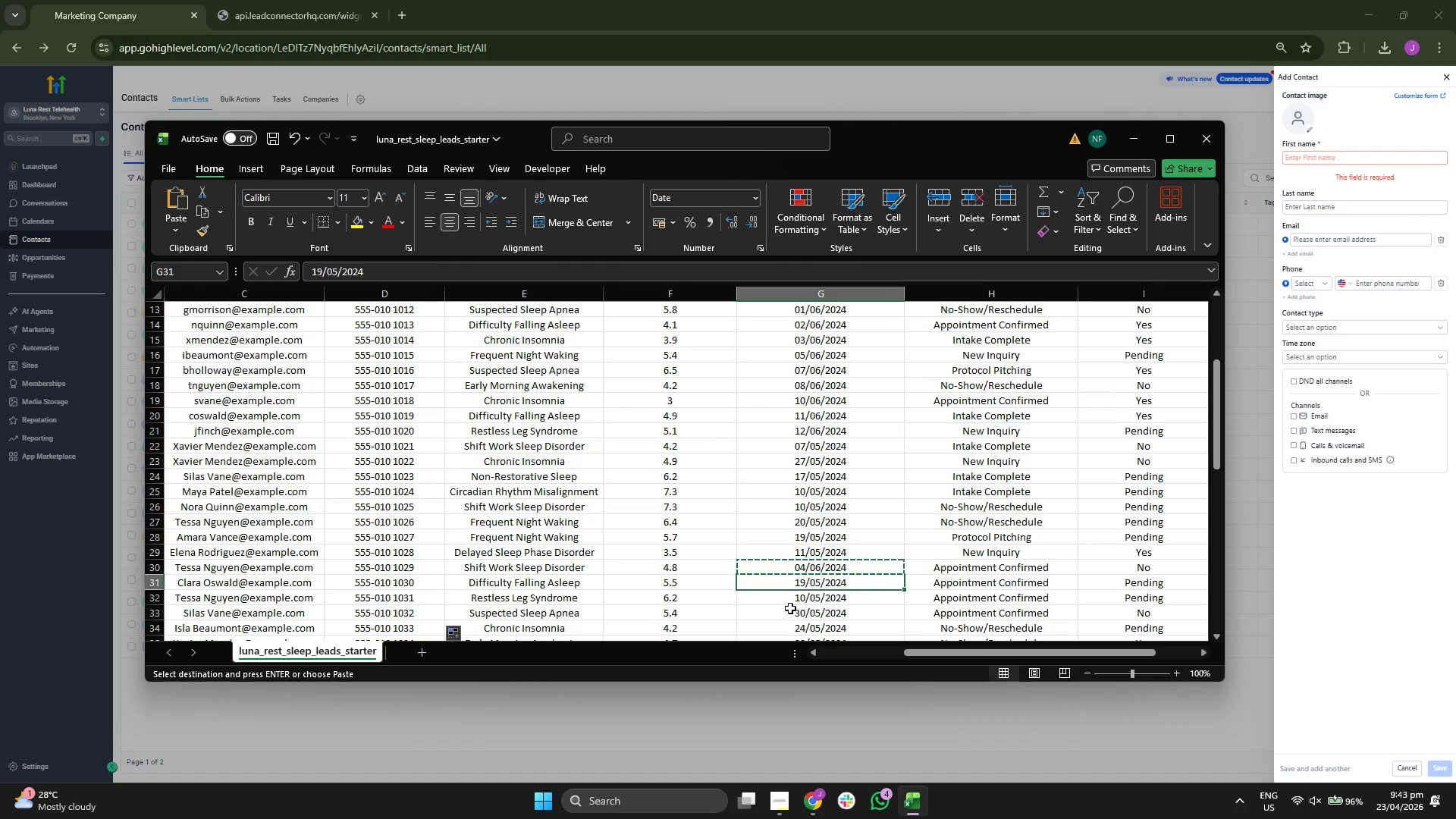 
key(ArrowLeft)
 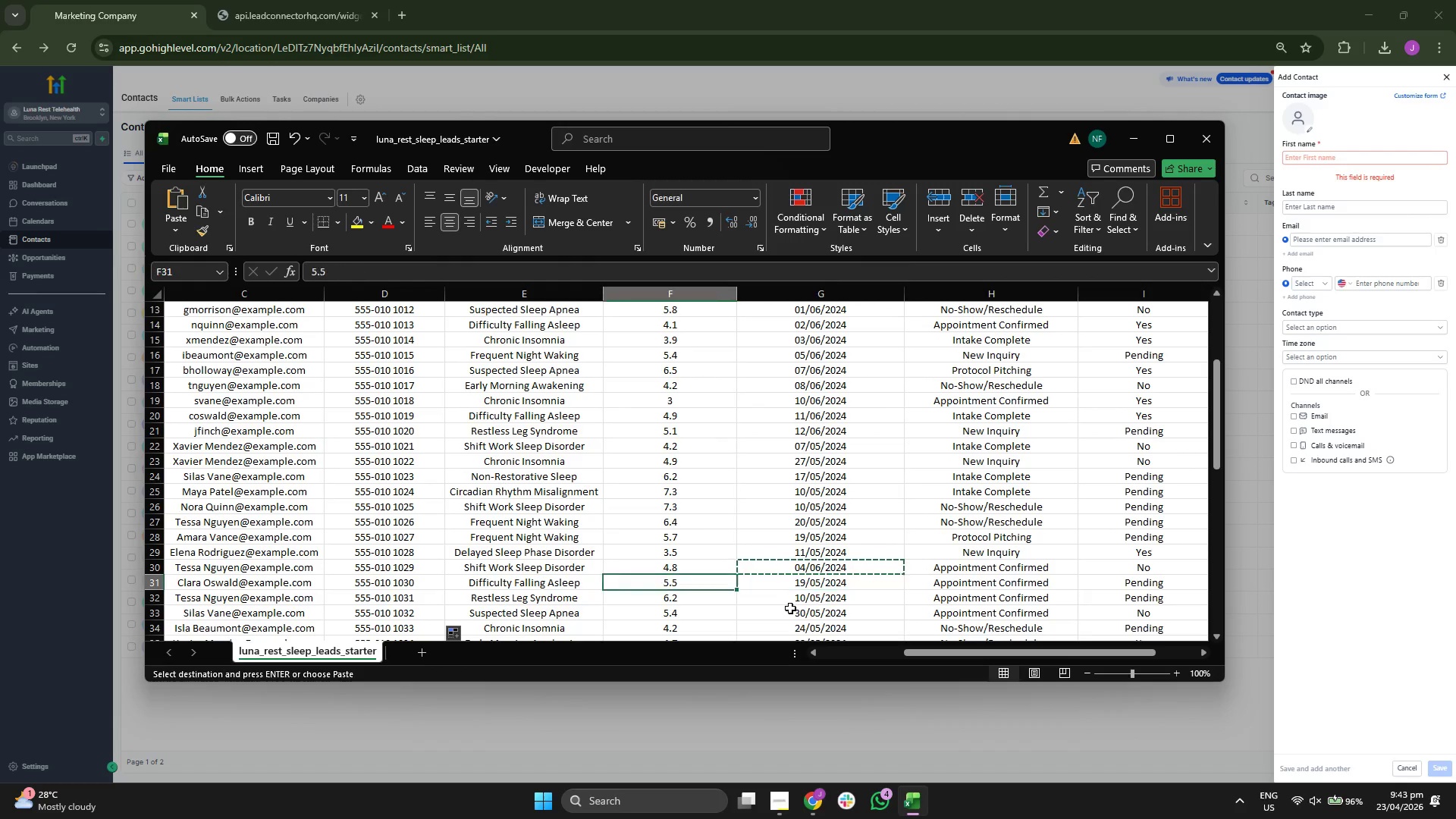 
key(ArrowLeft)
 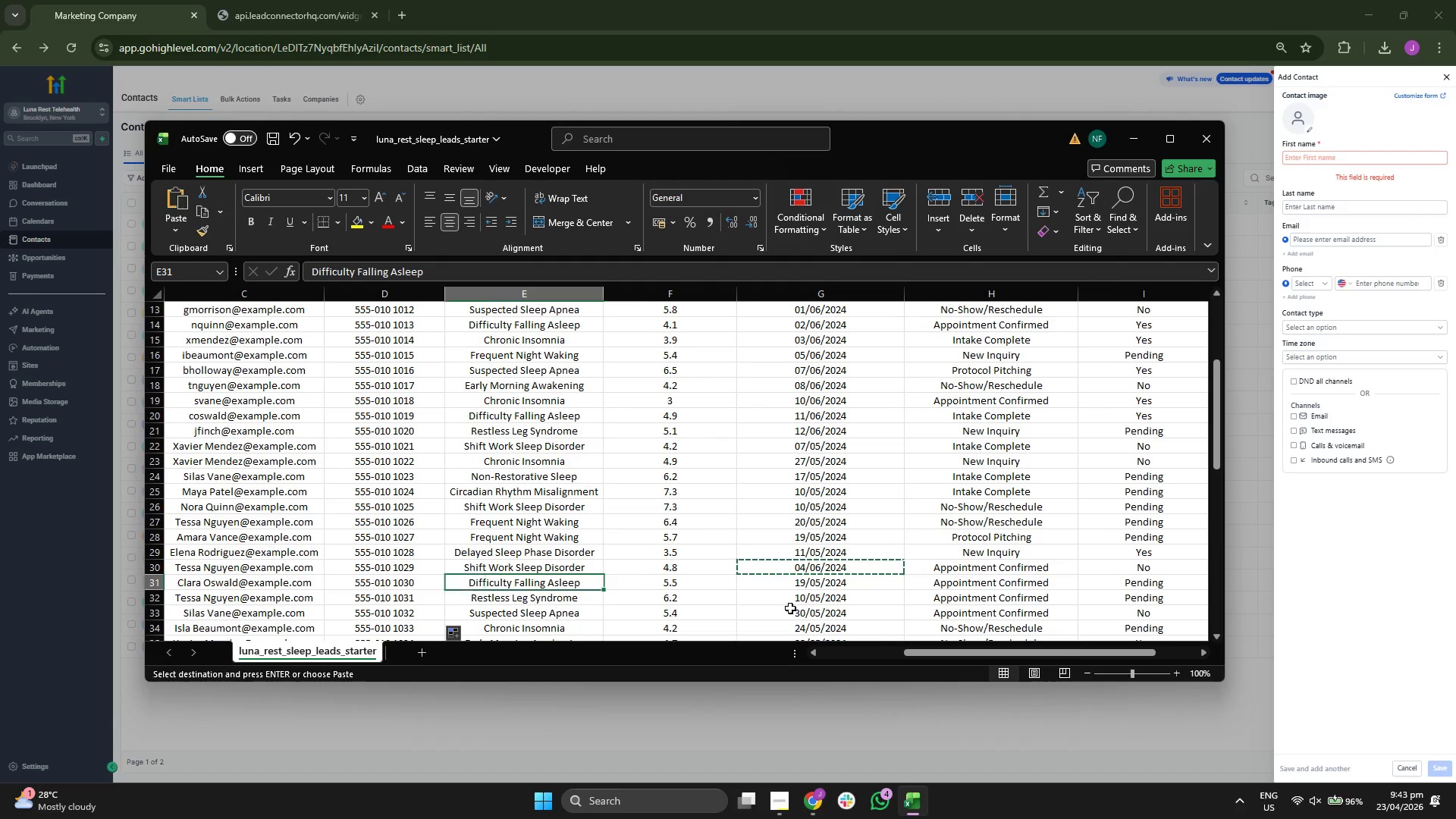 
key(ArrowLeft)
 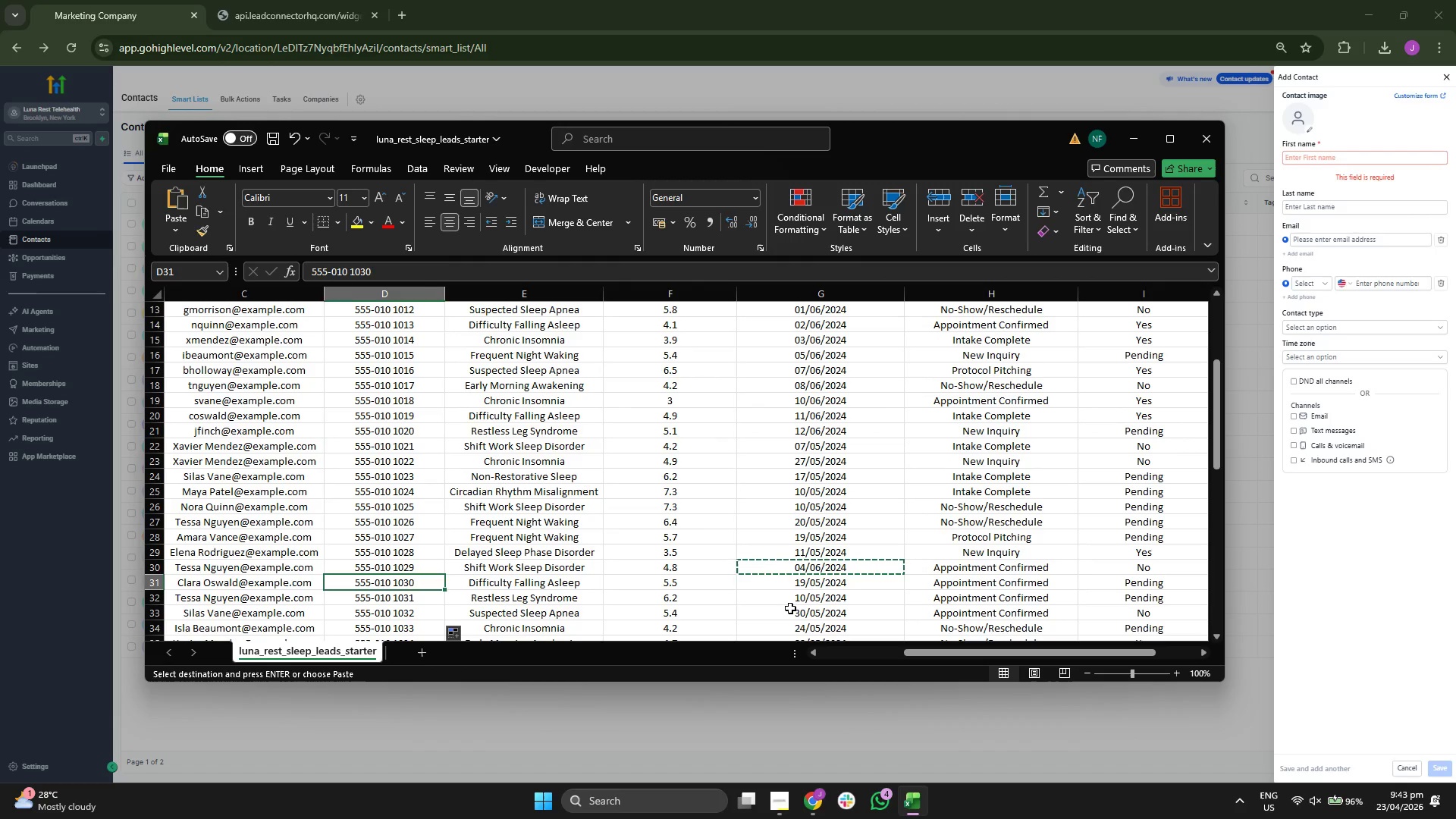 
key(ArrowLeft)
 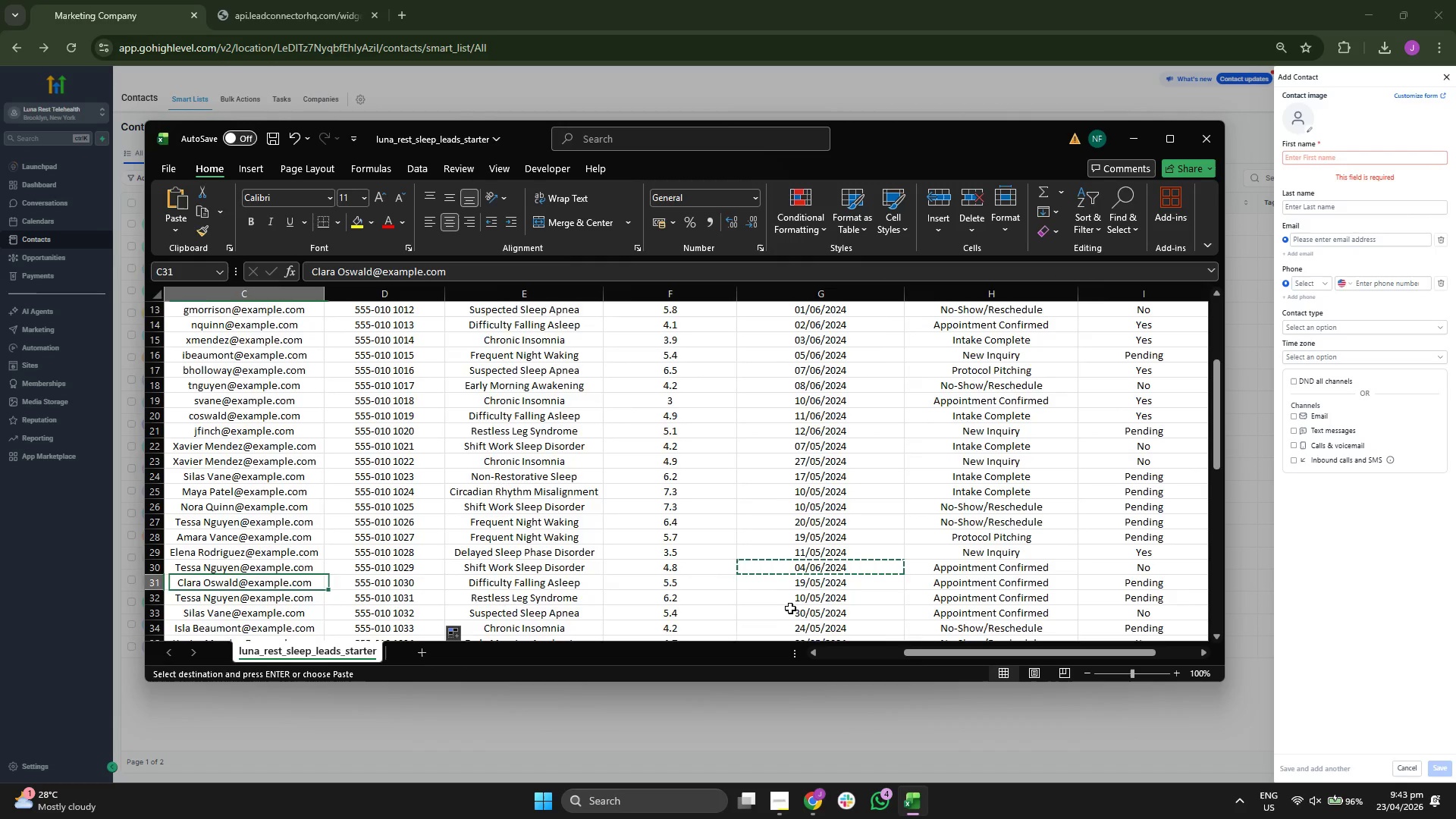 
key(ArrowLeft)
 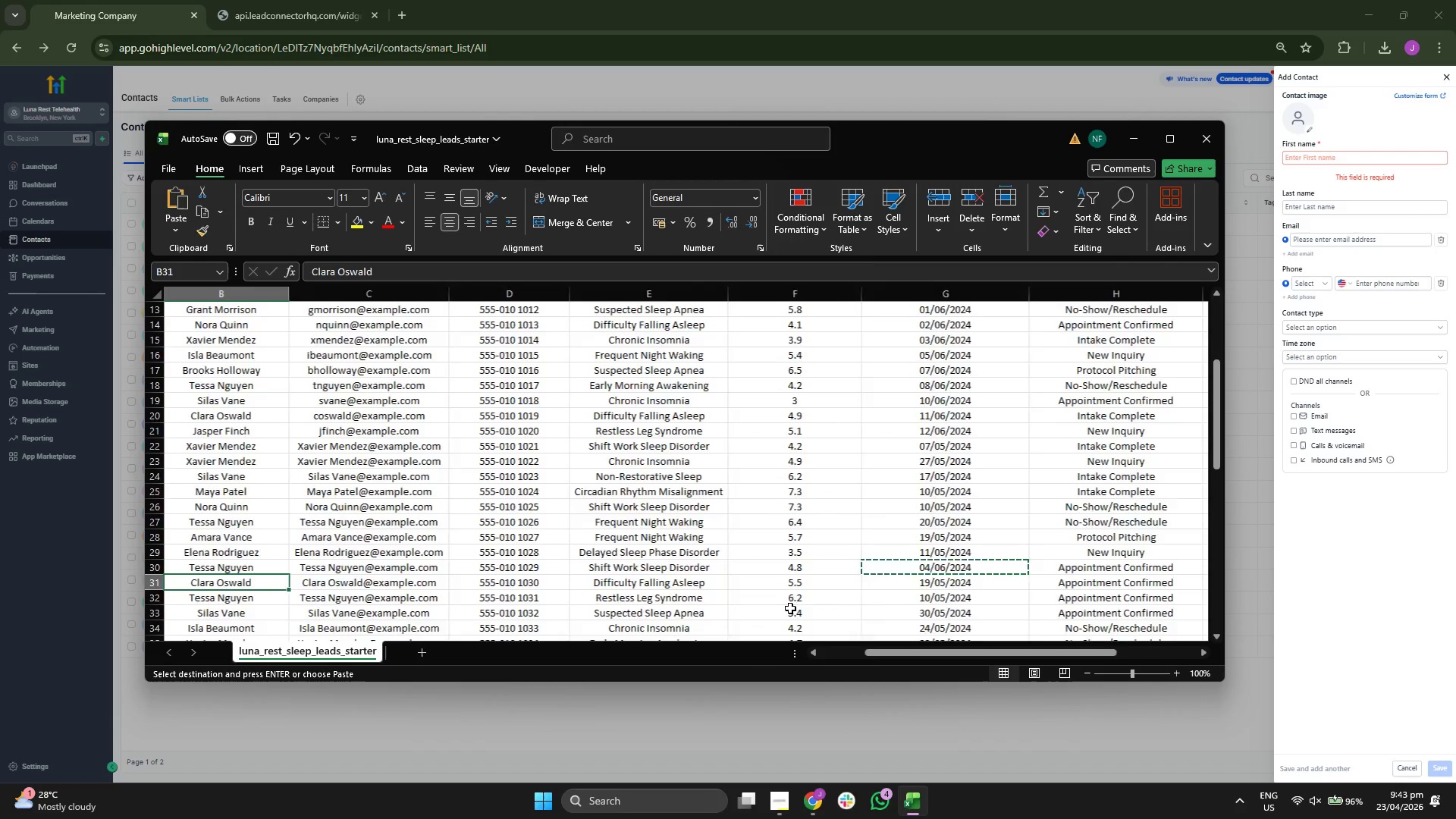 
key(ArrowLeft)
 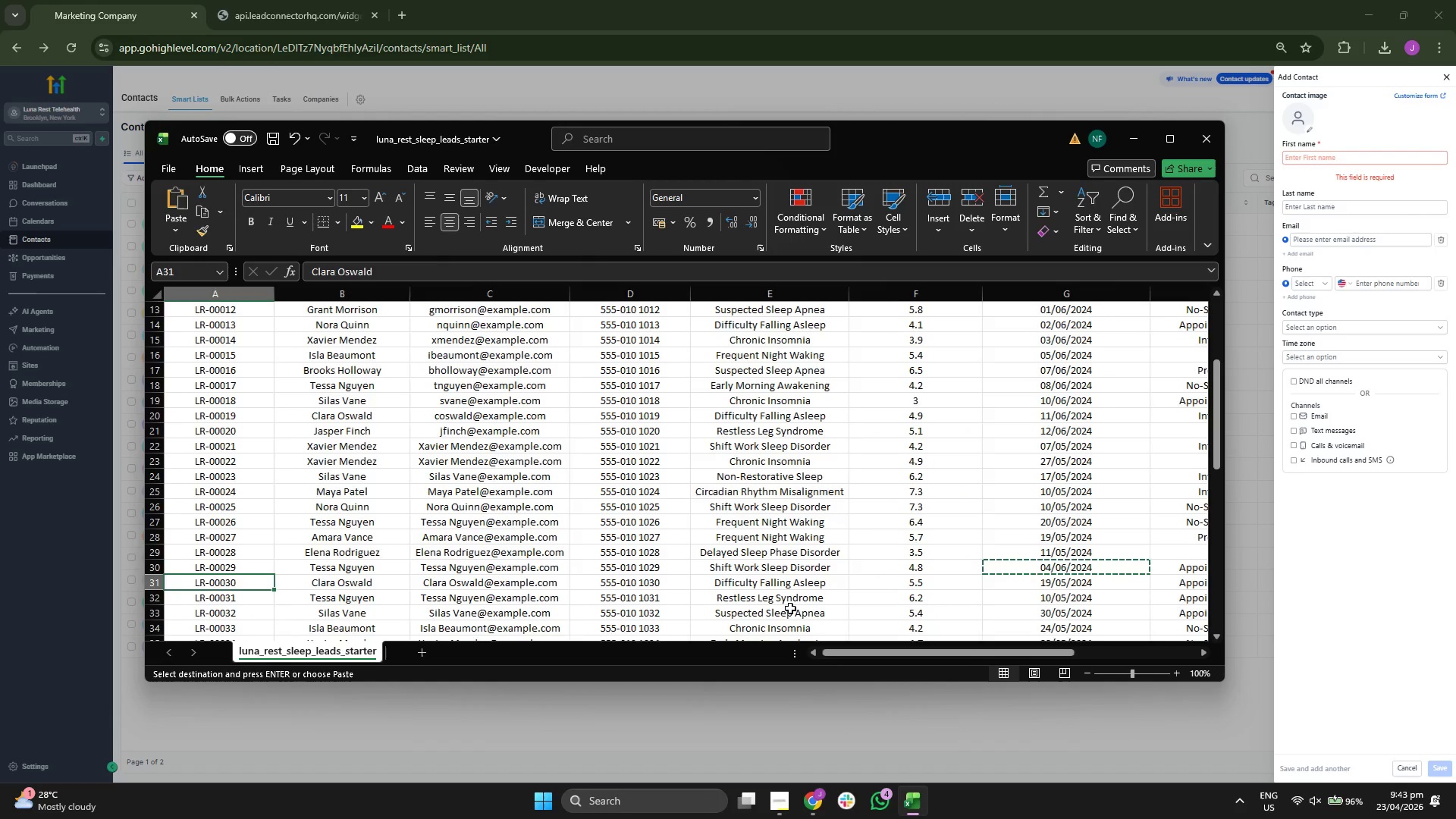 
key(ArrowRight)
 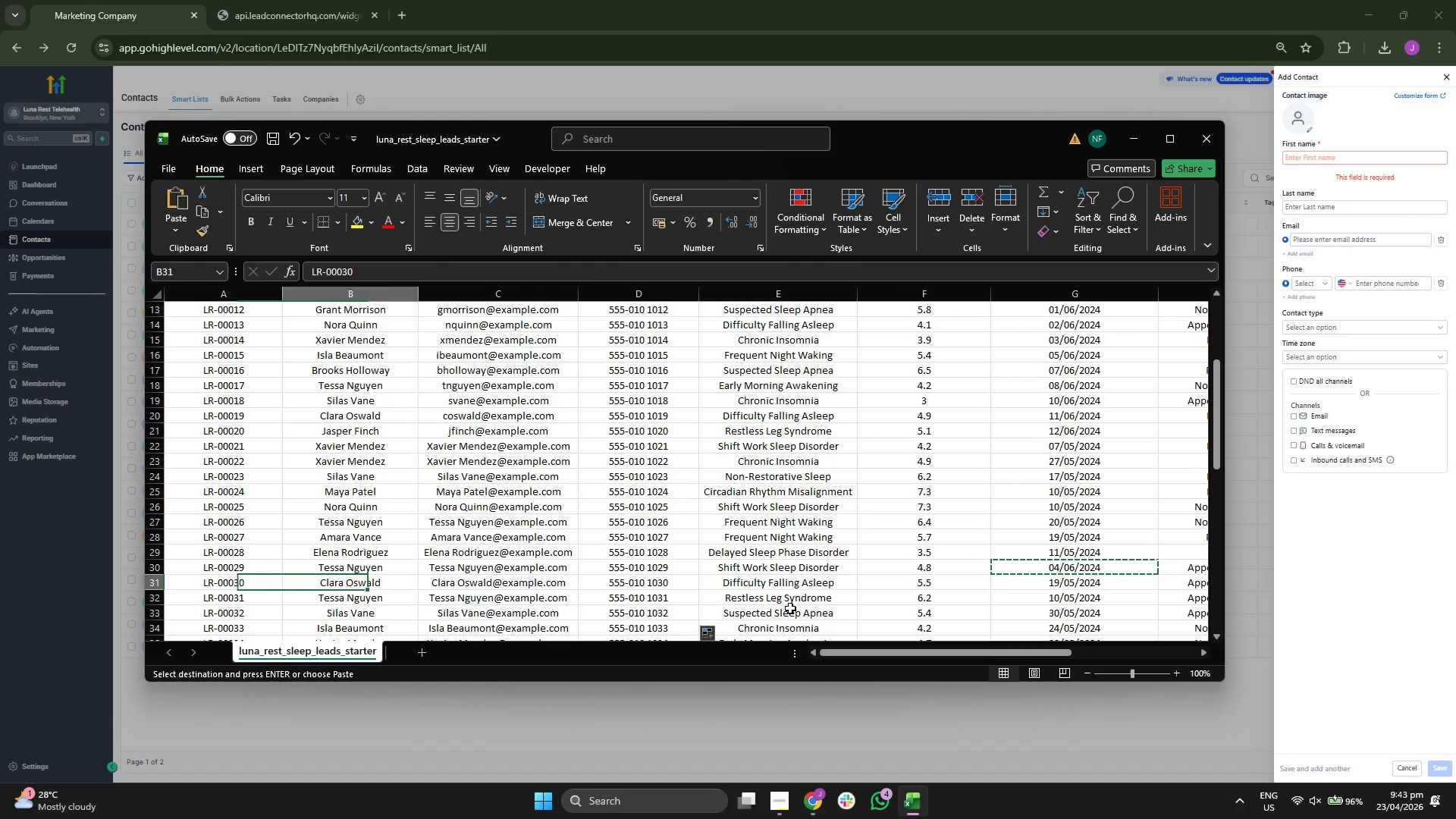 
key(ArrowRight)
 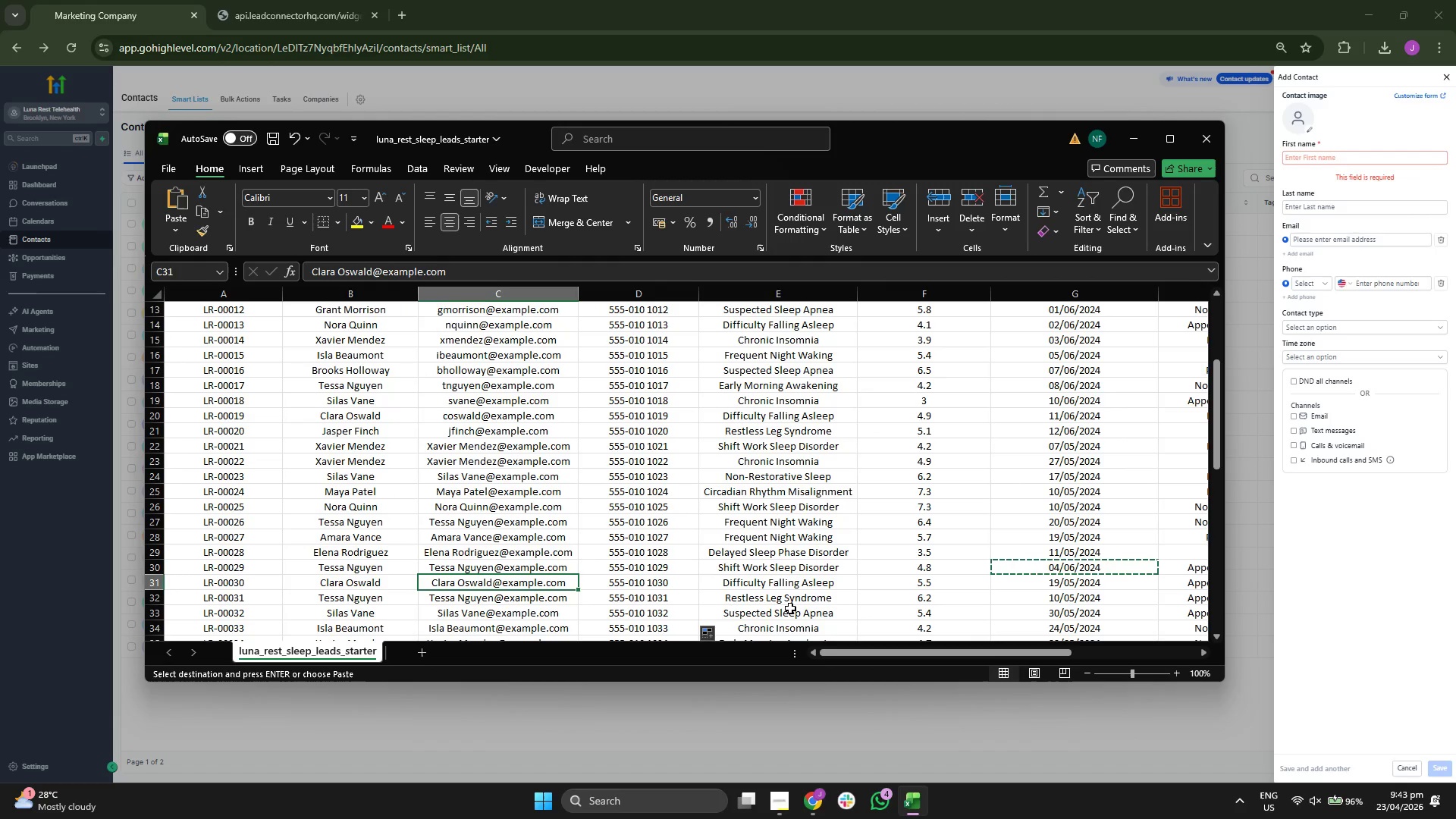 
key(Control+ControlLeft)
 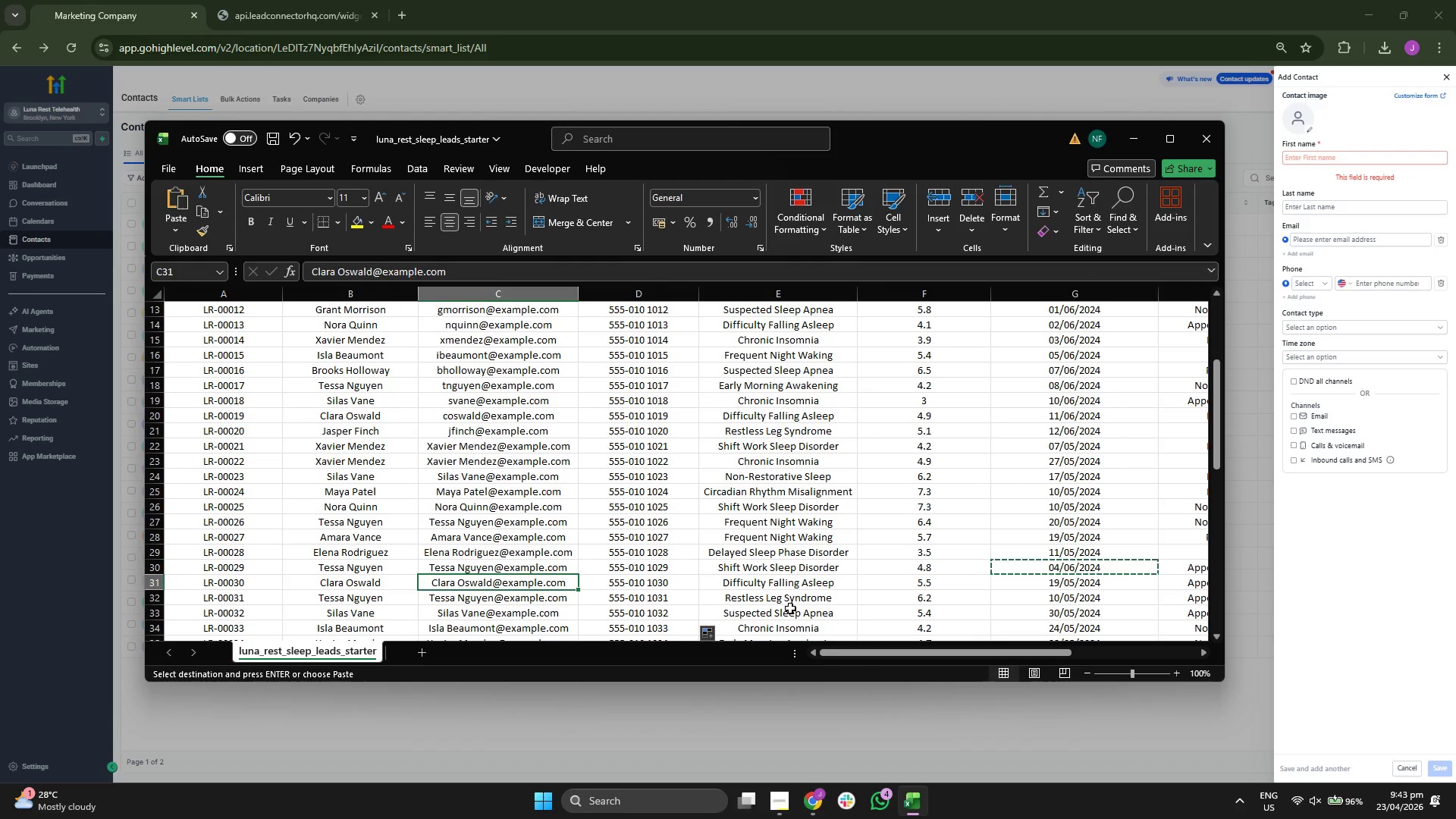 
key(Control+C)
 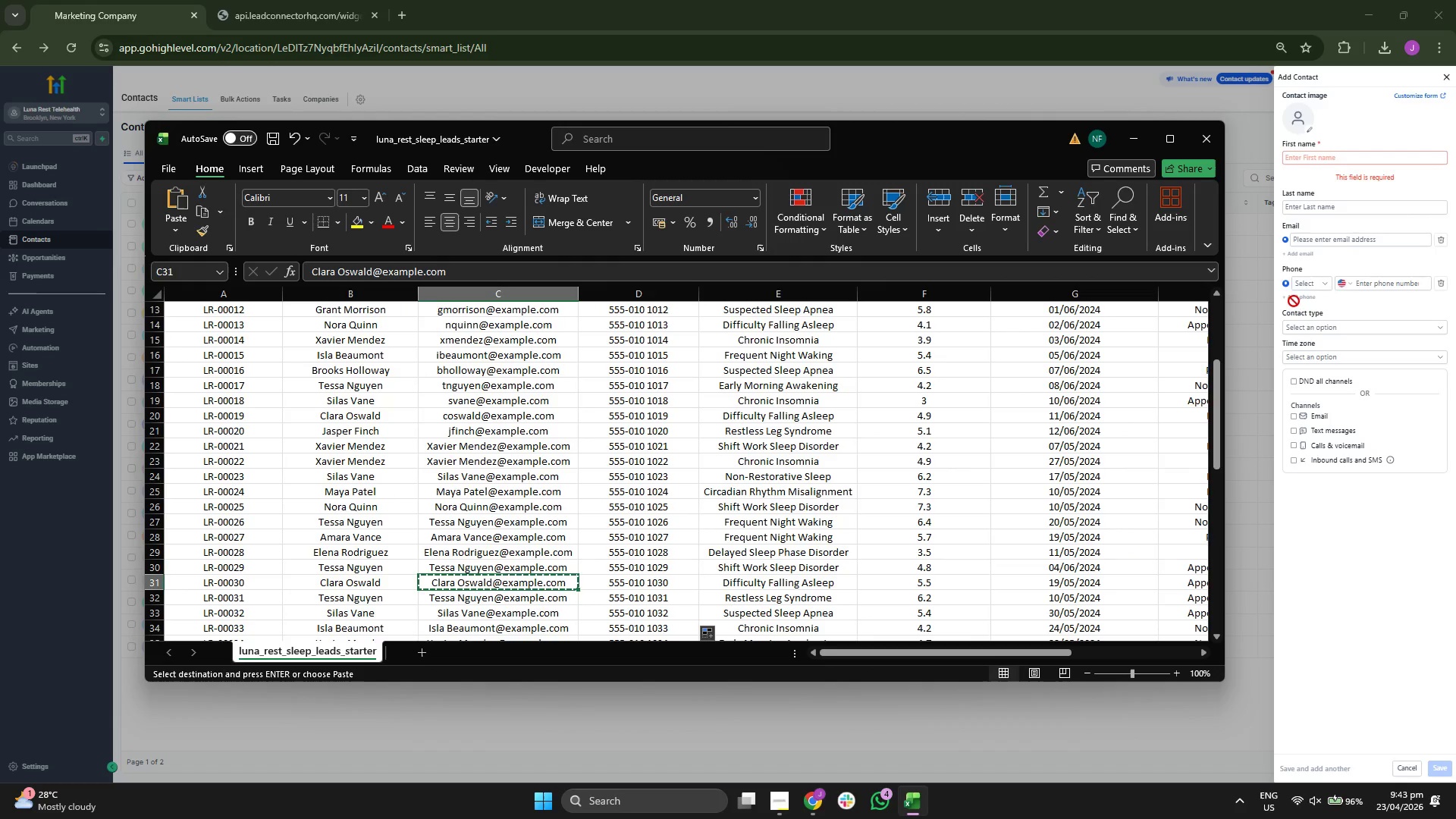 
left_click([1335, 240])
 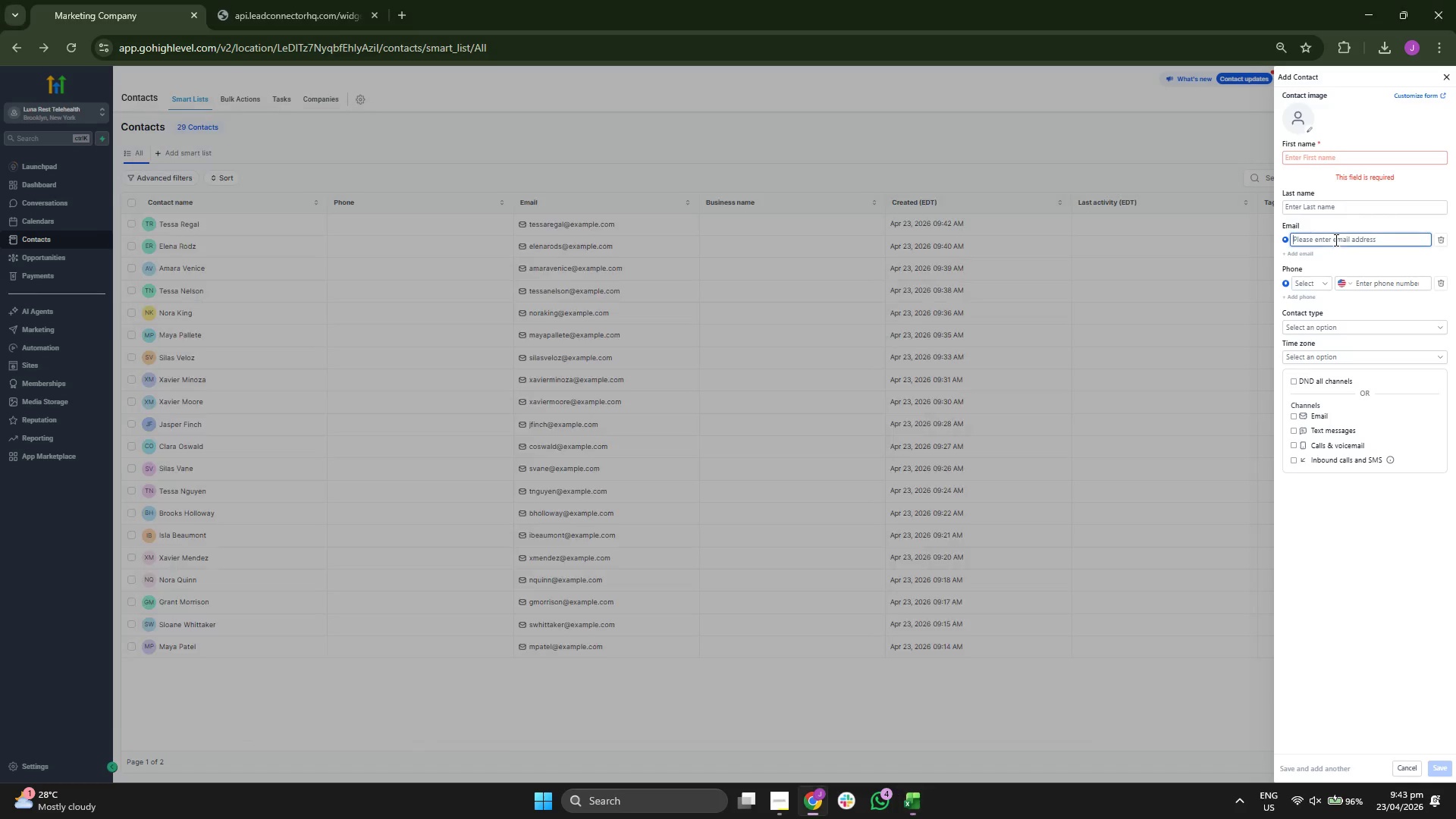 
key(Control+ControlLeft)
 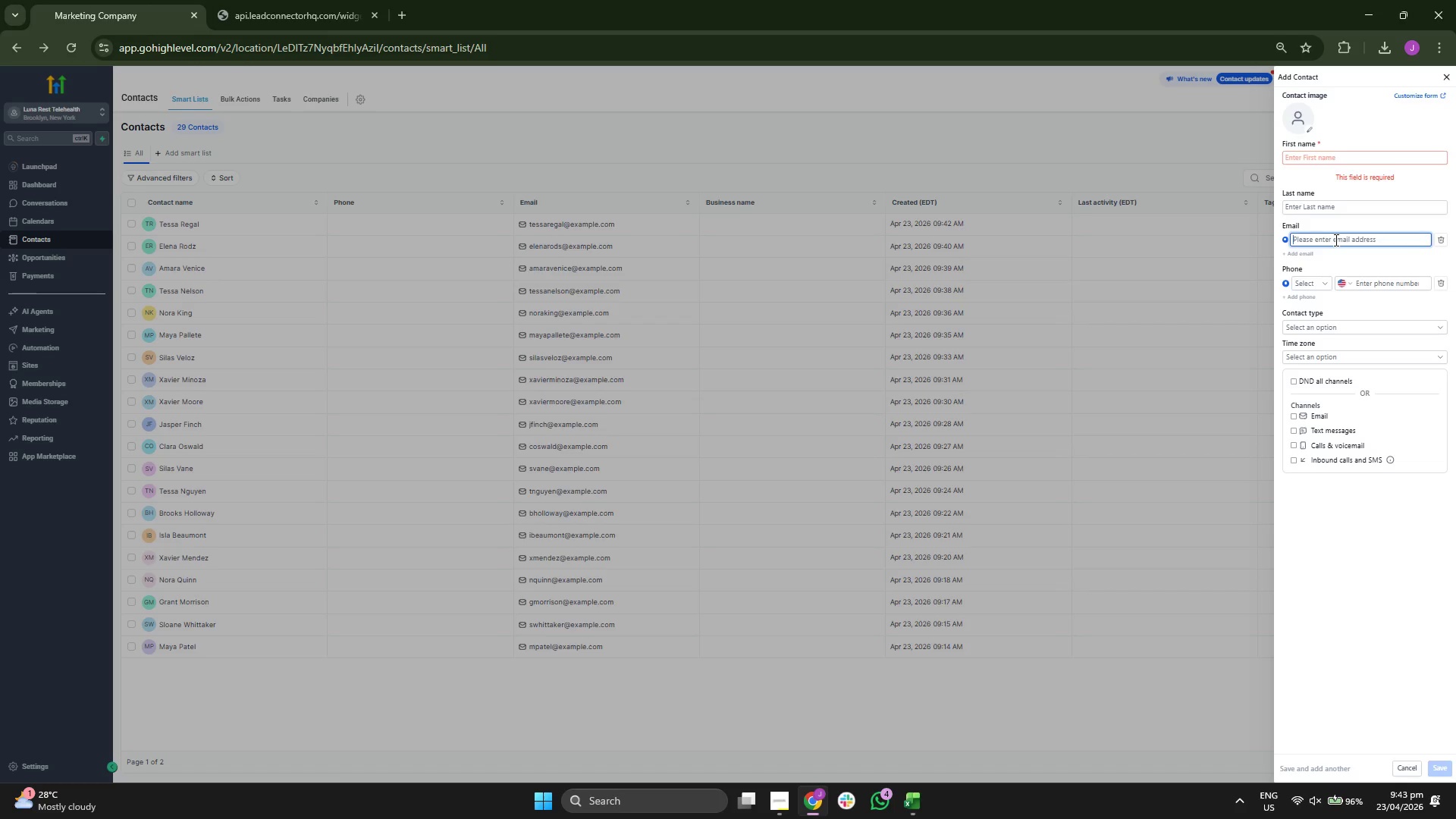 
key(Control+V)
 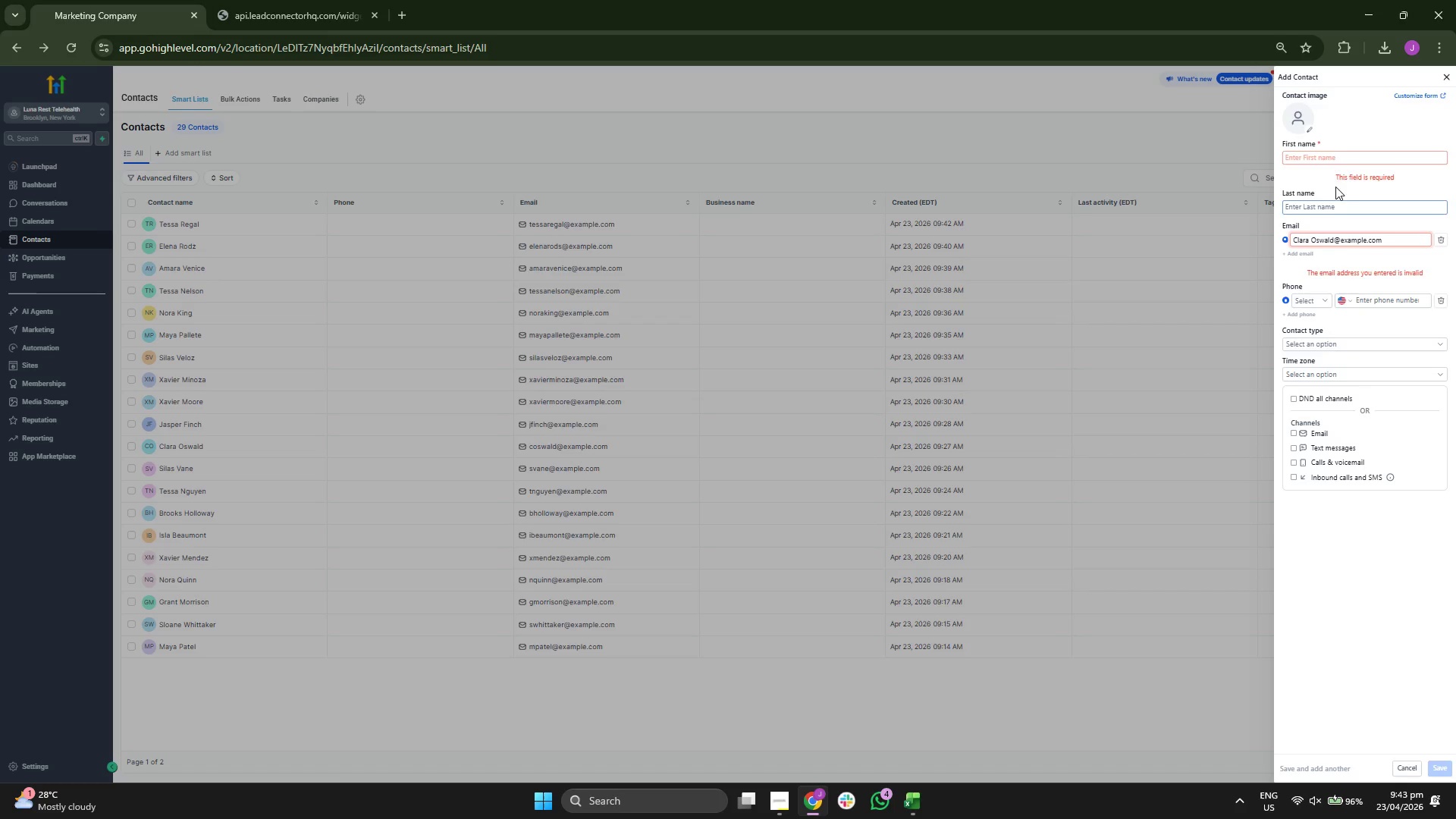 
left_click([1334, 157])
 